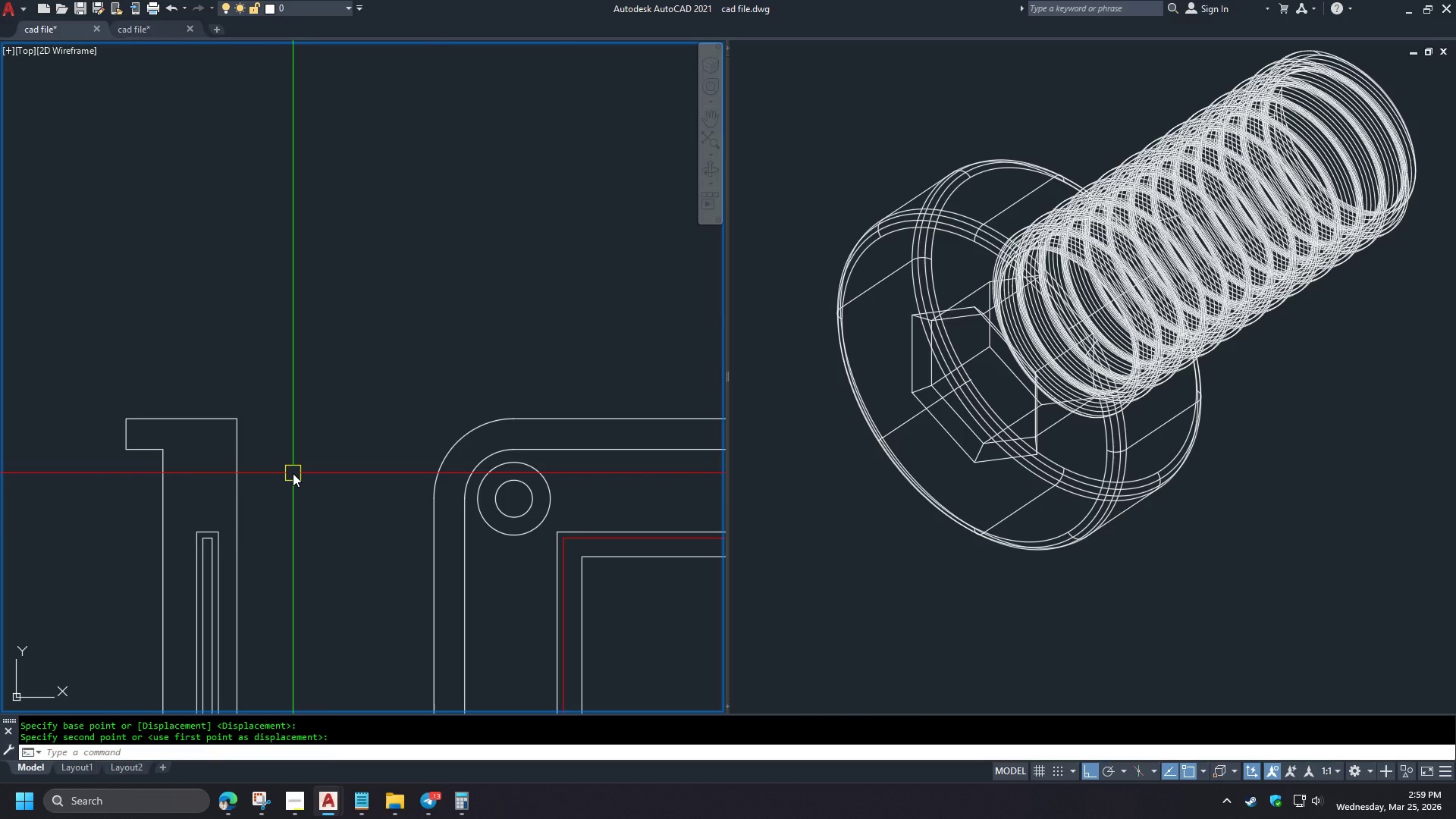 
left_click([217, 546])
 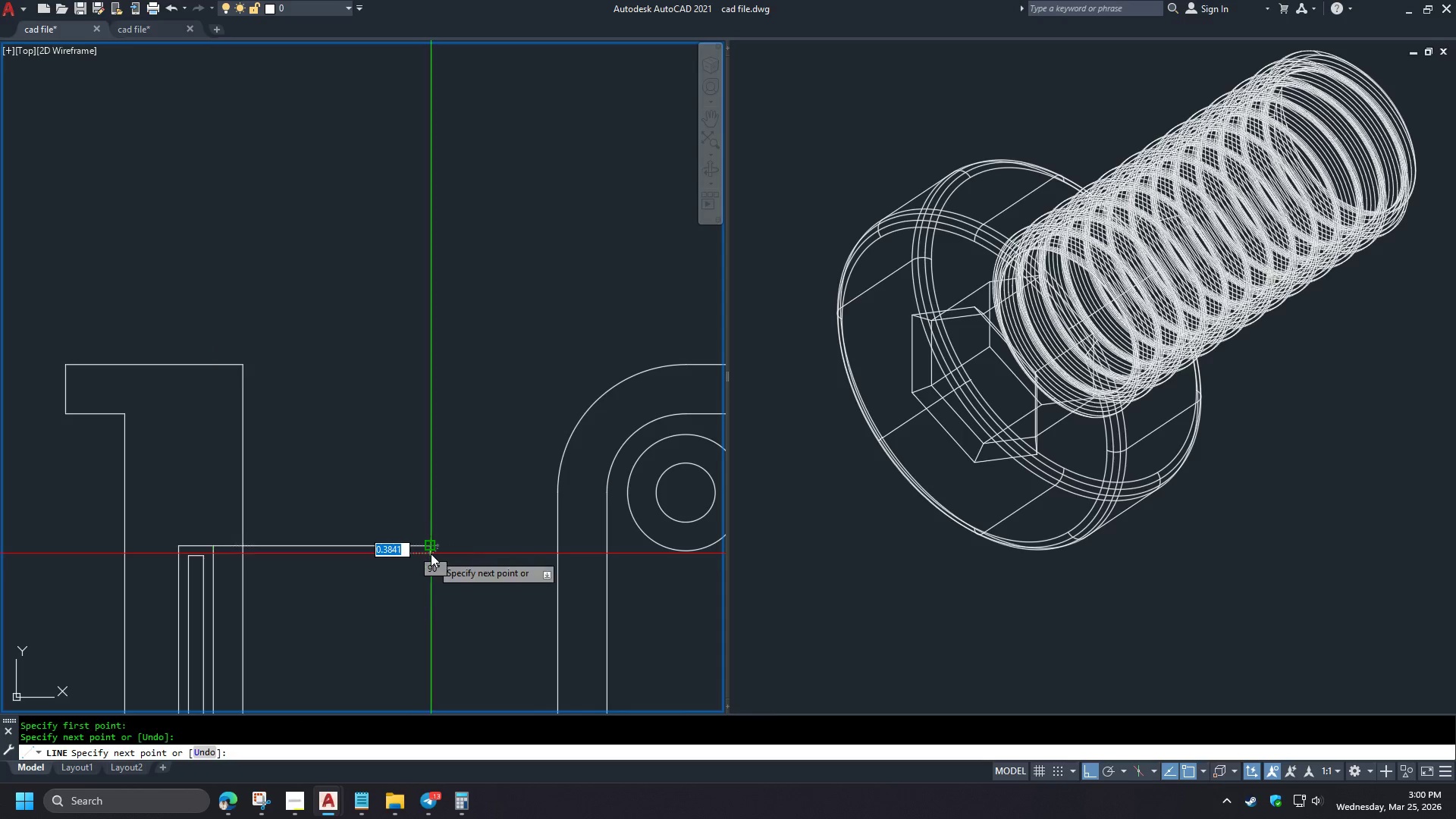 
scroll: coordinate [225, 510], scroll_direction: up, amount: 1.0
 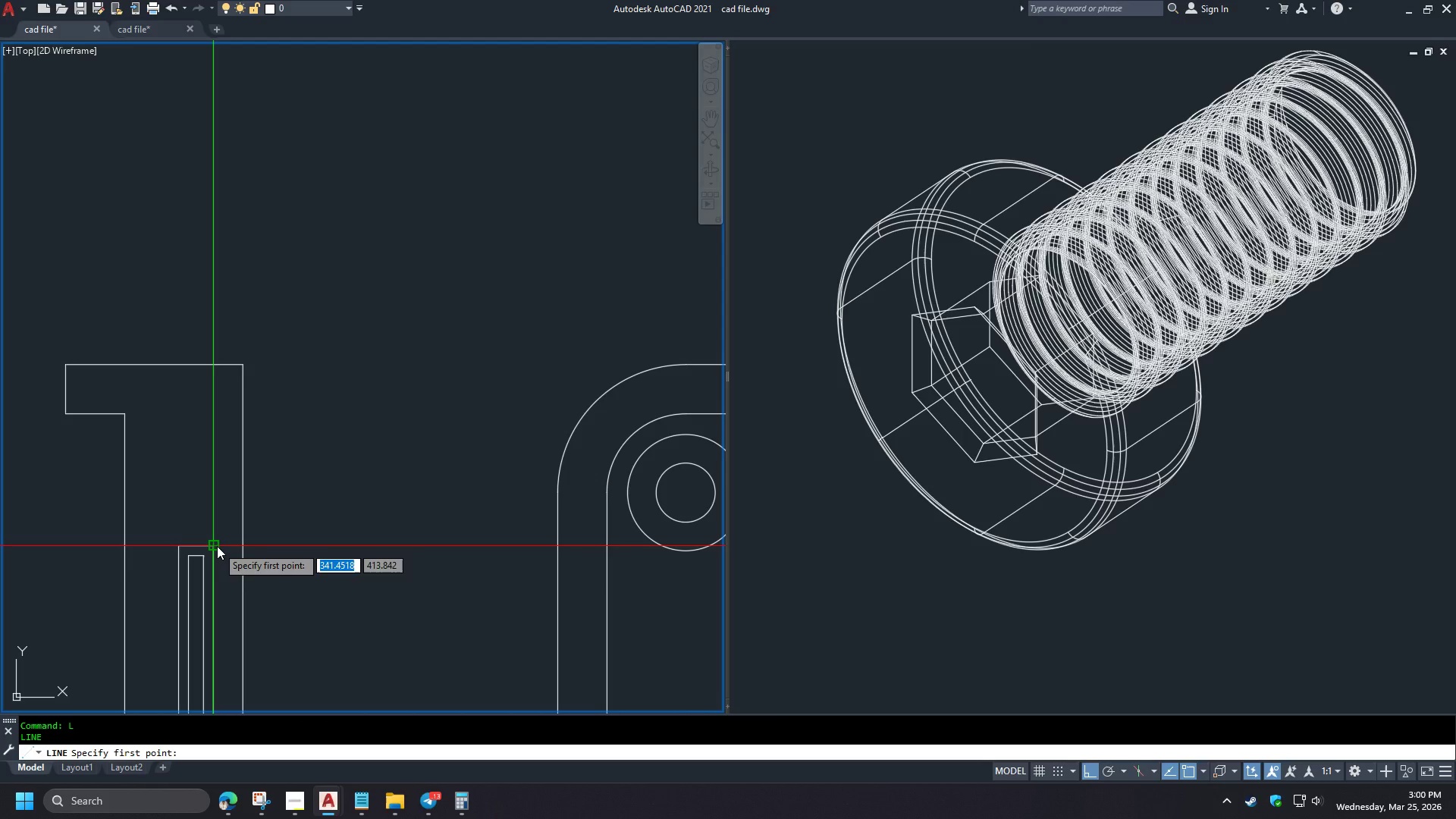 
key(Space)
 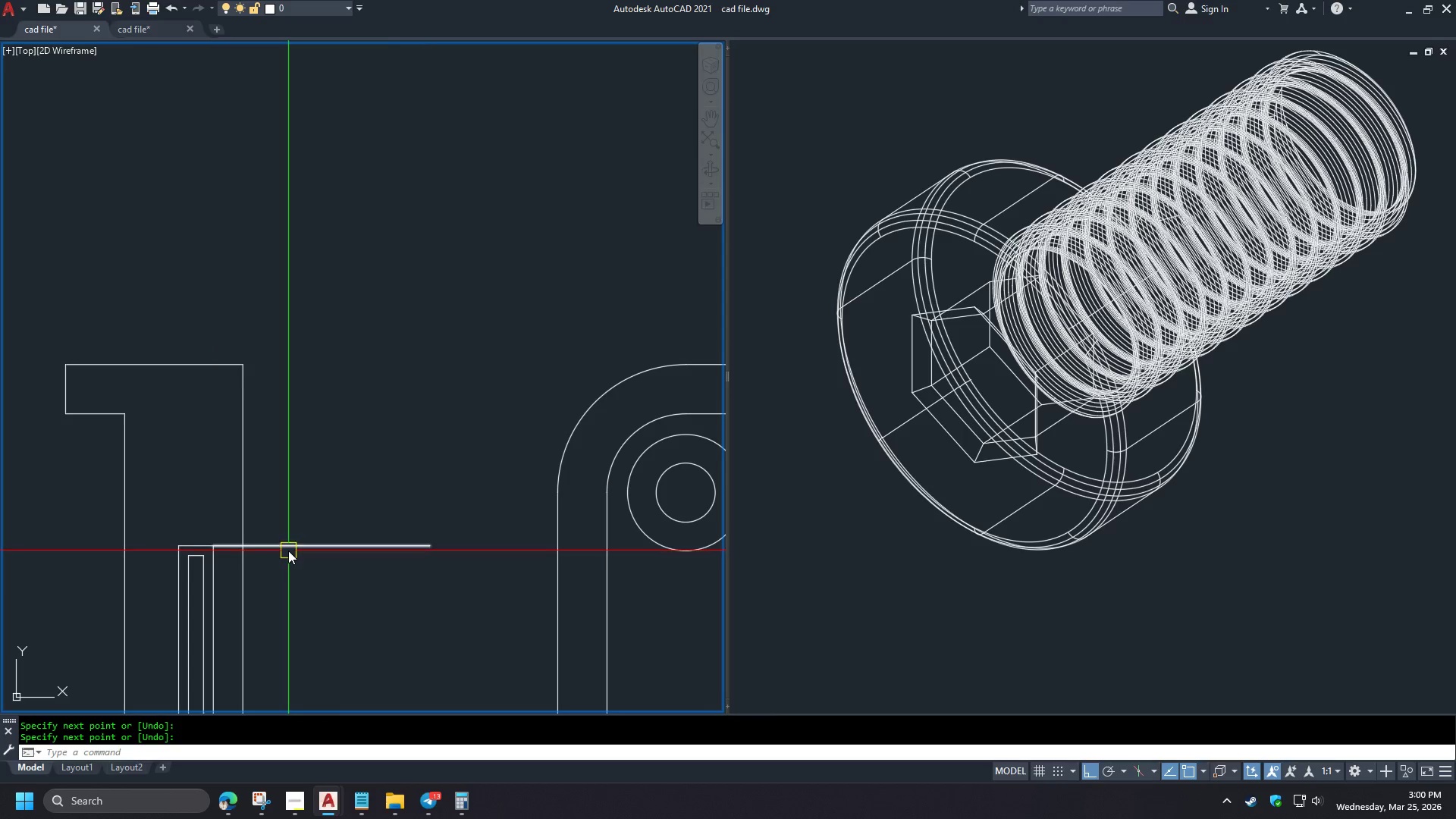 
left_click([287, 547])
 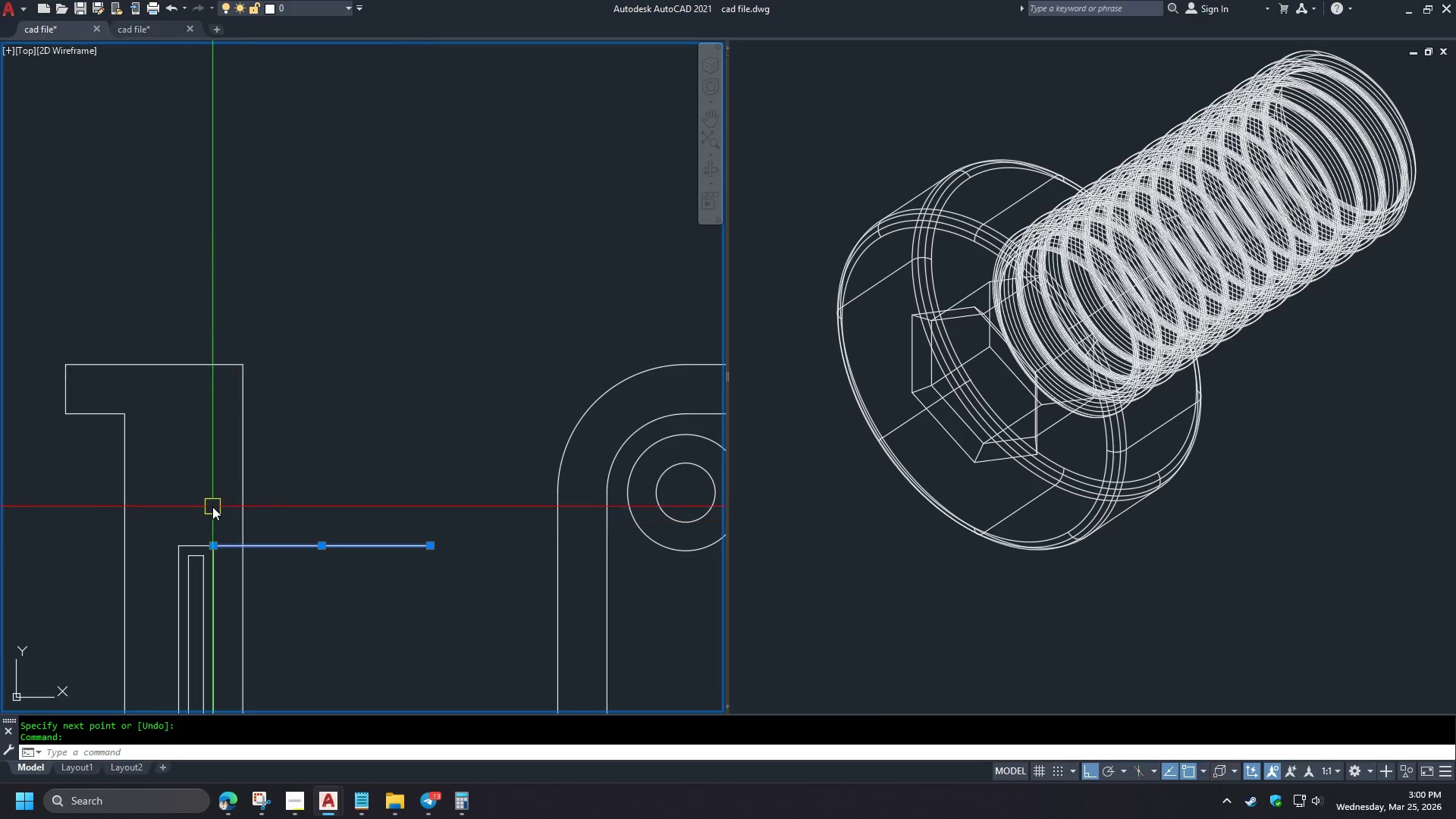 
type(ro )
 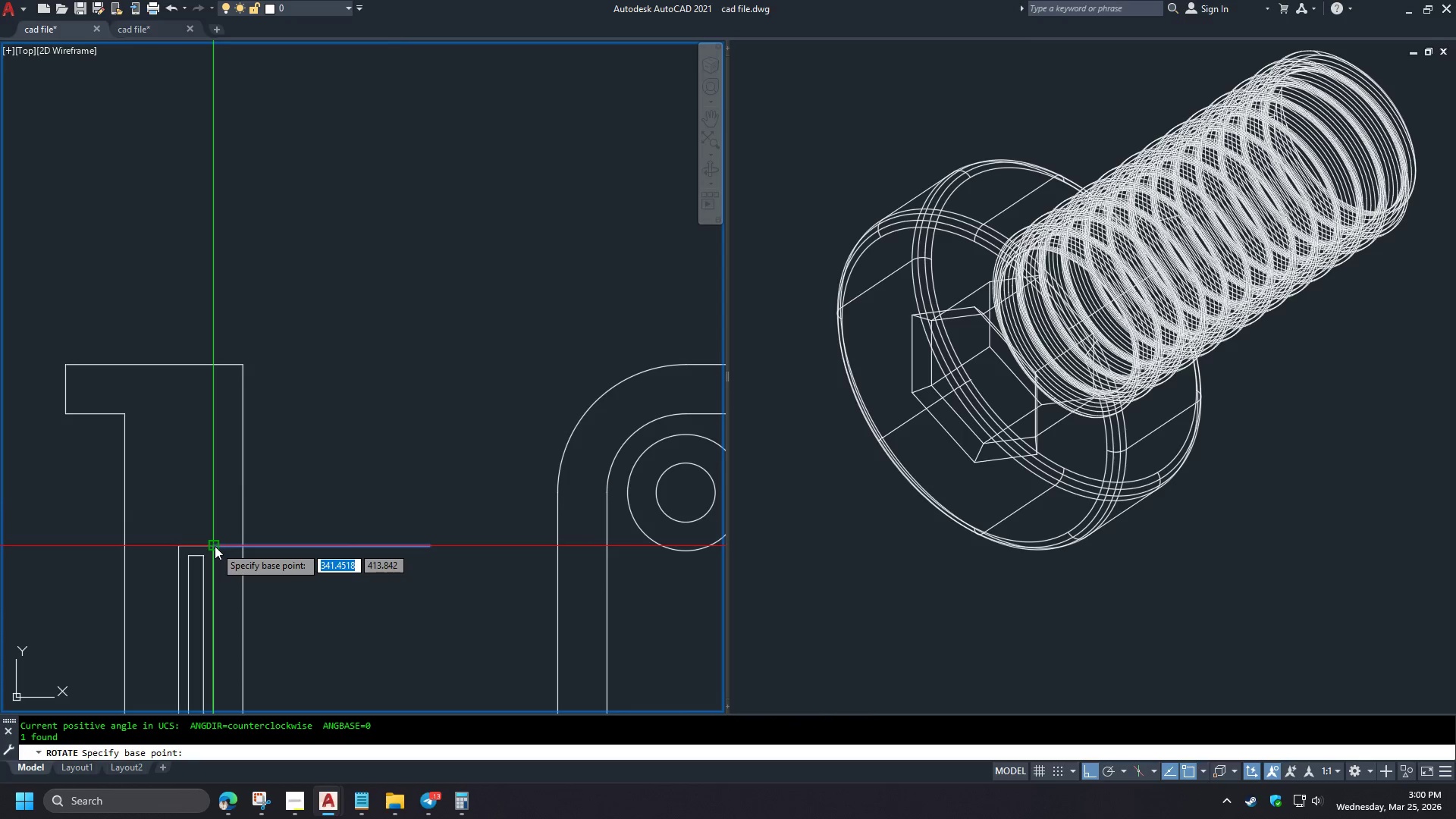 
left_click([215, 546])
 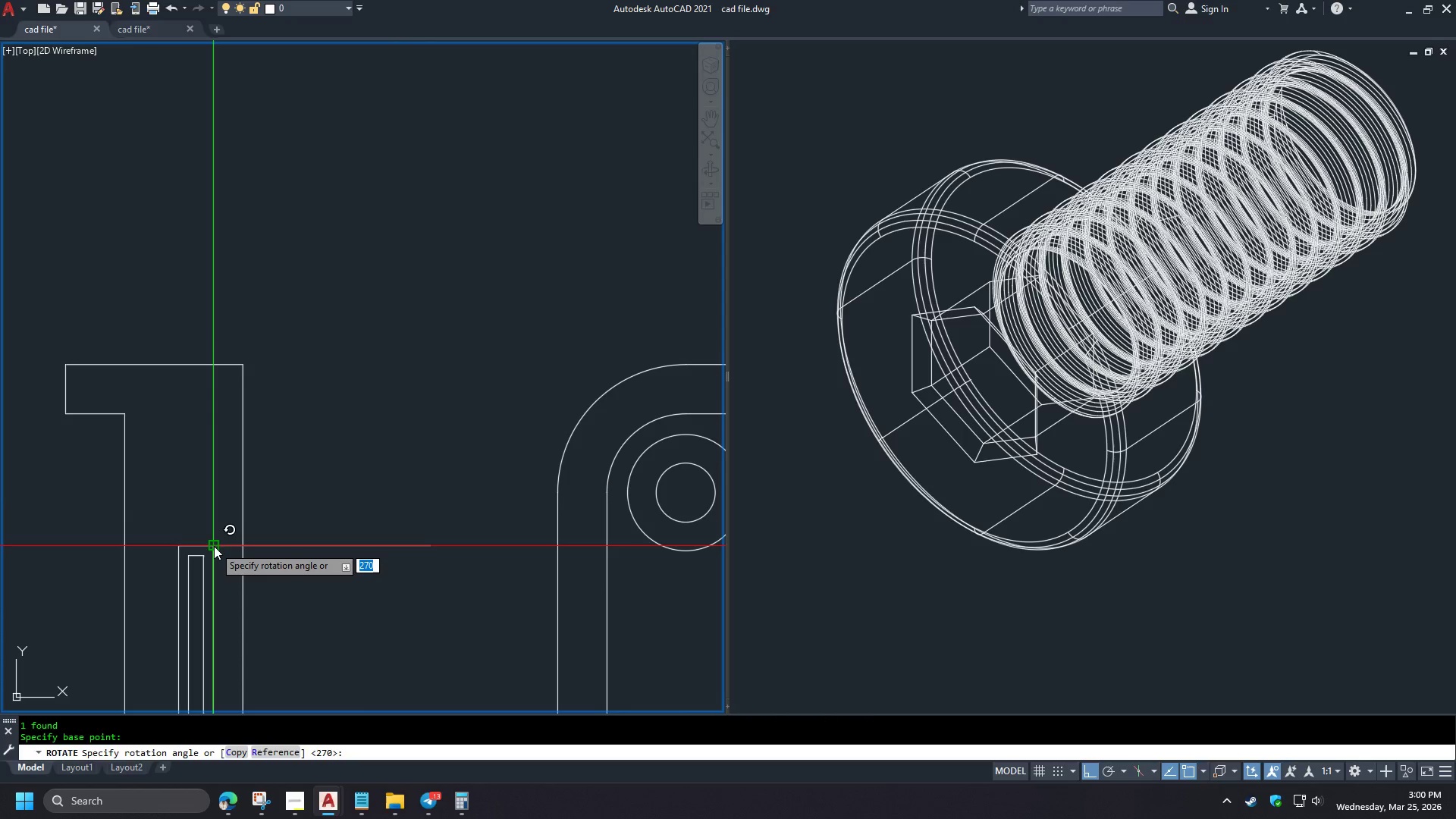 
key(Numpad6)
 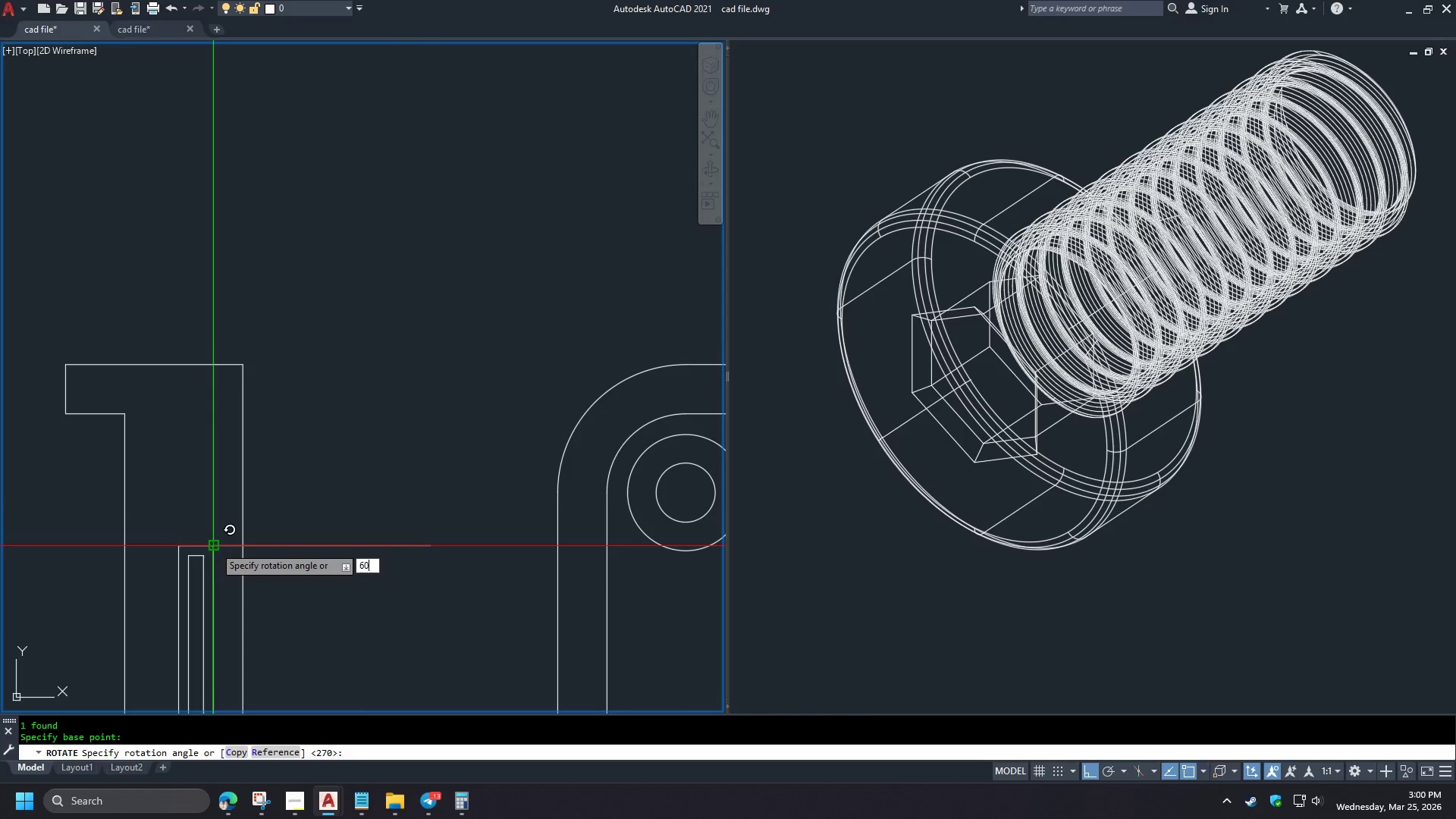 
key(Numpad0)
 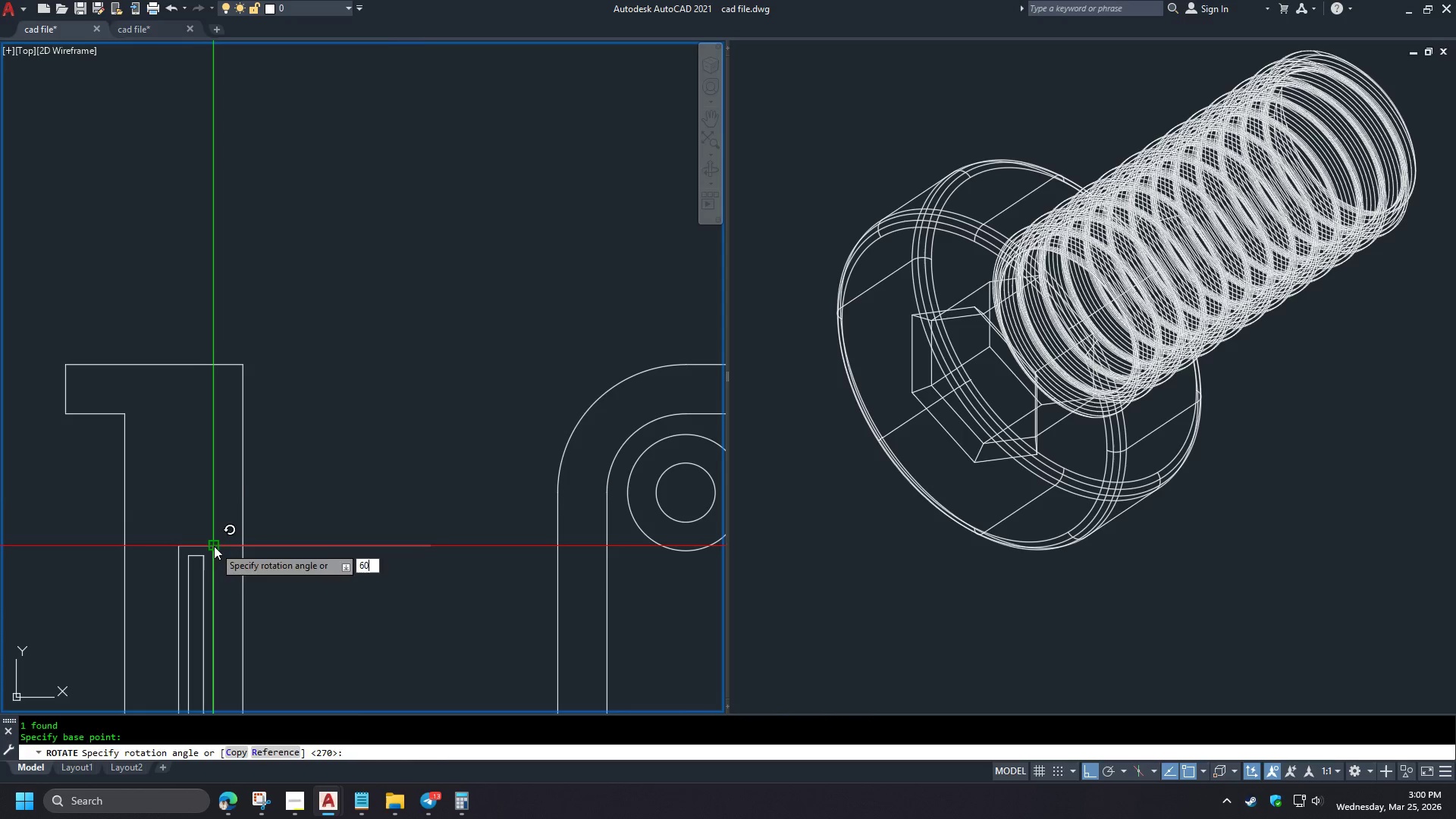 
key(NumpadEnter)
 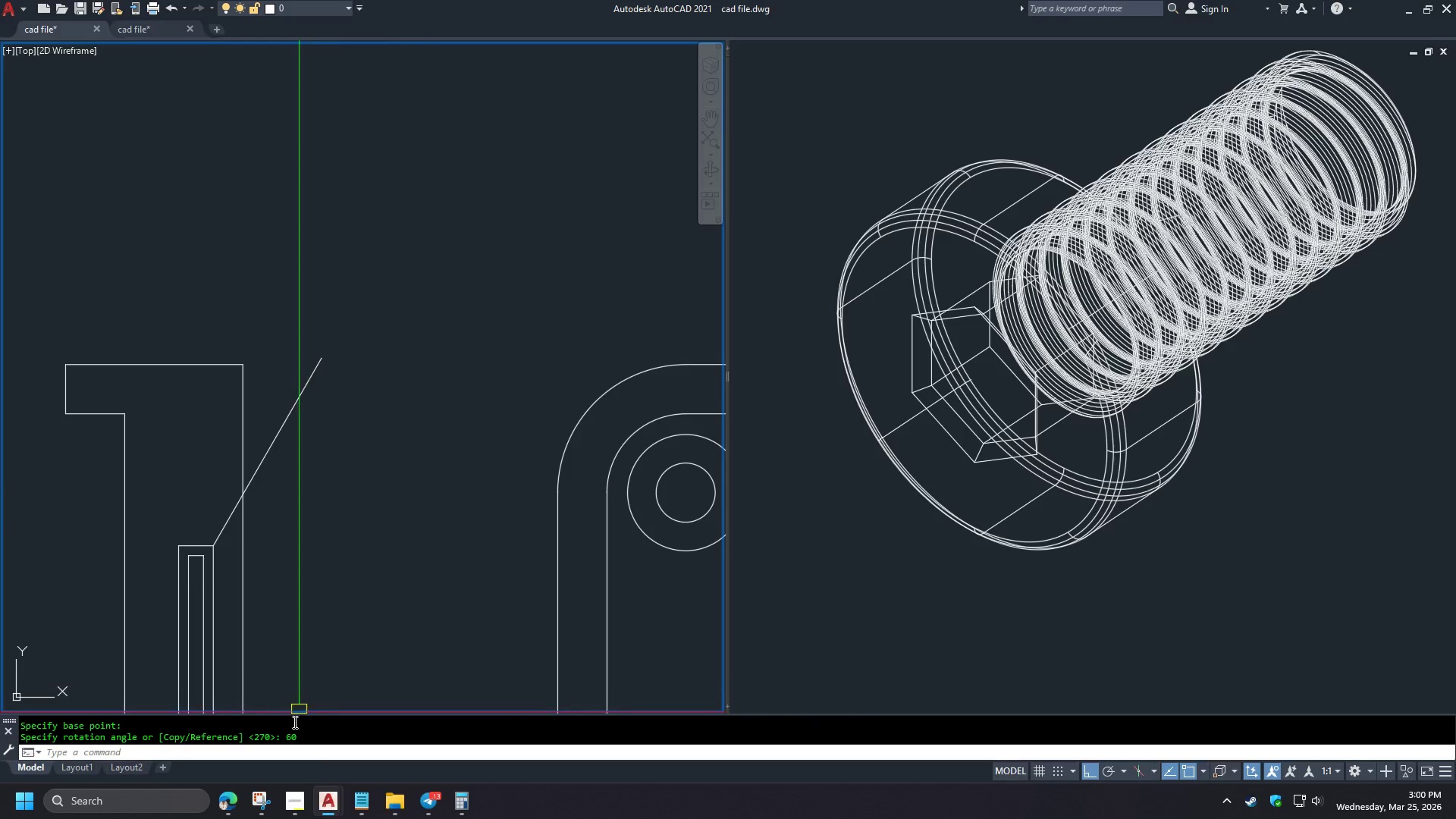 
key(Meta+MetaLeft)
 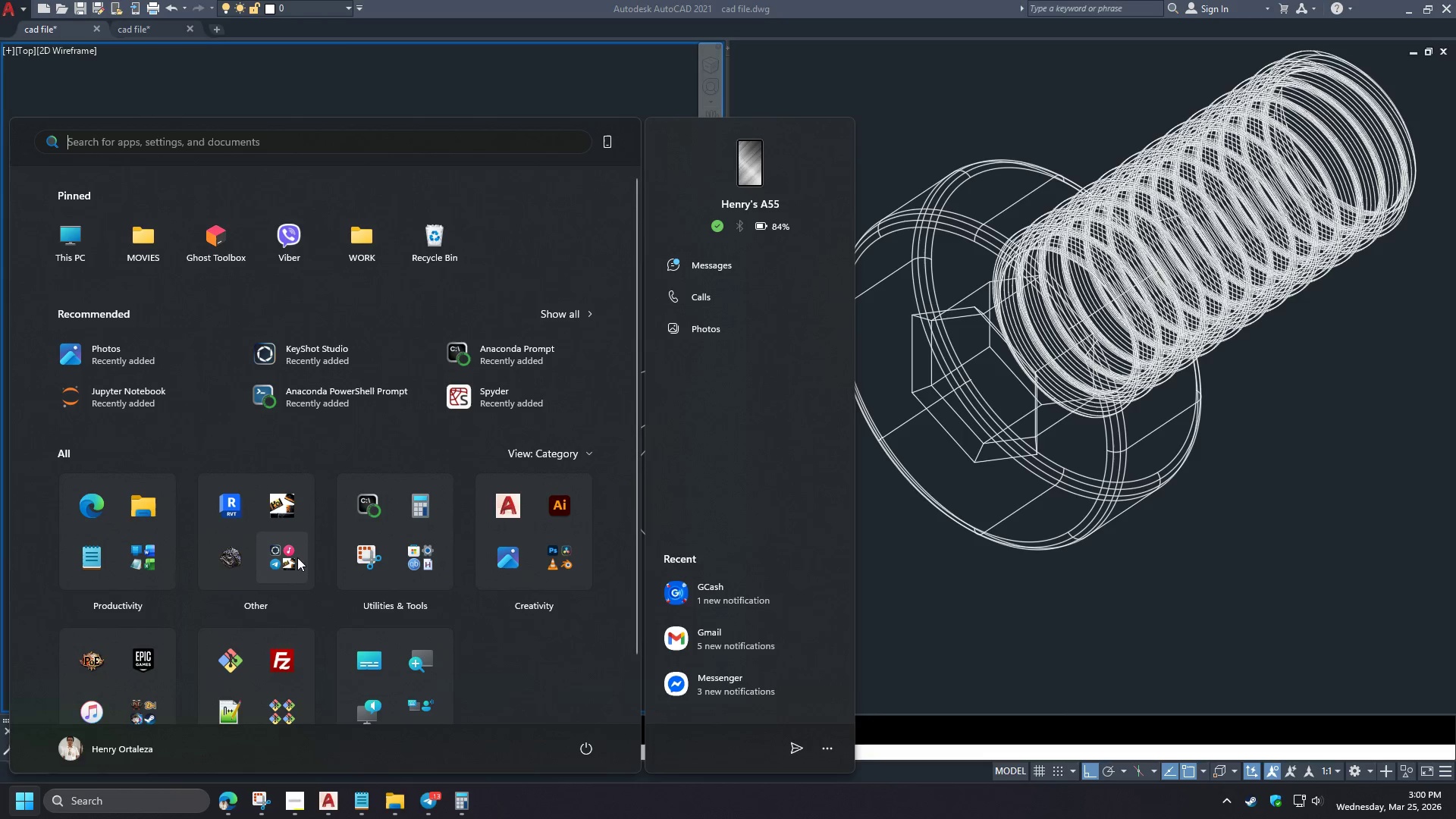 
left_click([290, 551])
 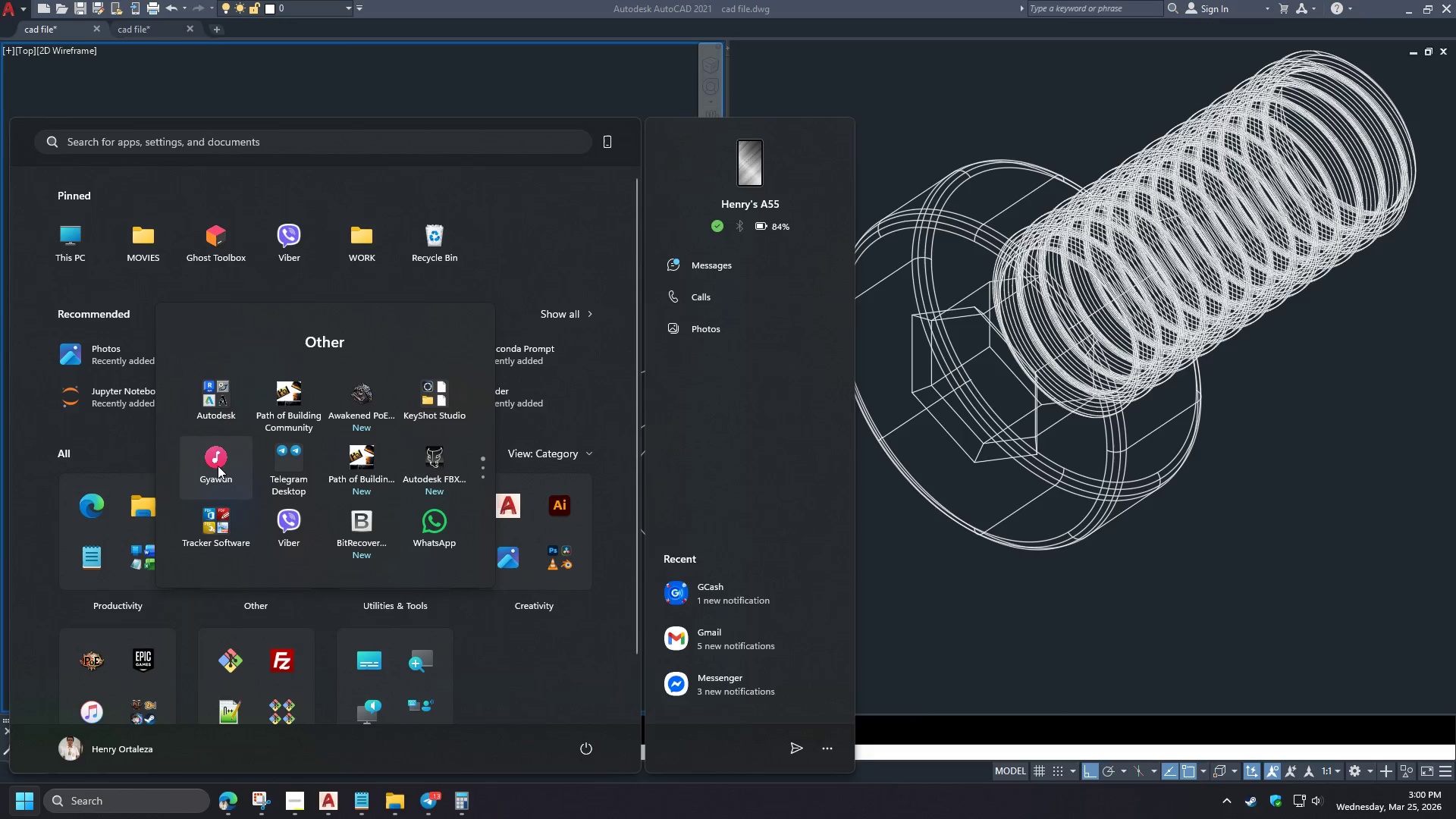 
left_click([207, 460])
 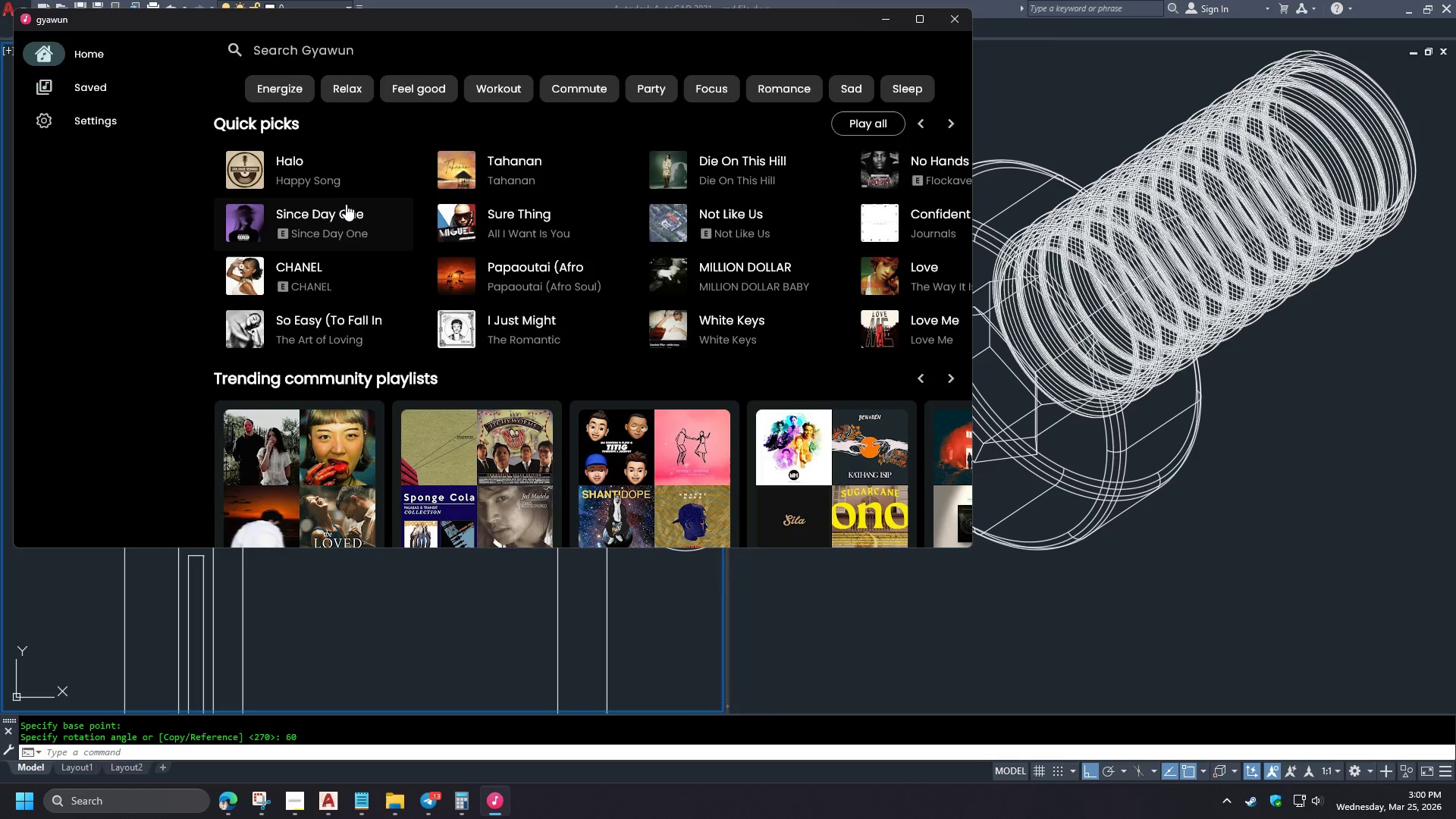 
left_click([959, 24])
 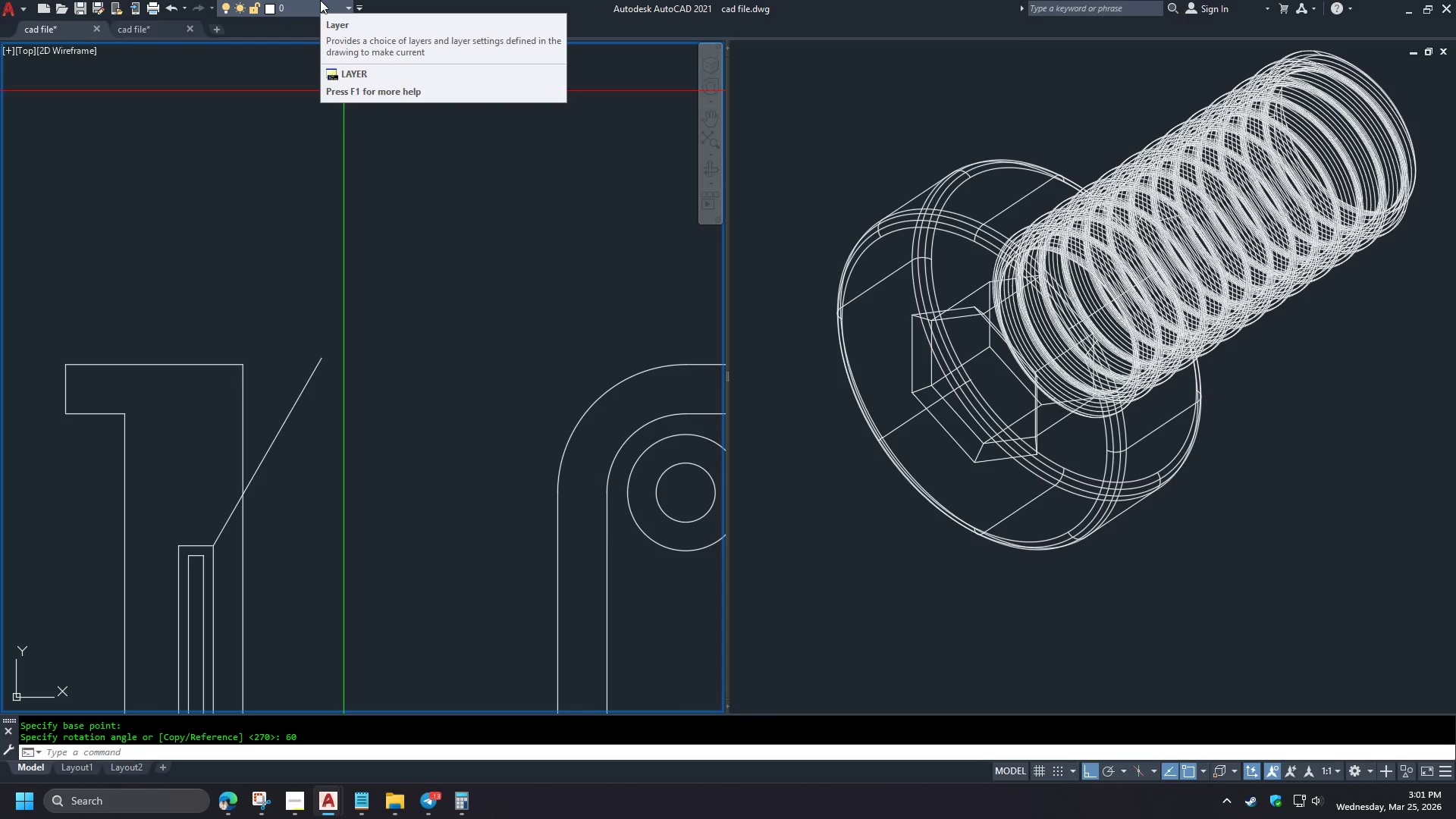 
wait(53.89)
 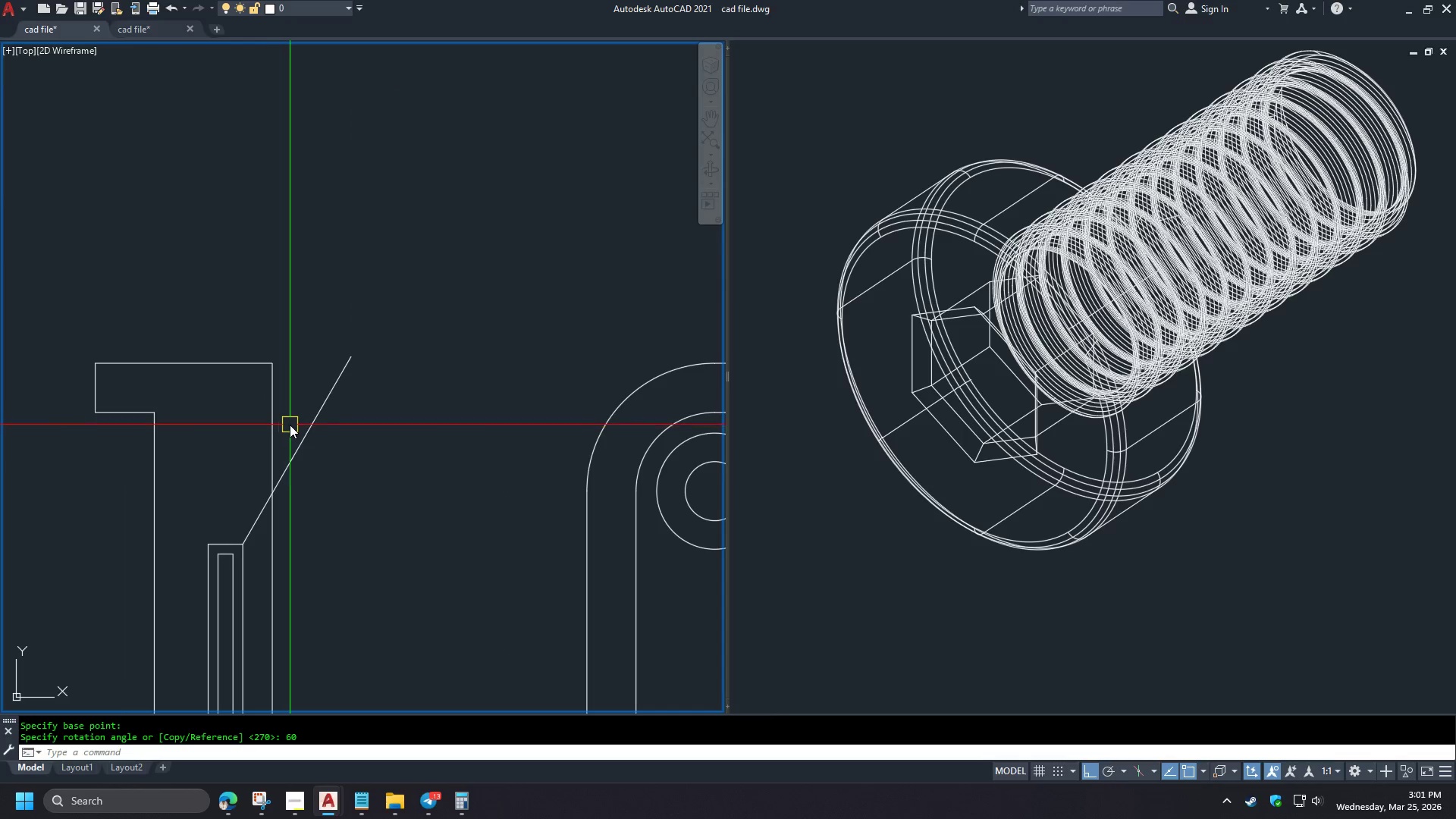 
key(C)
 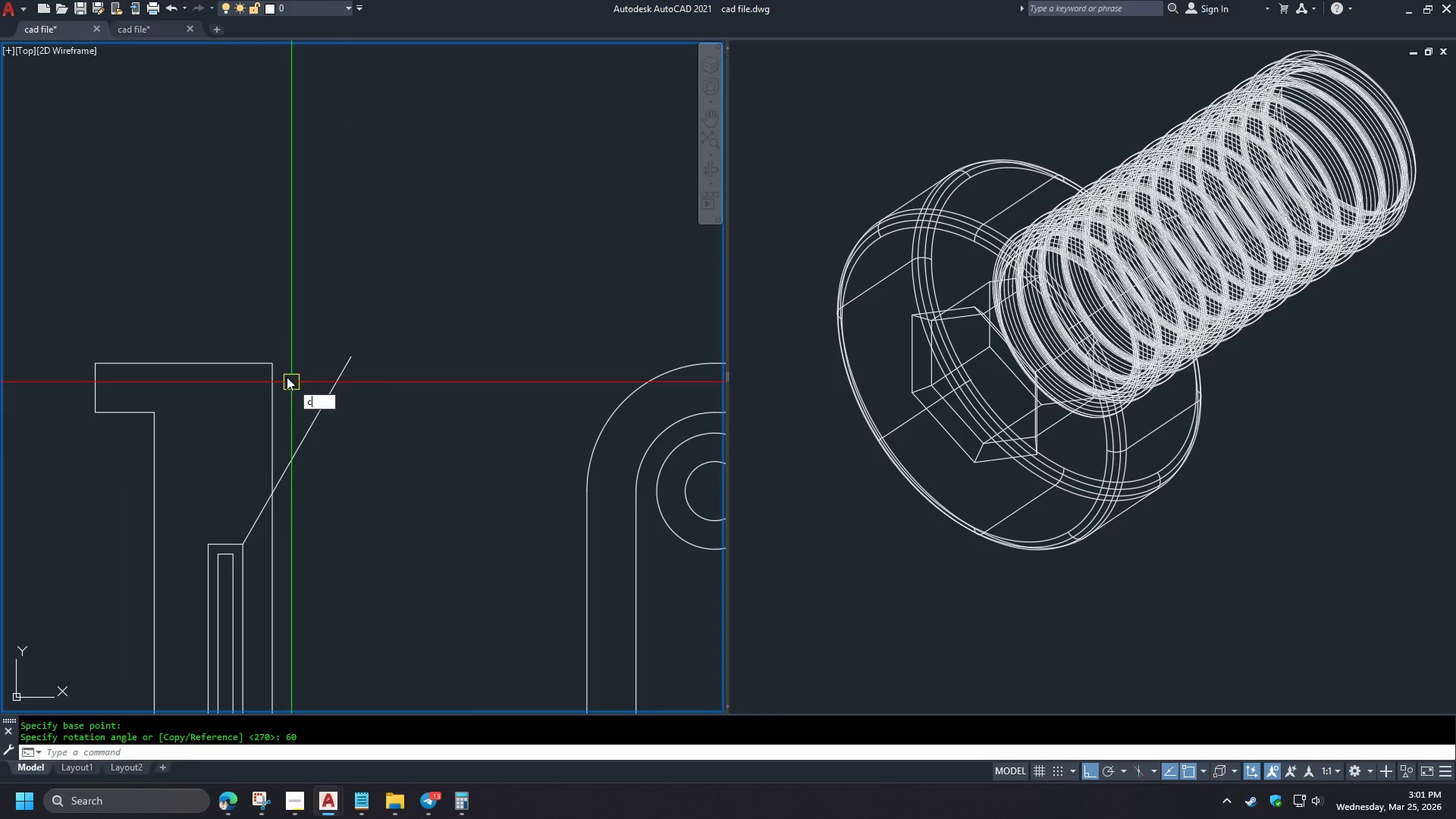 
key(Space)
 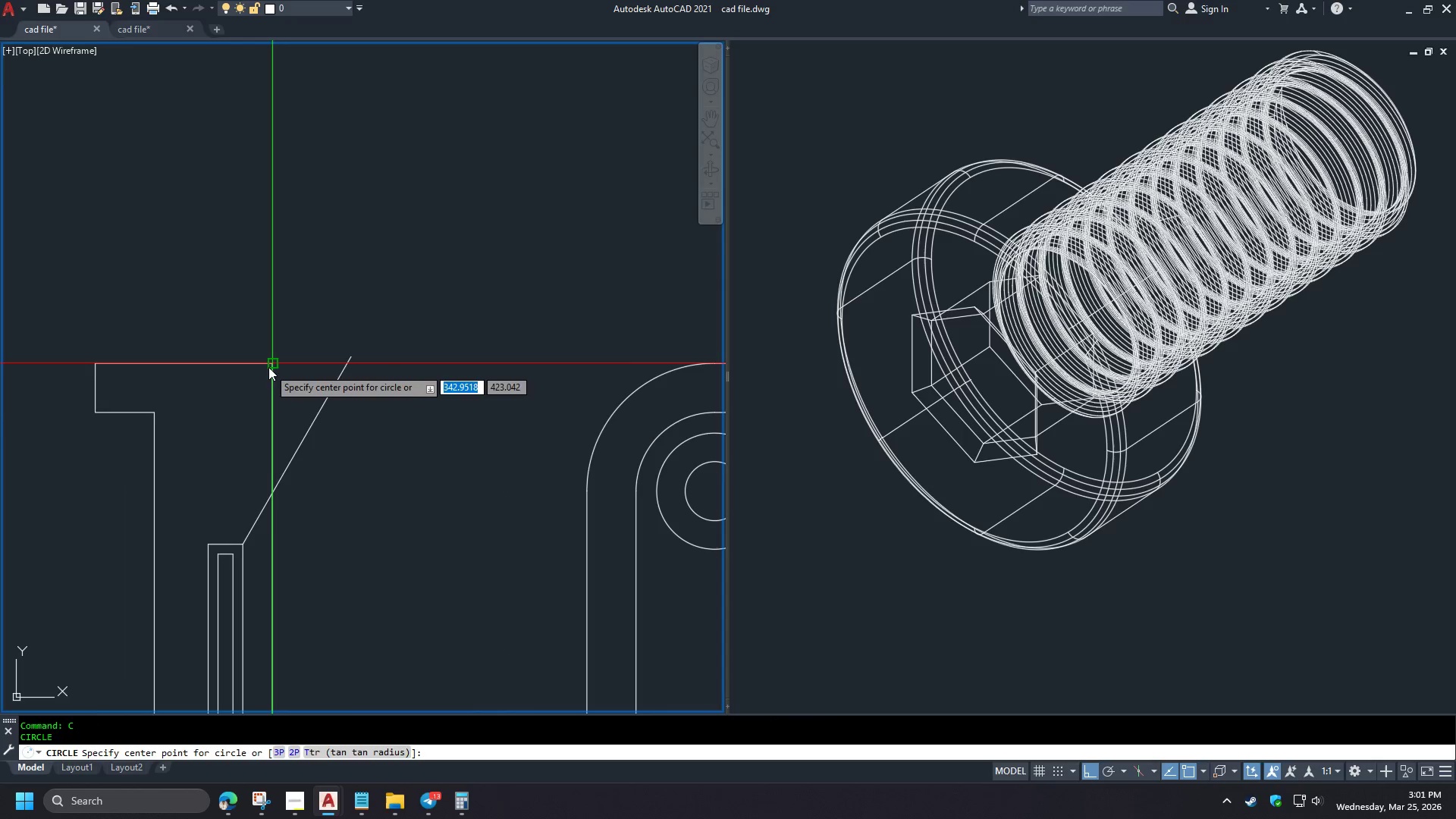 
left_click([268, 366])
 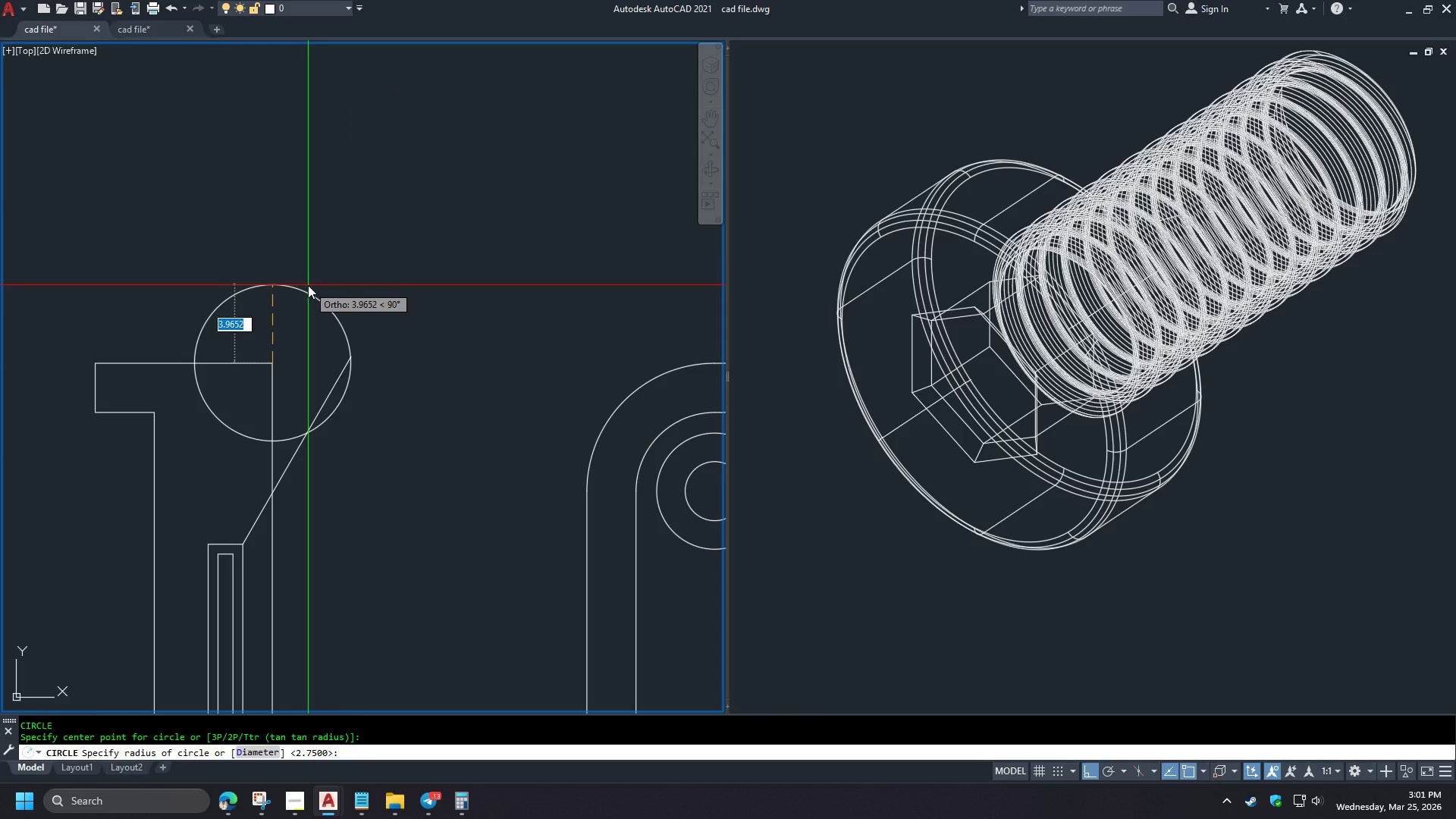 
scroll: coordinate [339, 433], scroll_direction: down, amount: 1.0
 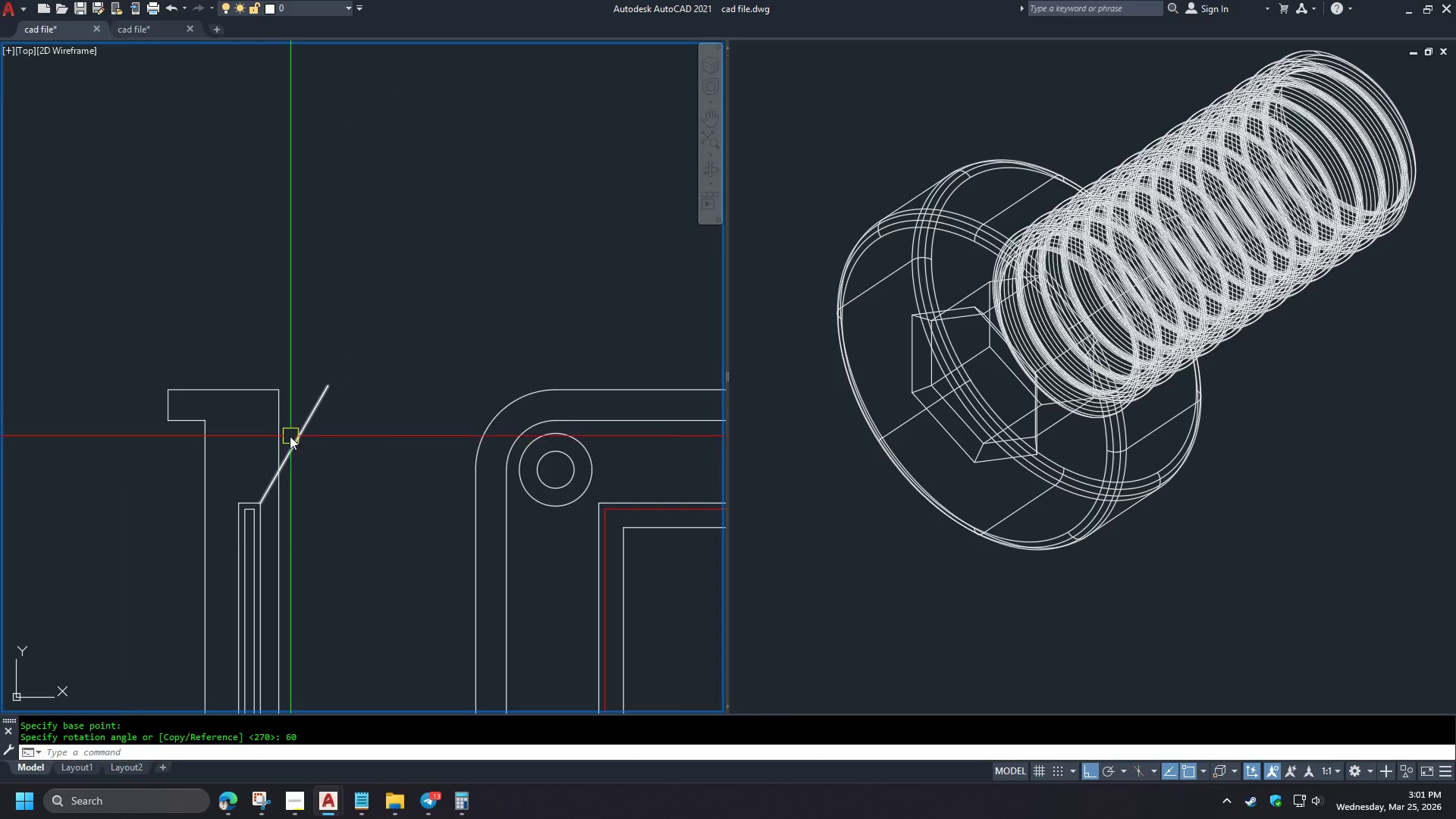 
scroll: coordinate [289, 435], scroll_direction: up, amount: 1.0
 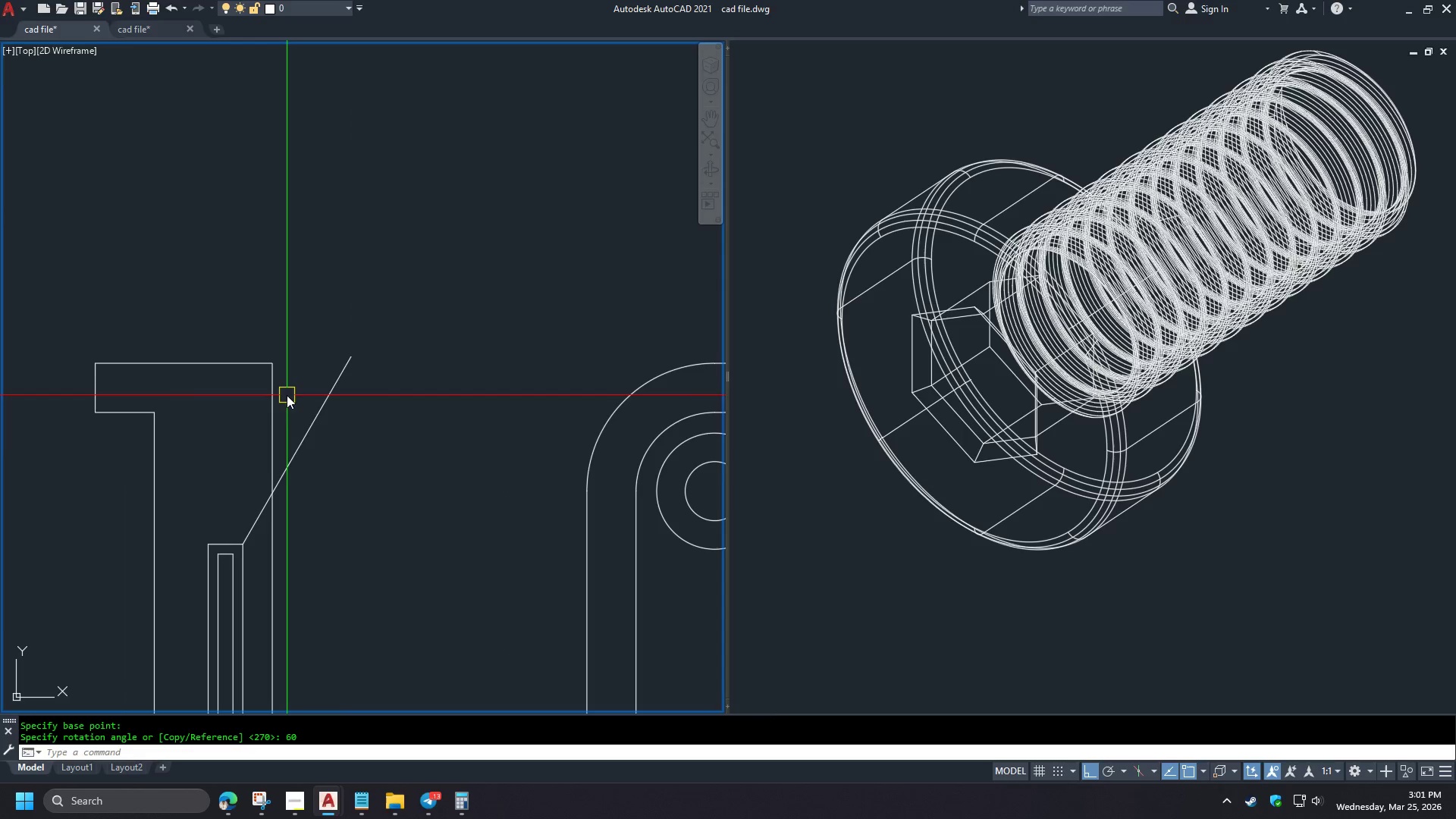 
key(2)
 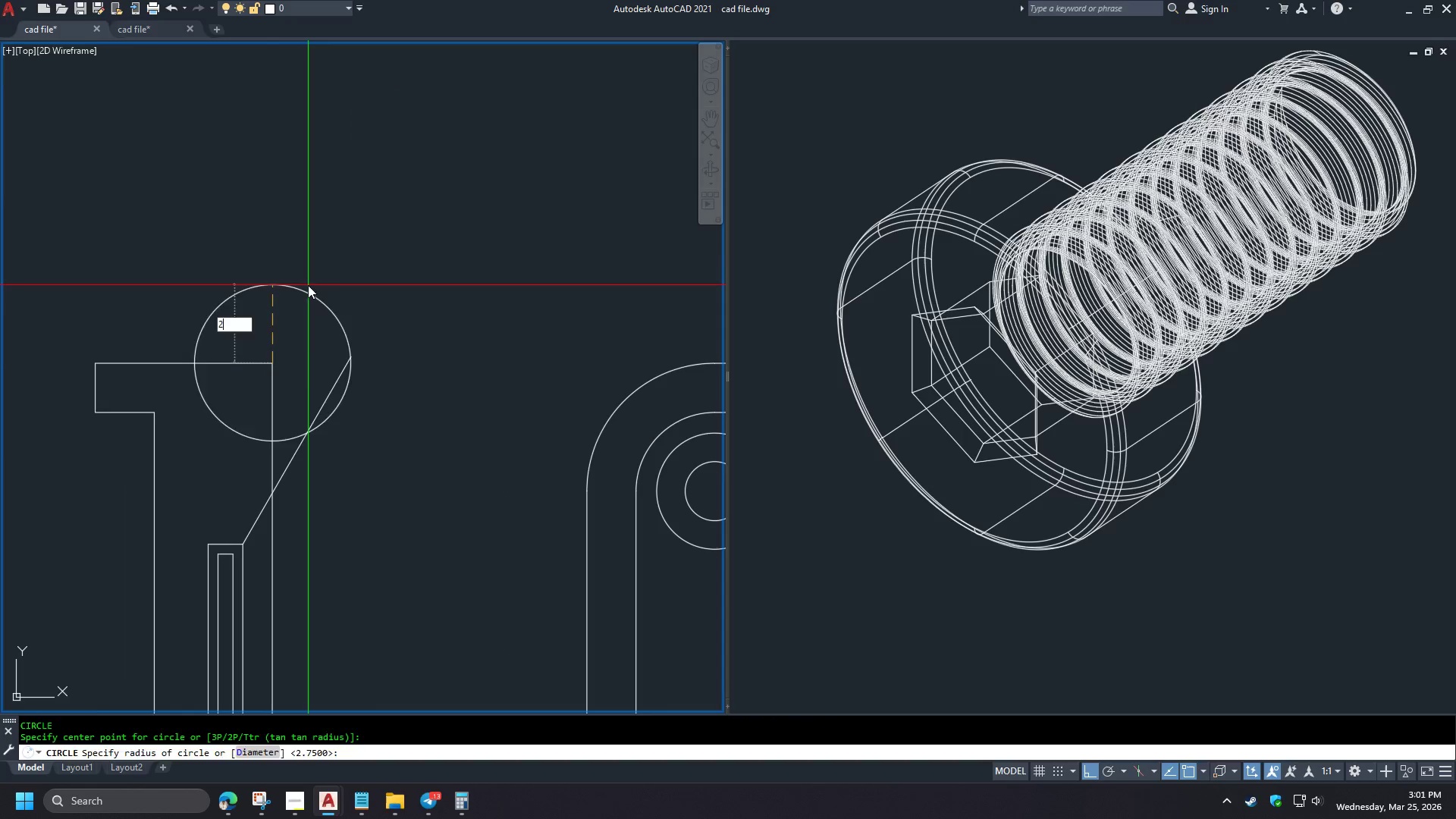 
key(Space)
 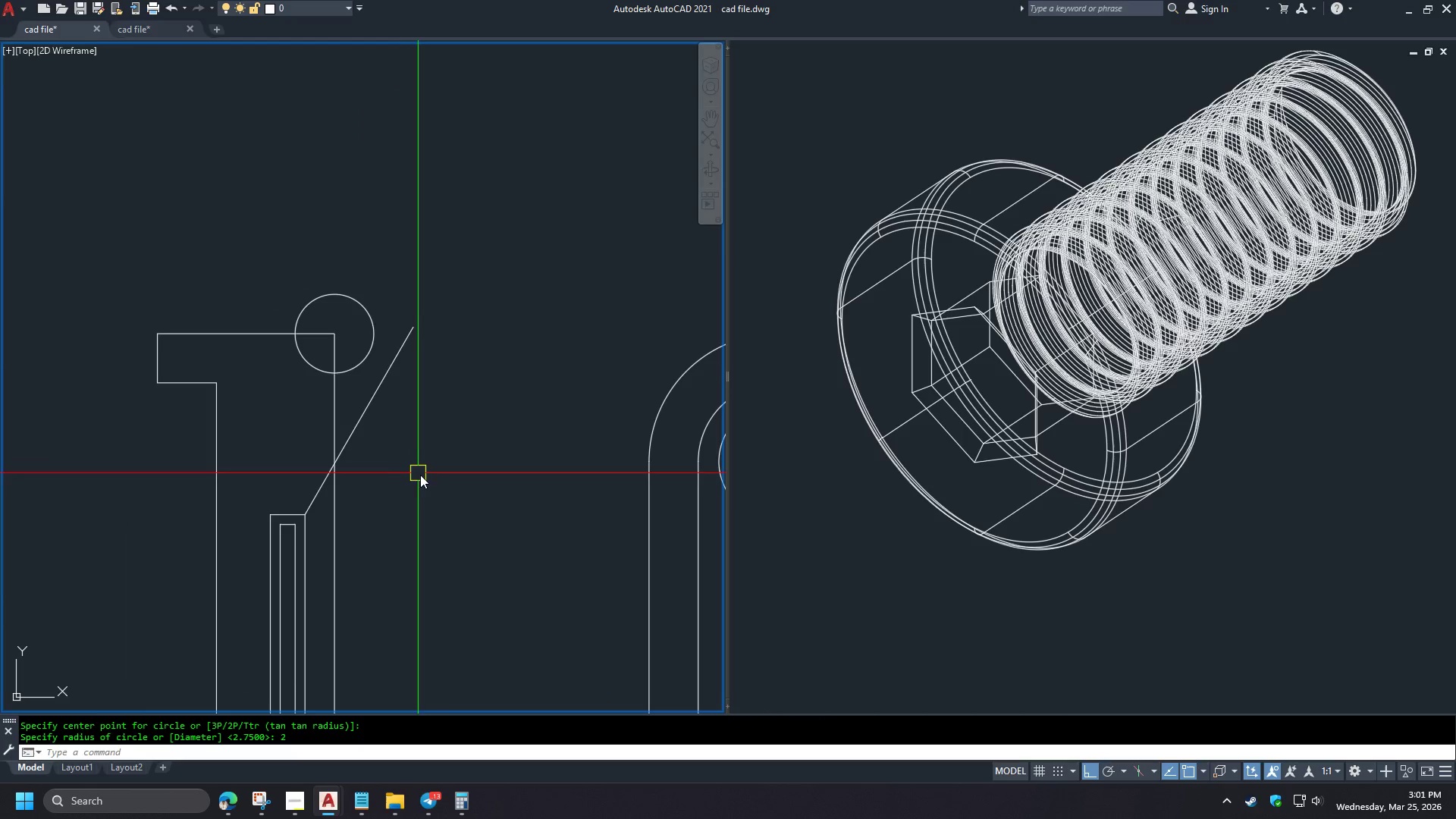 
scroll: coordinate [294, 433], scroll_direction: up, amount: 1.0
 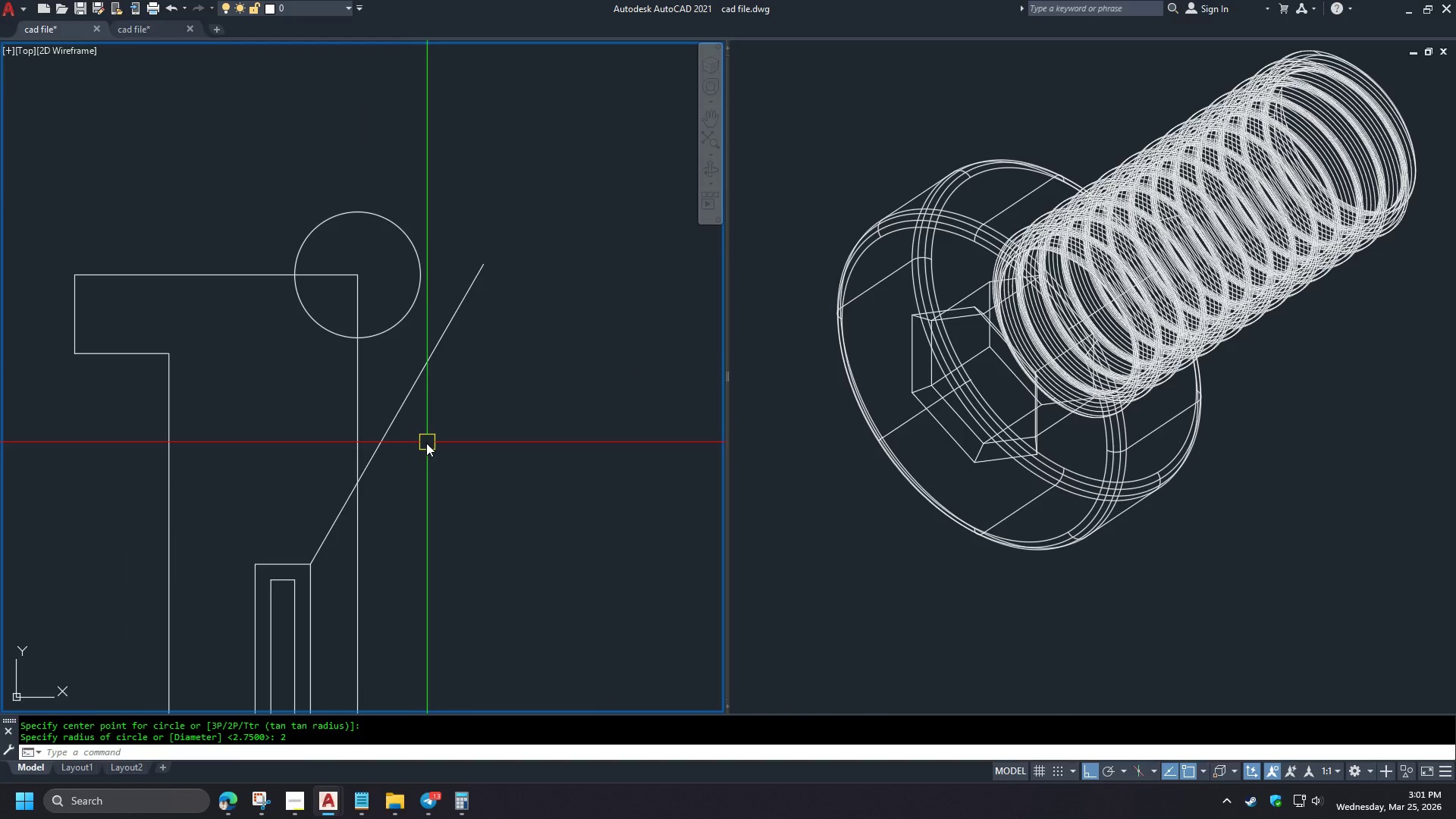 
key(C)
 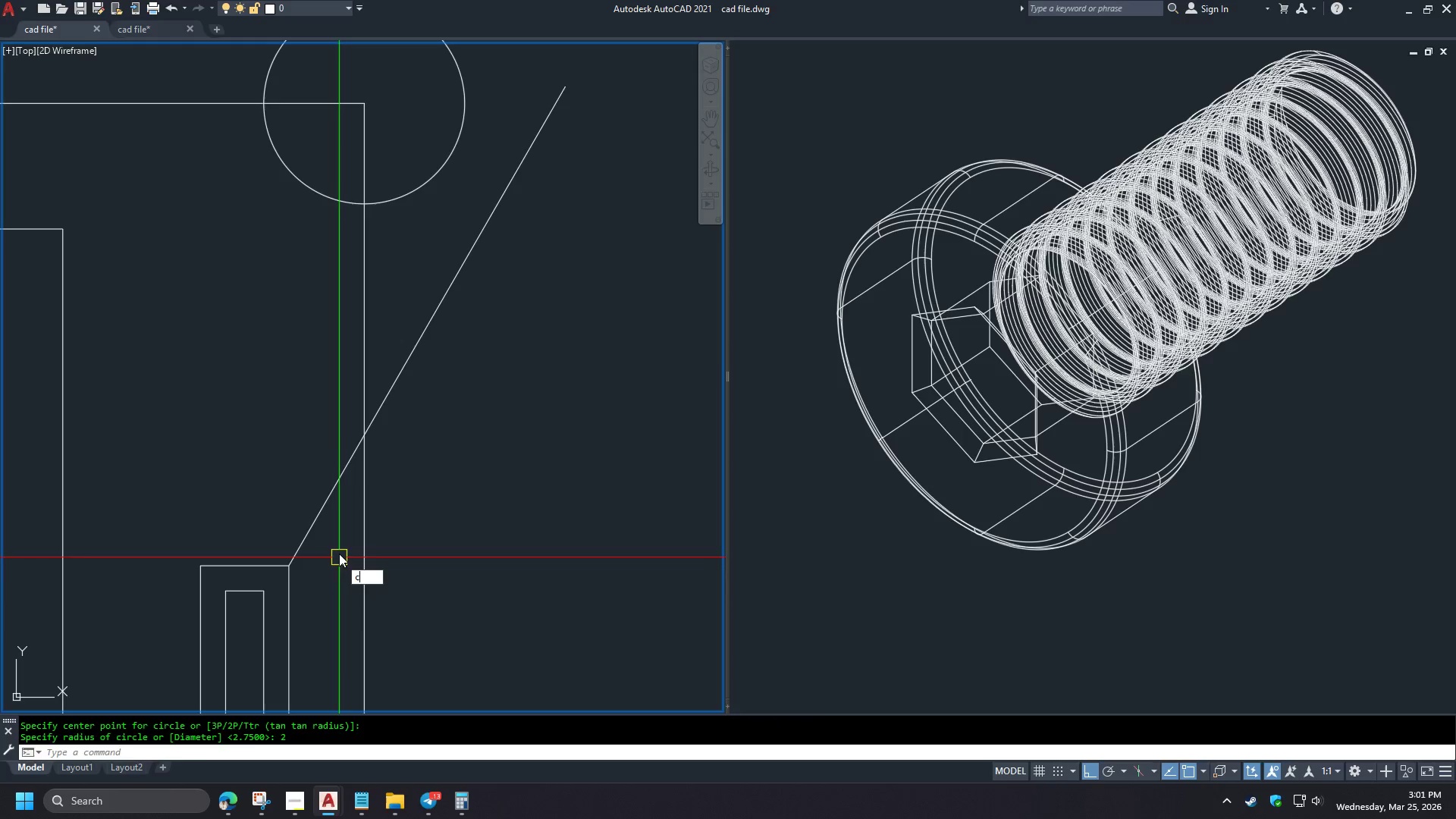 
key(Space)
 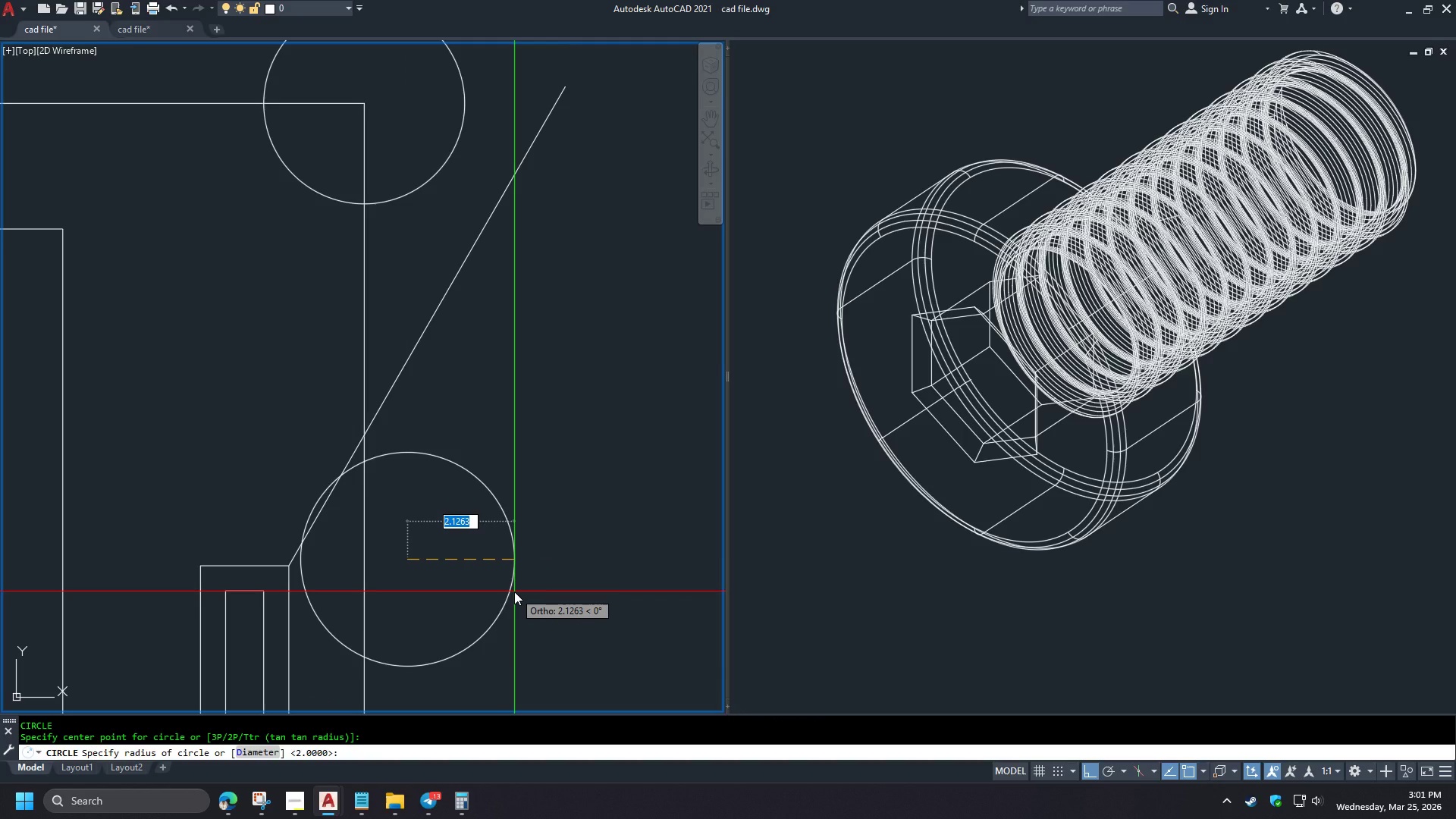 
scroll: coordinate [344, 563], scroll_direction: up, amount: 1.0
 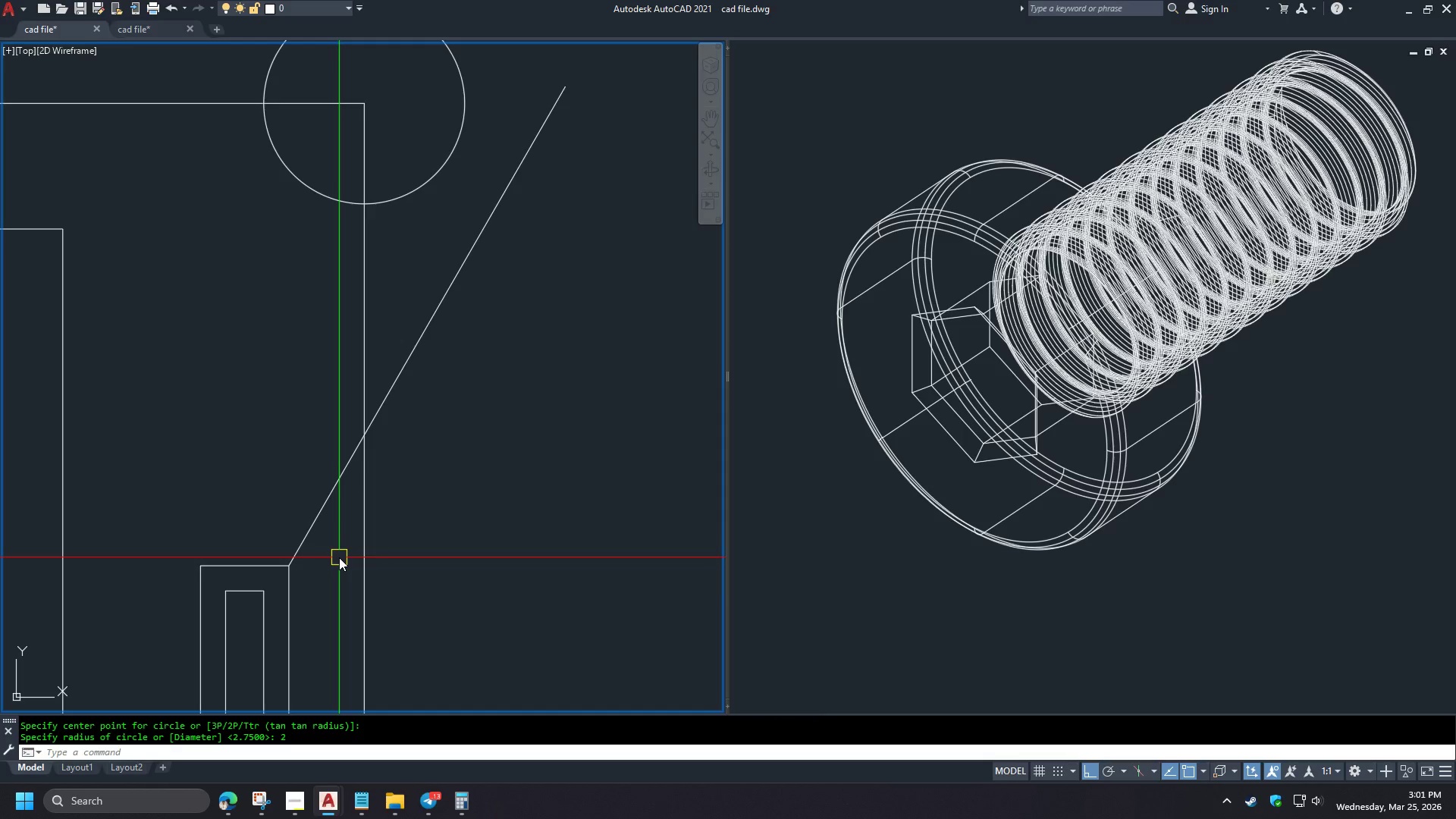 
key(2)
 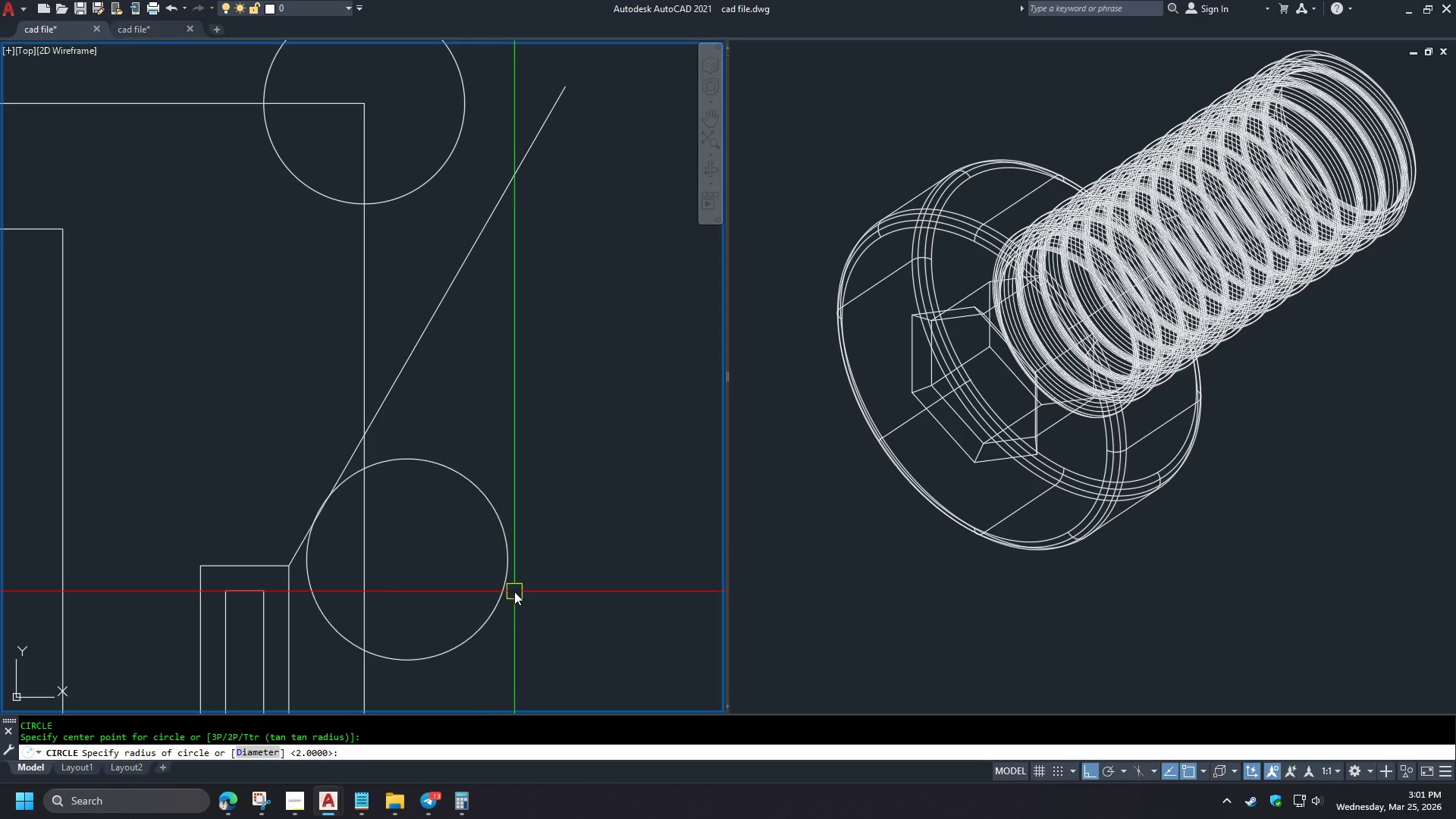 
key(Space)
 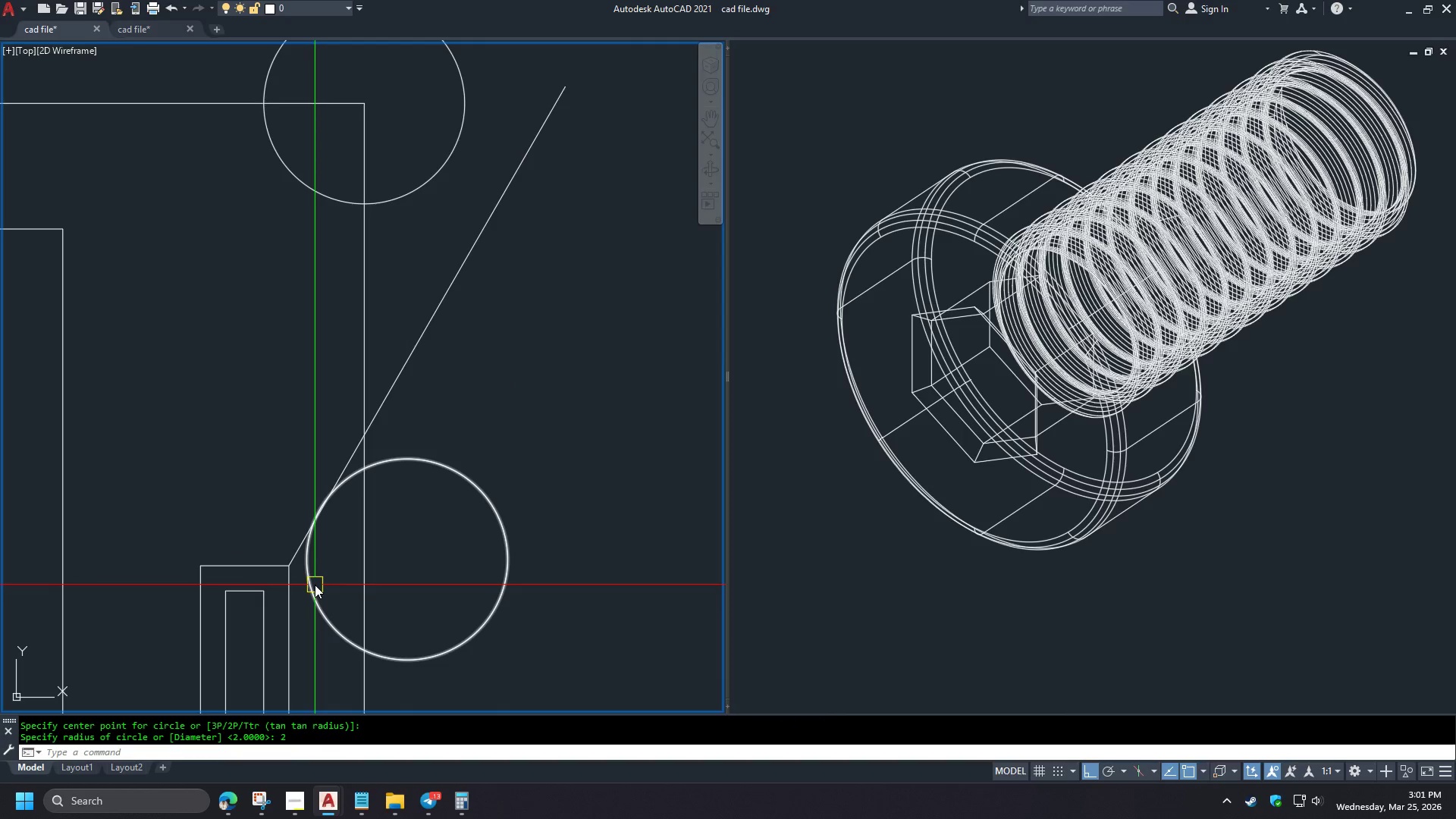 
left_click([315, 585])
 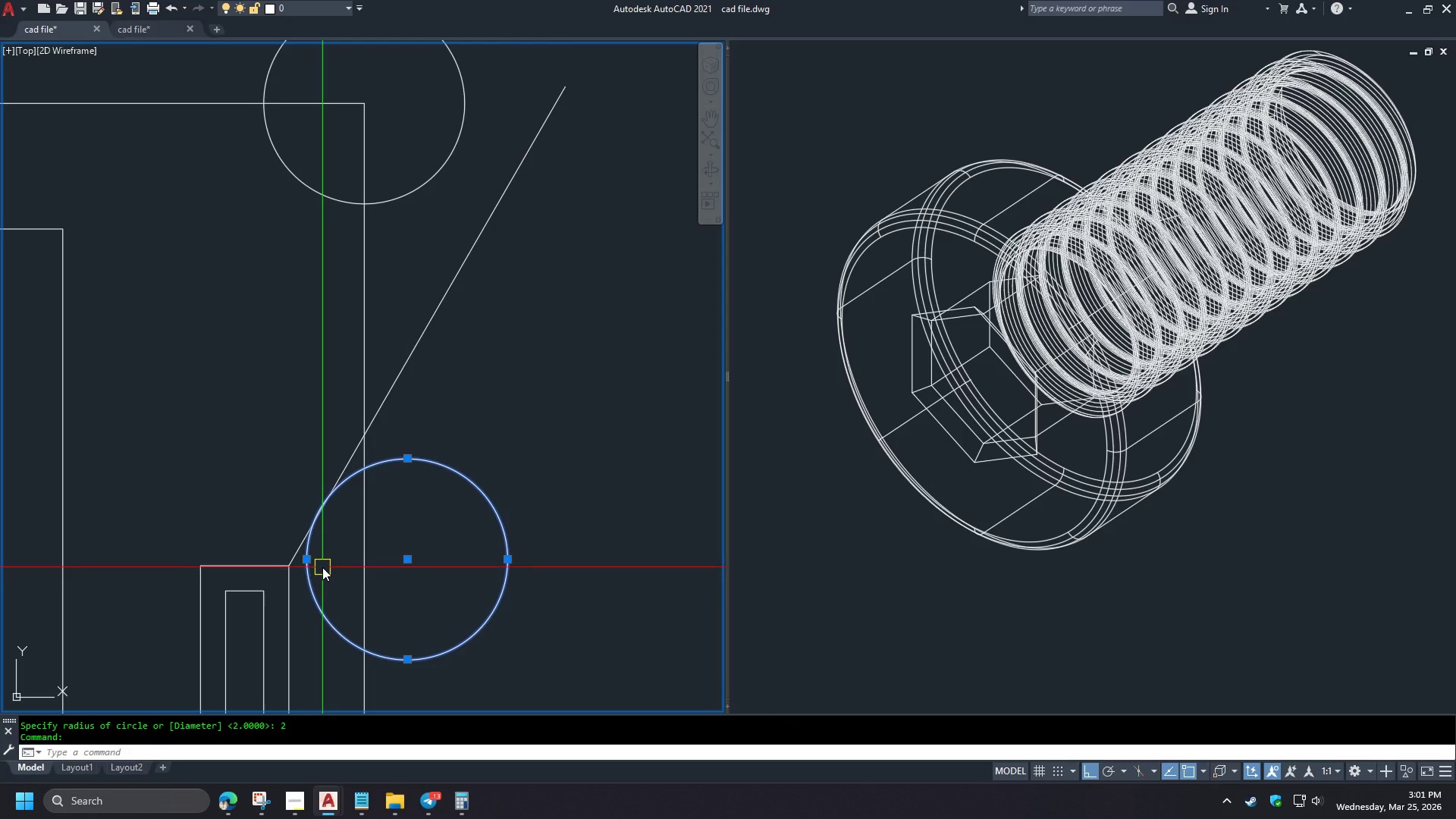 
key(M)
 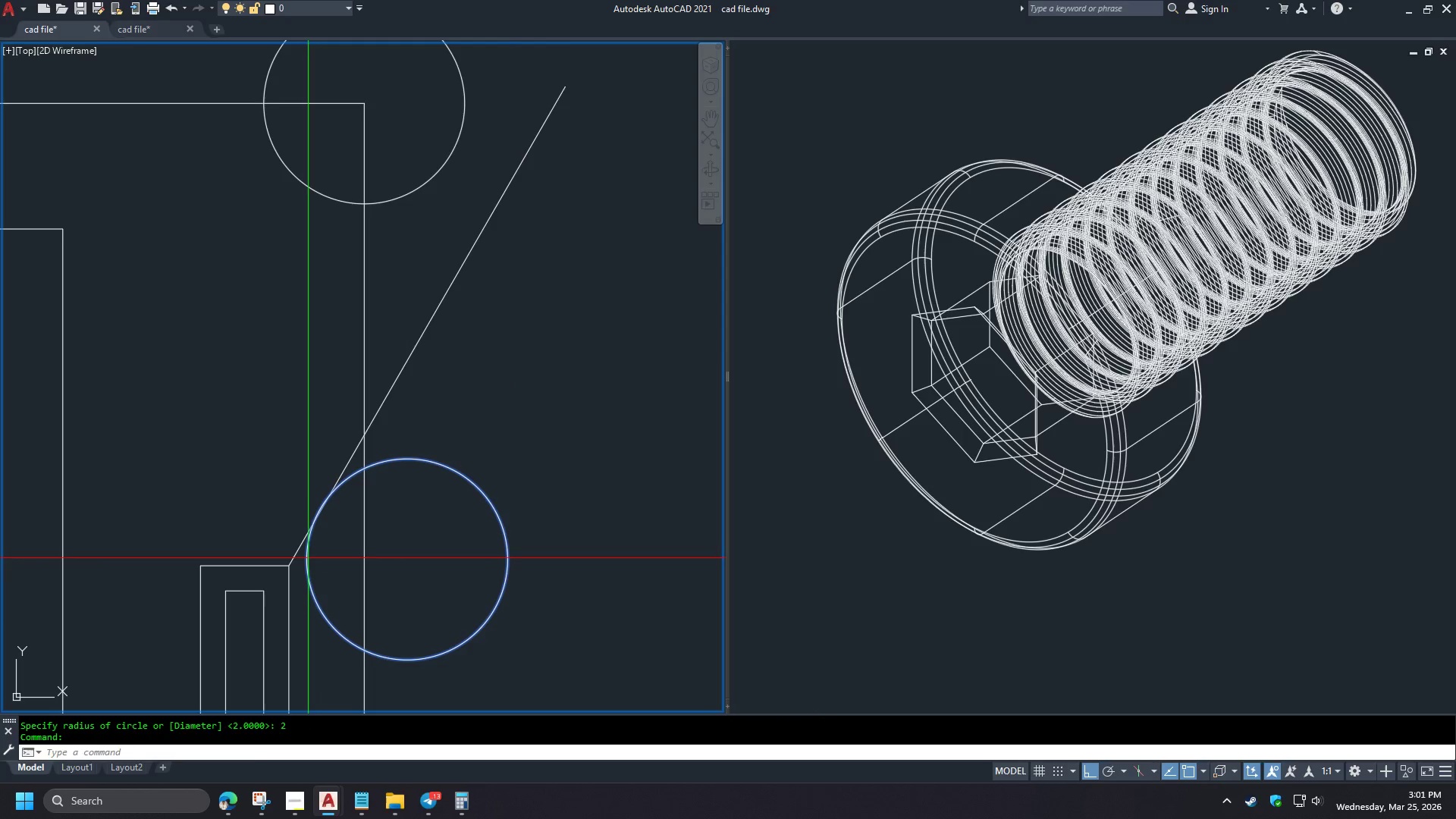 
key(Space)
 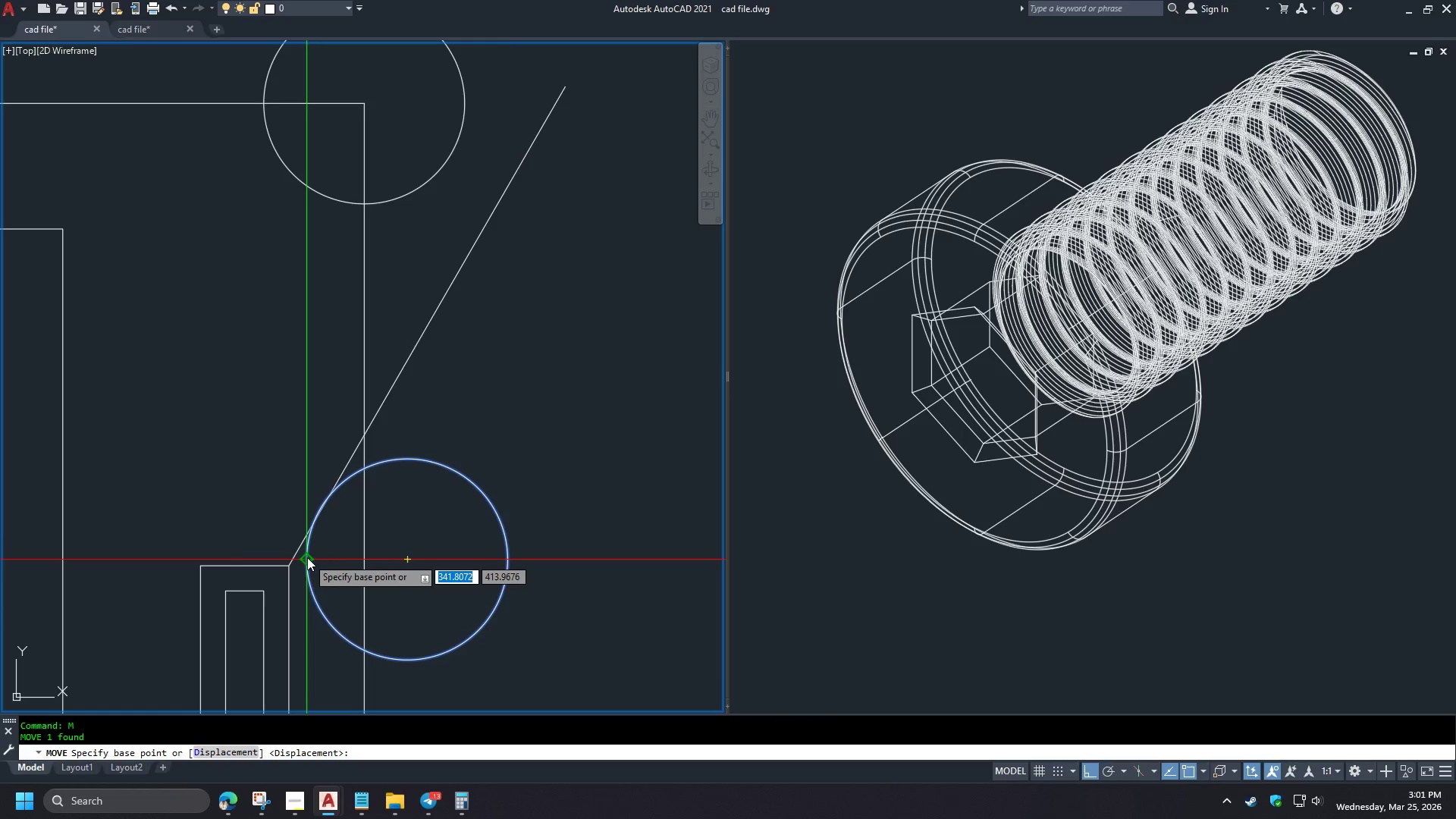 
left_click([307, 557])
 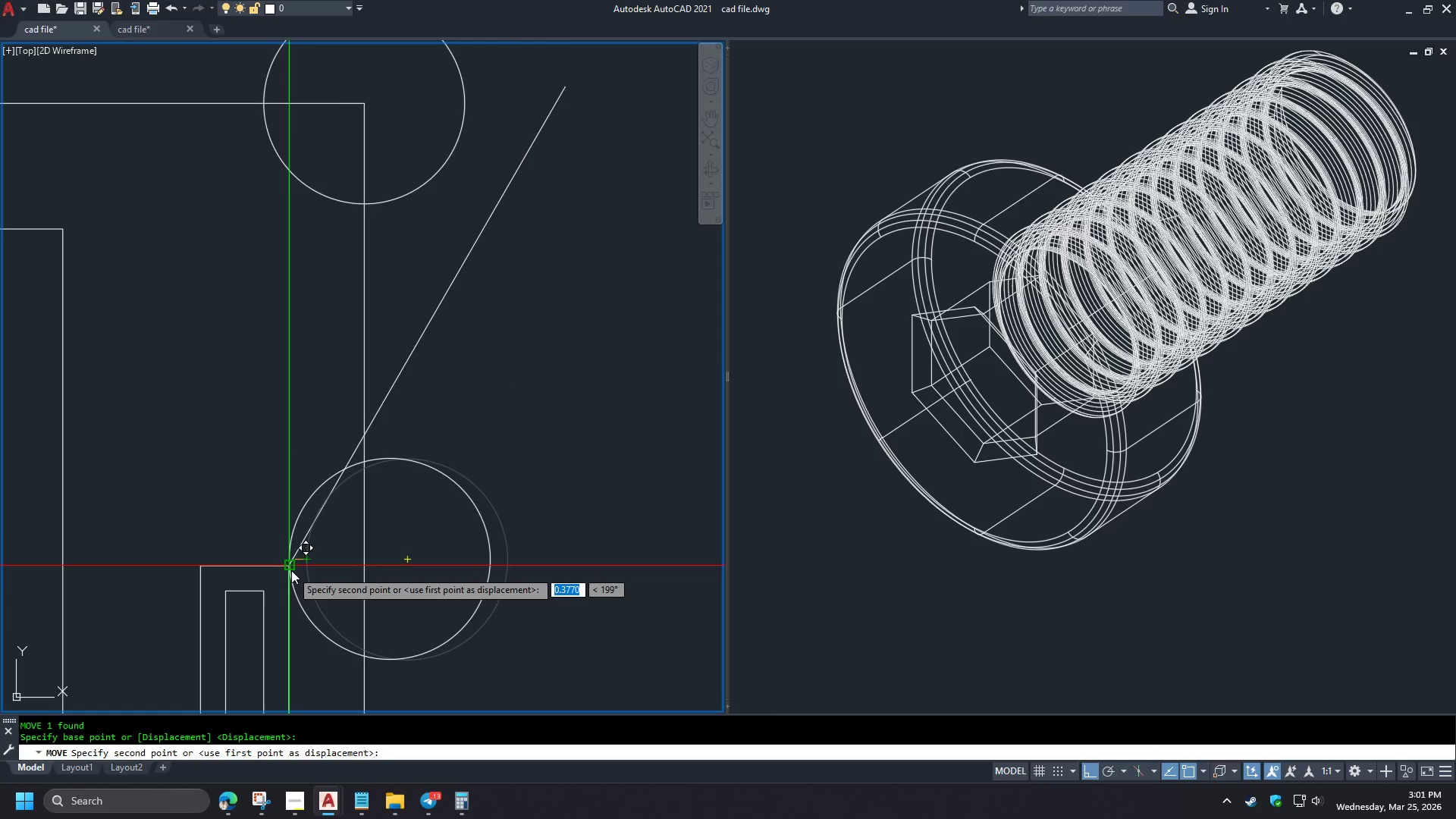 
left_click([291, 570])
 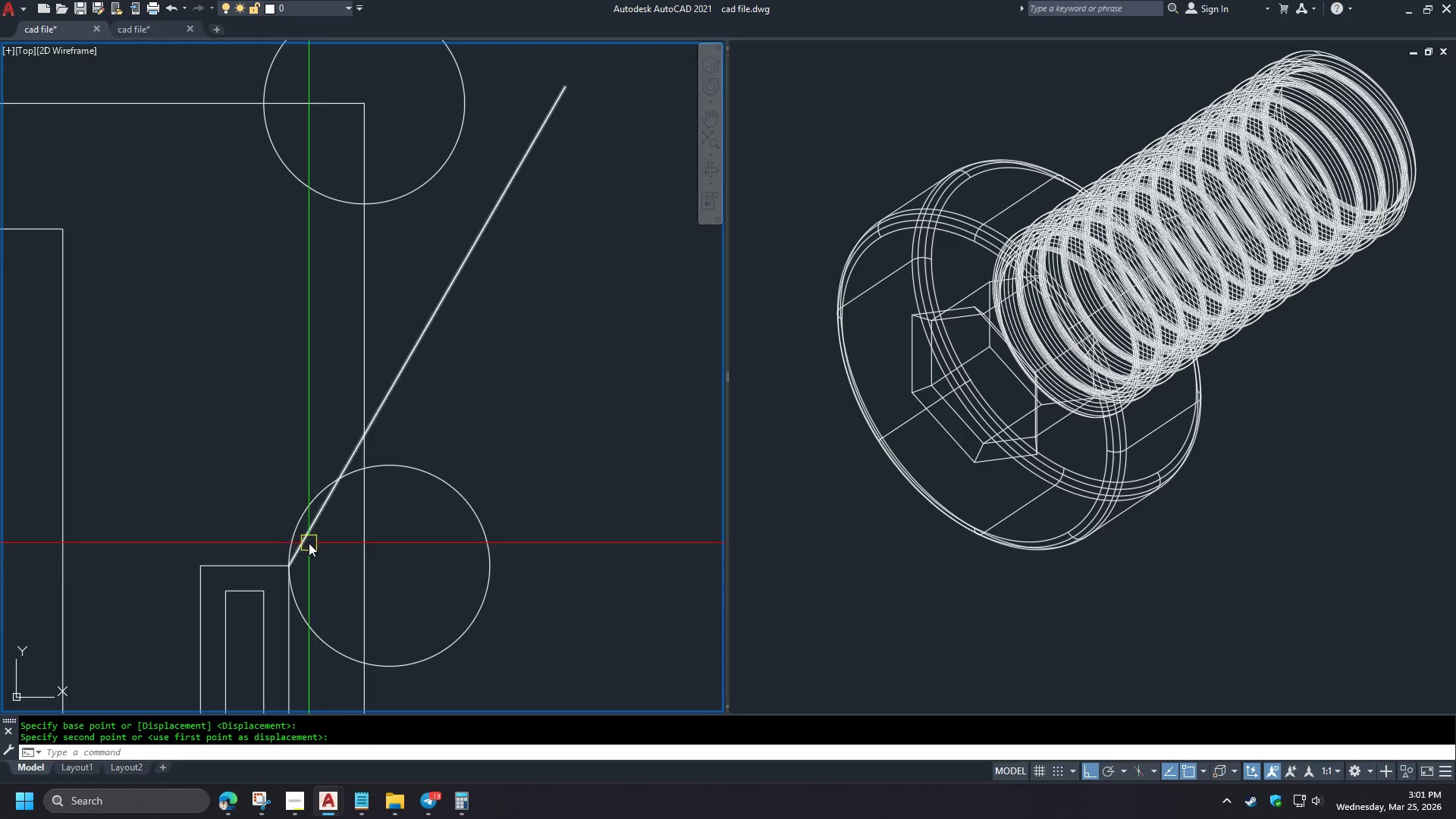 
left_click([308, 542])
 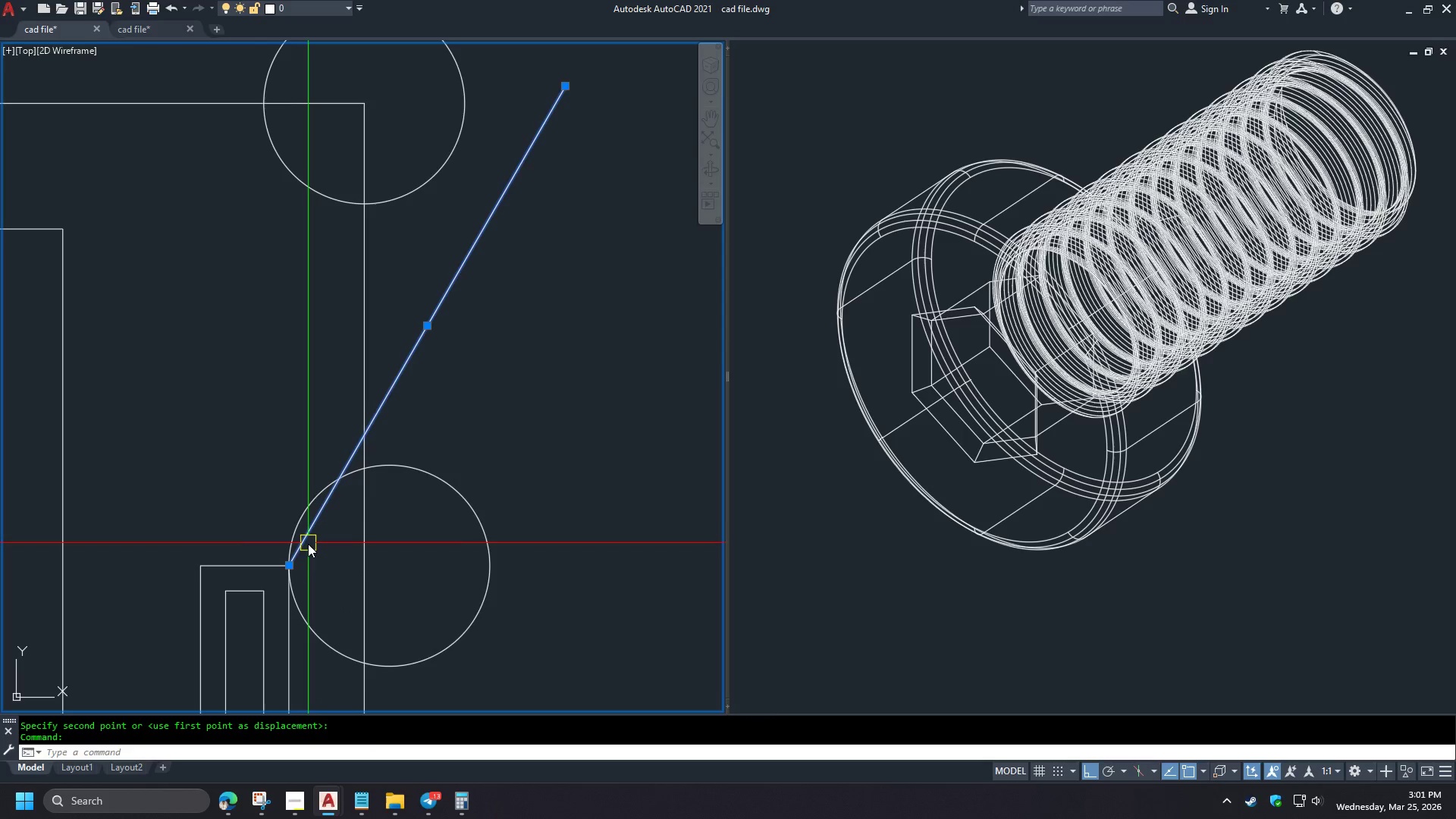 
key(E)
 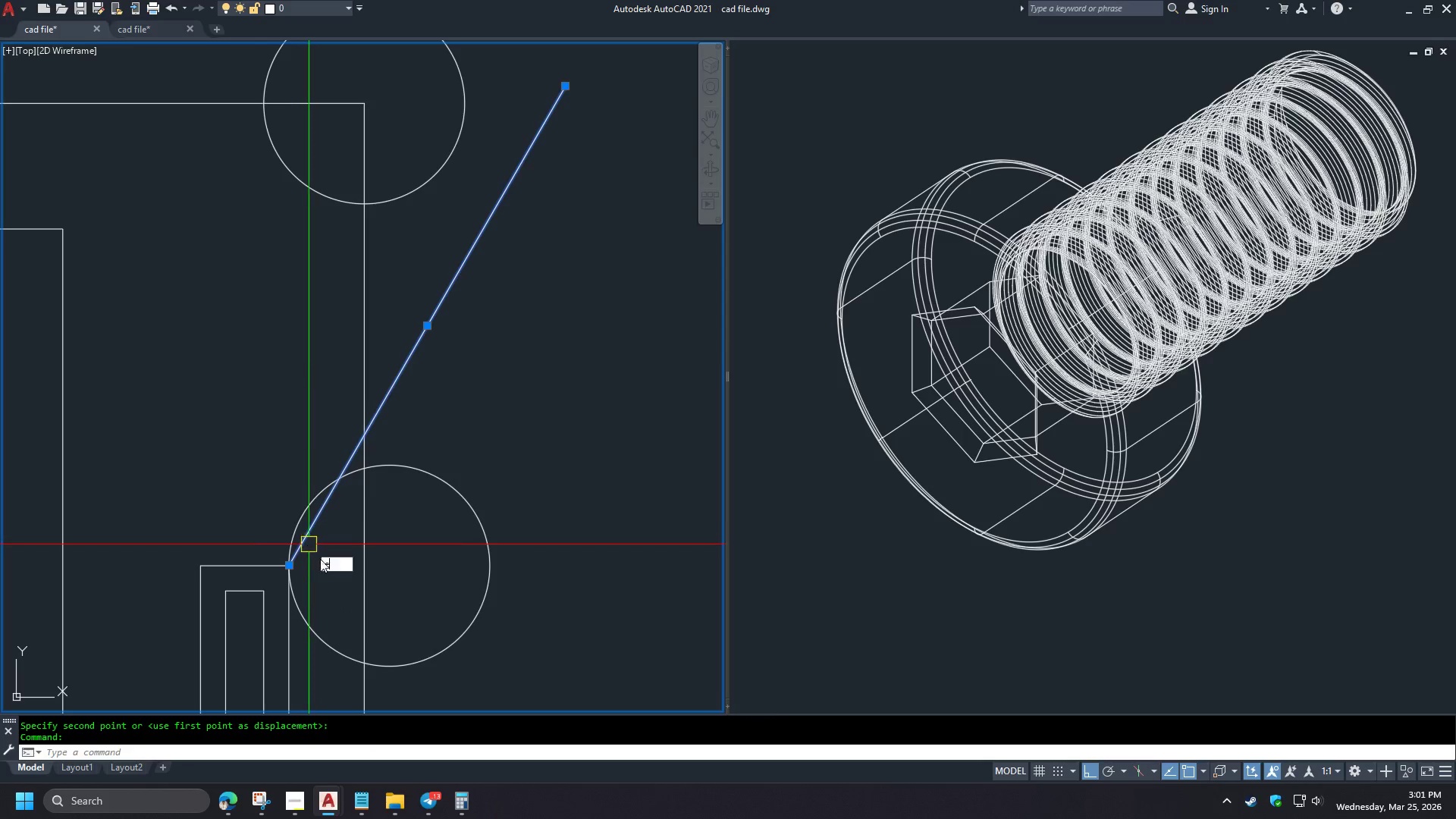 
key(Space)
 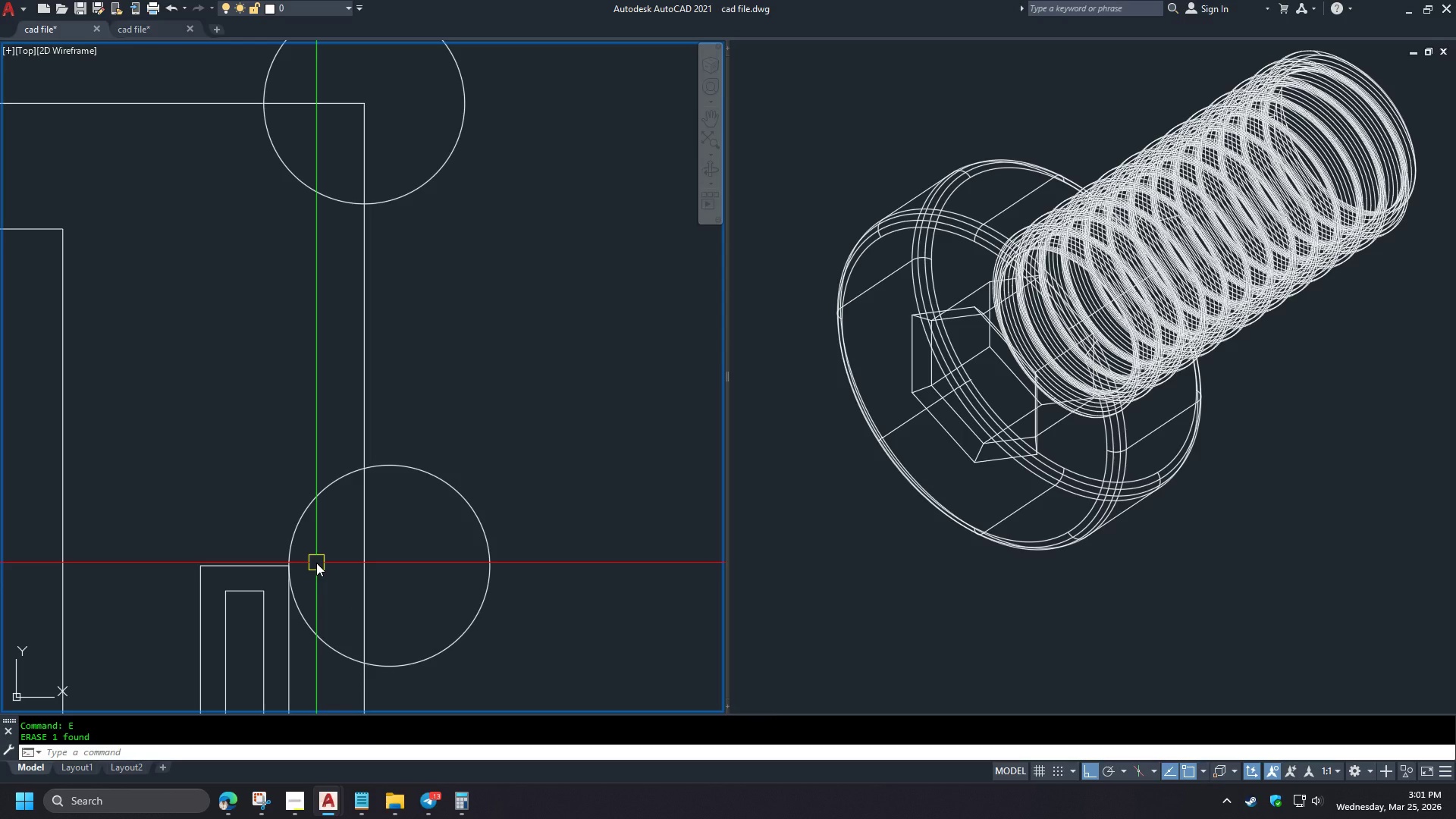 
key(O)
 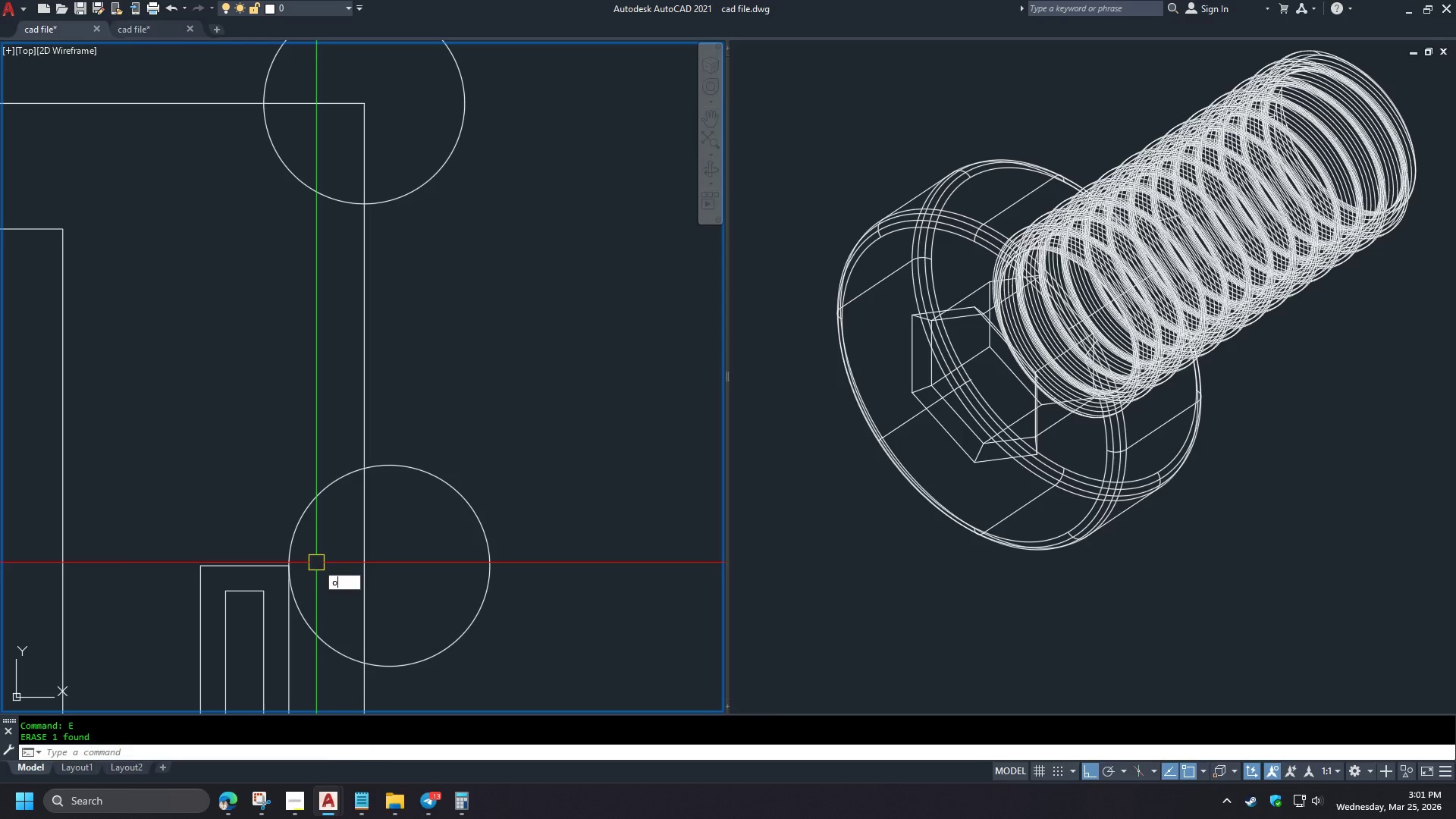 
key(Space)
 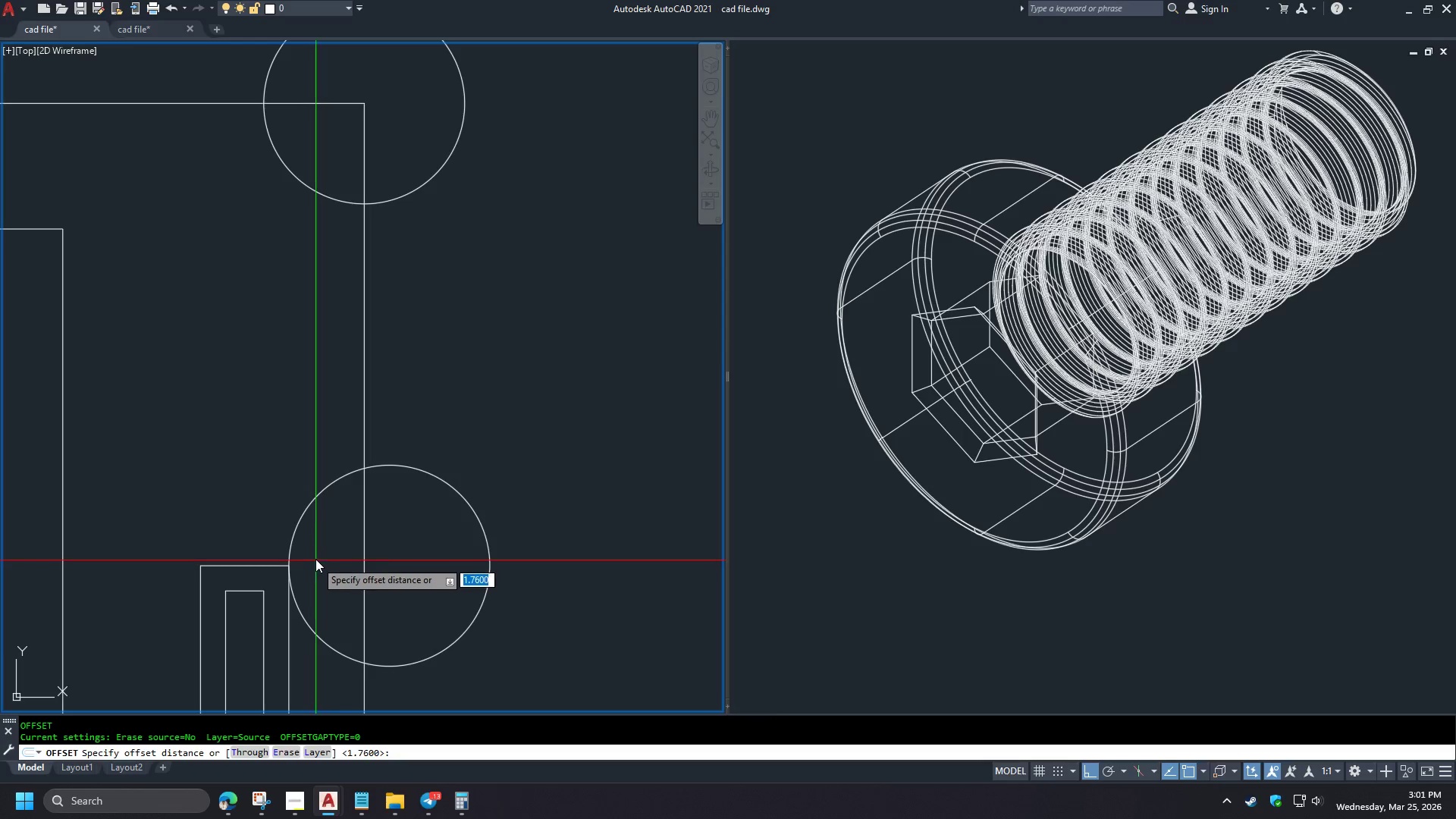 
key(T)
 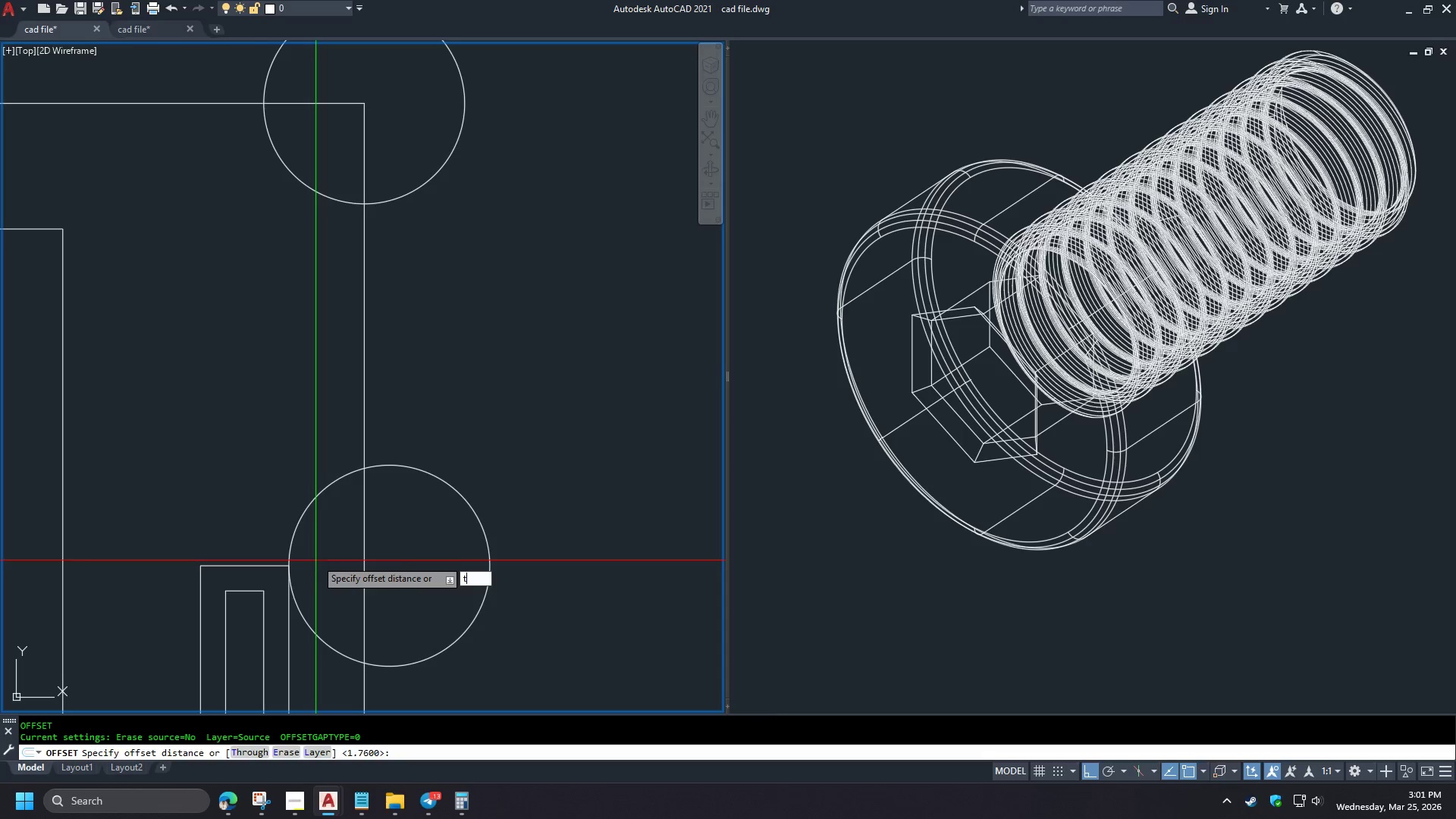 
key(Space)
 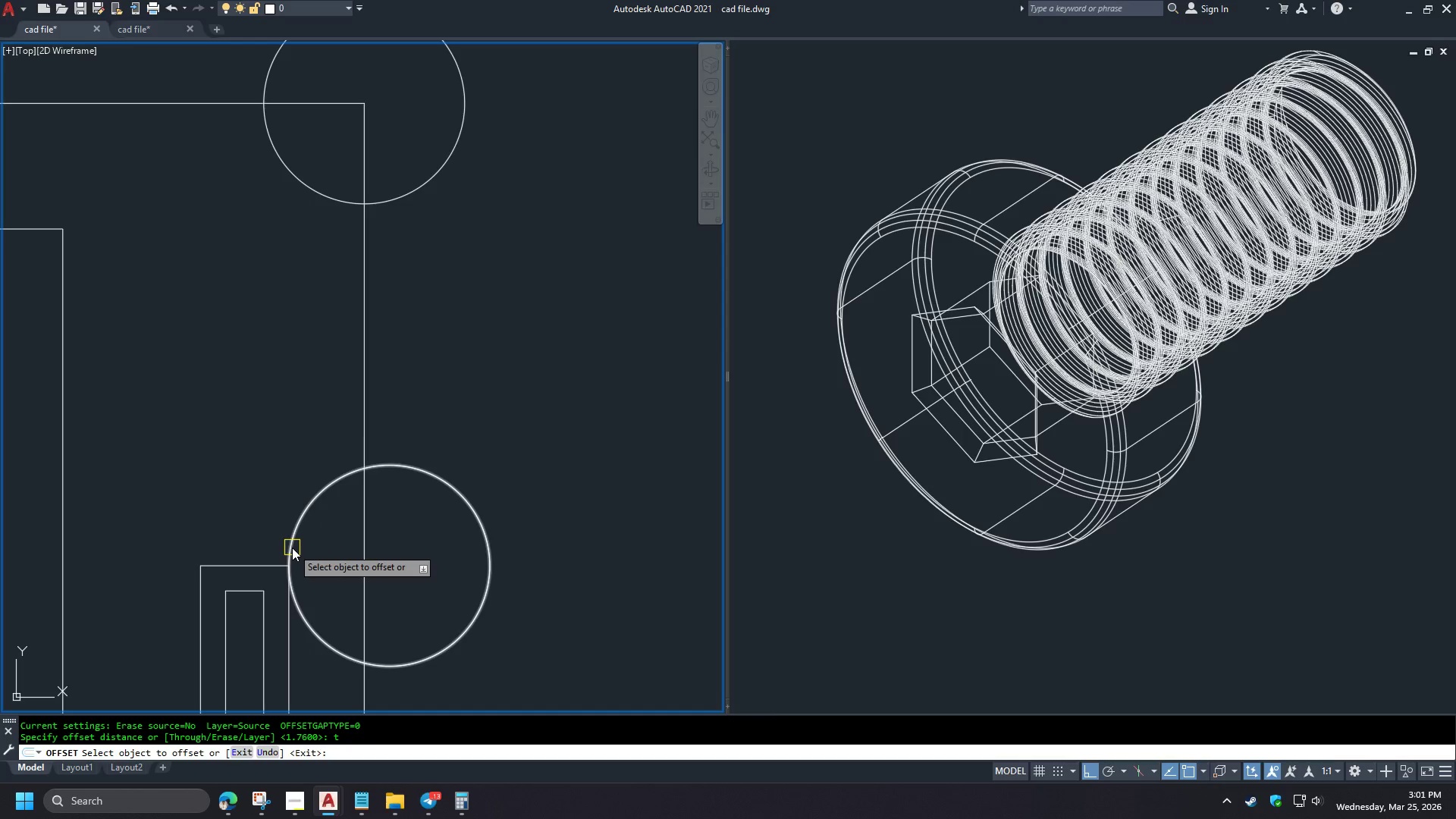 
left_click([292, 548])
 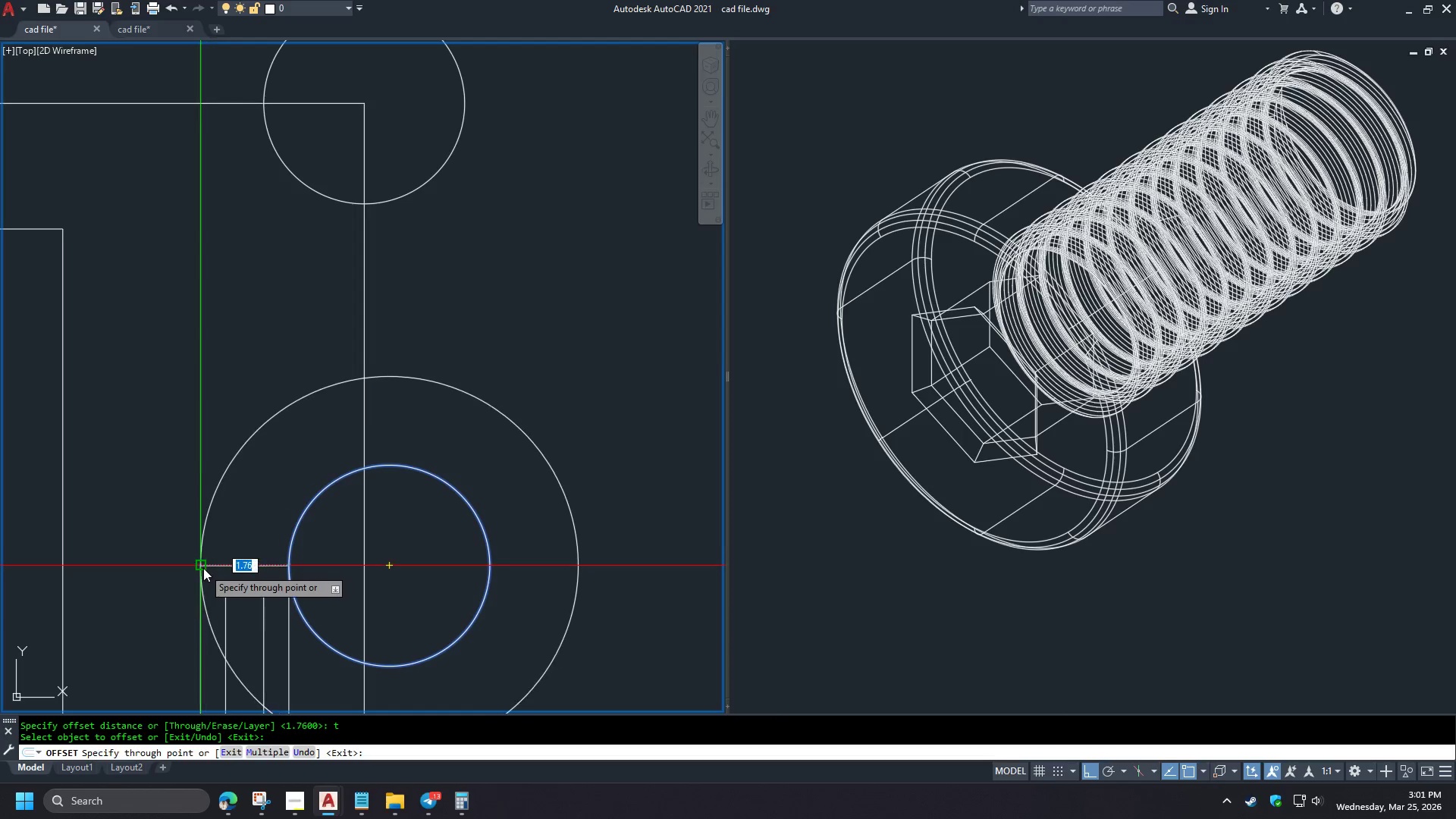 
left_click([202, 569])
 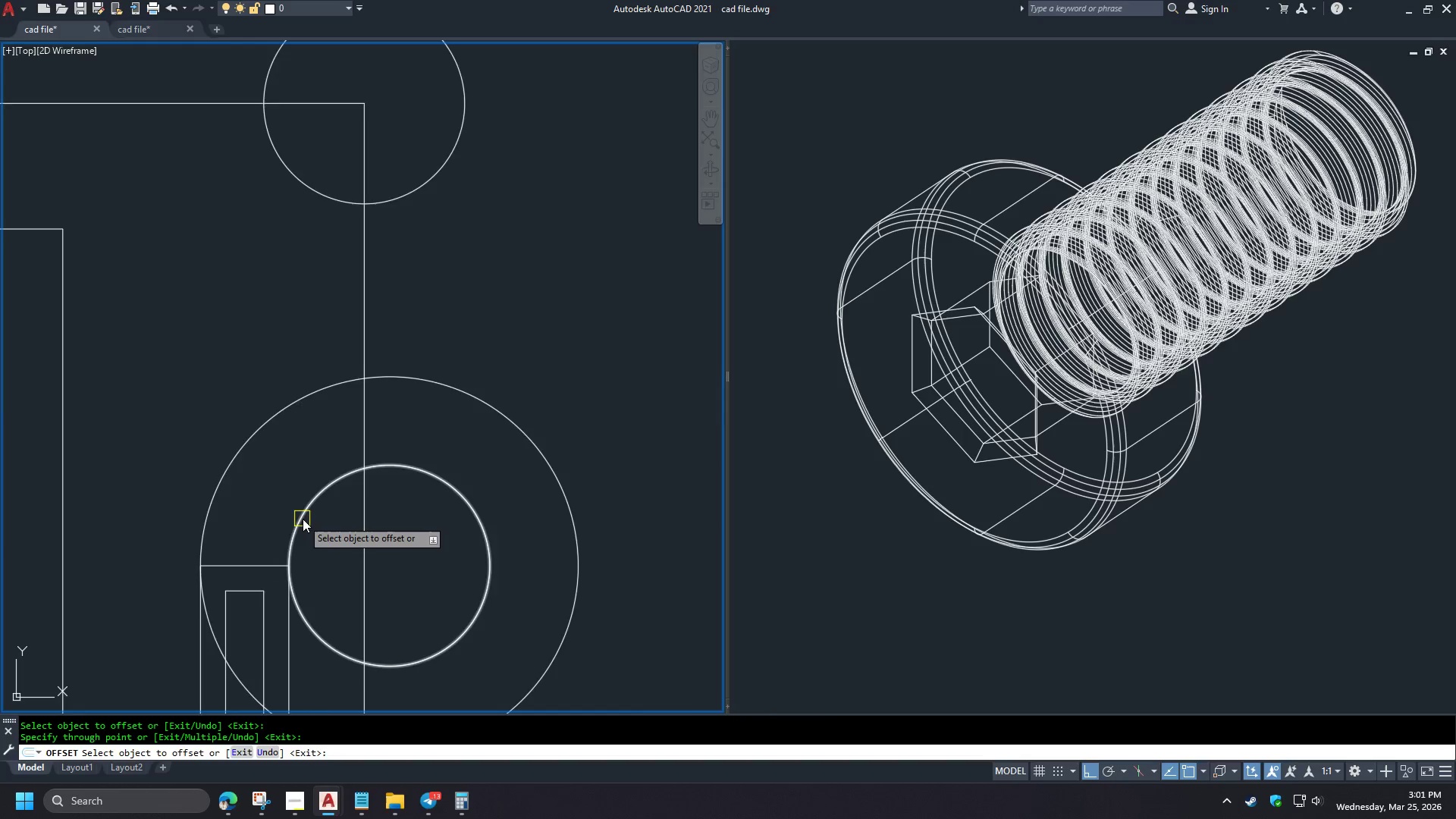 
scroll: coordinate [315, 441], scroll_direction: down, amount: 1.0
 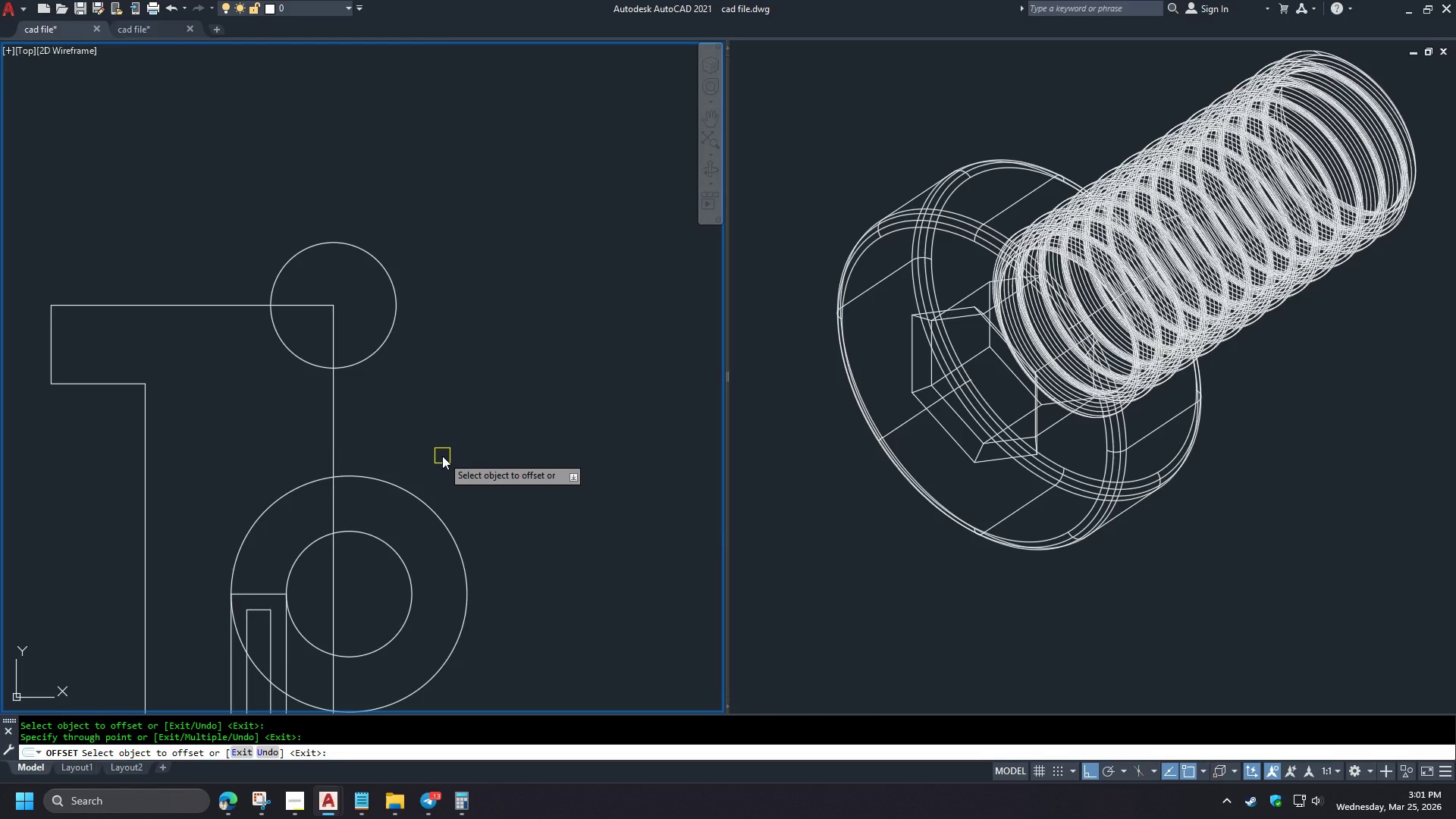 
key(Space)
 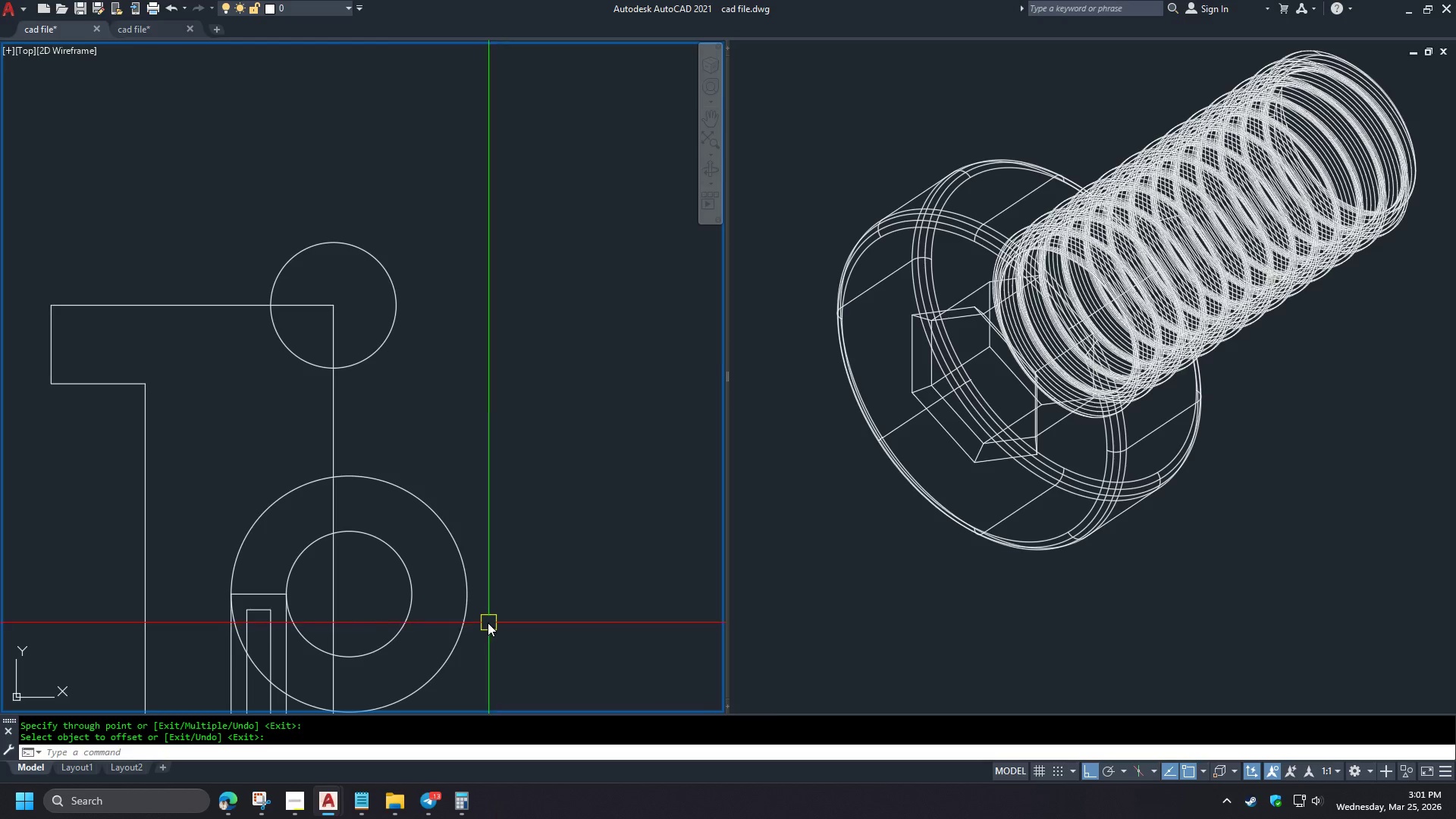 
left_click([410, 601])
 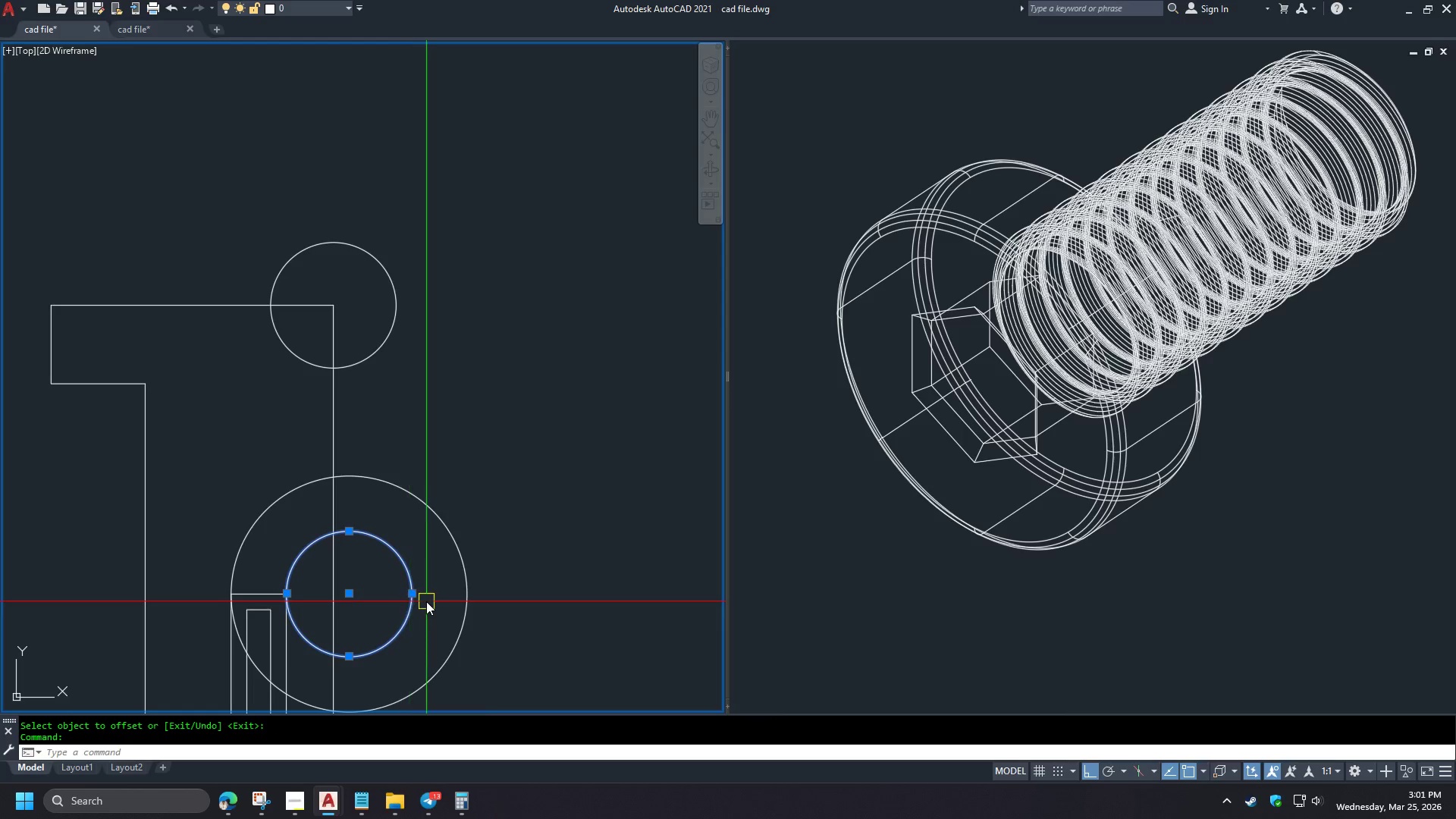 
type(co)
 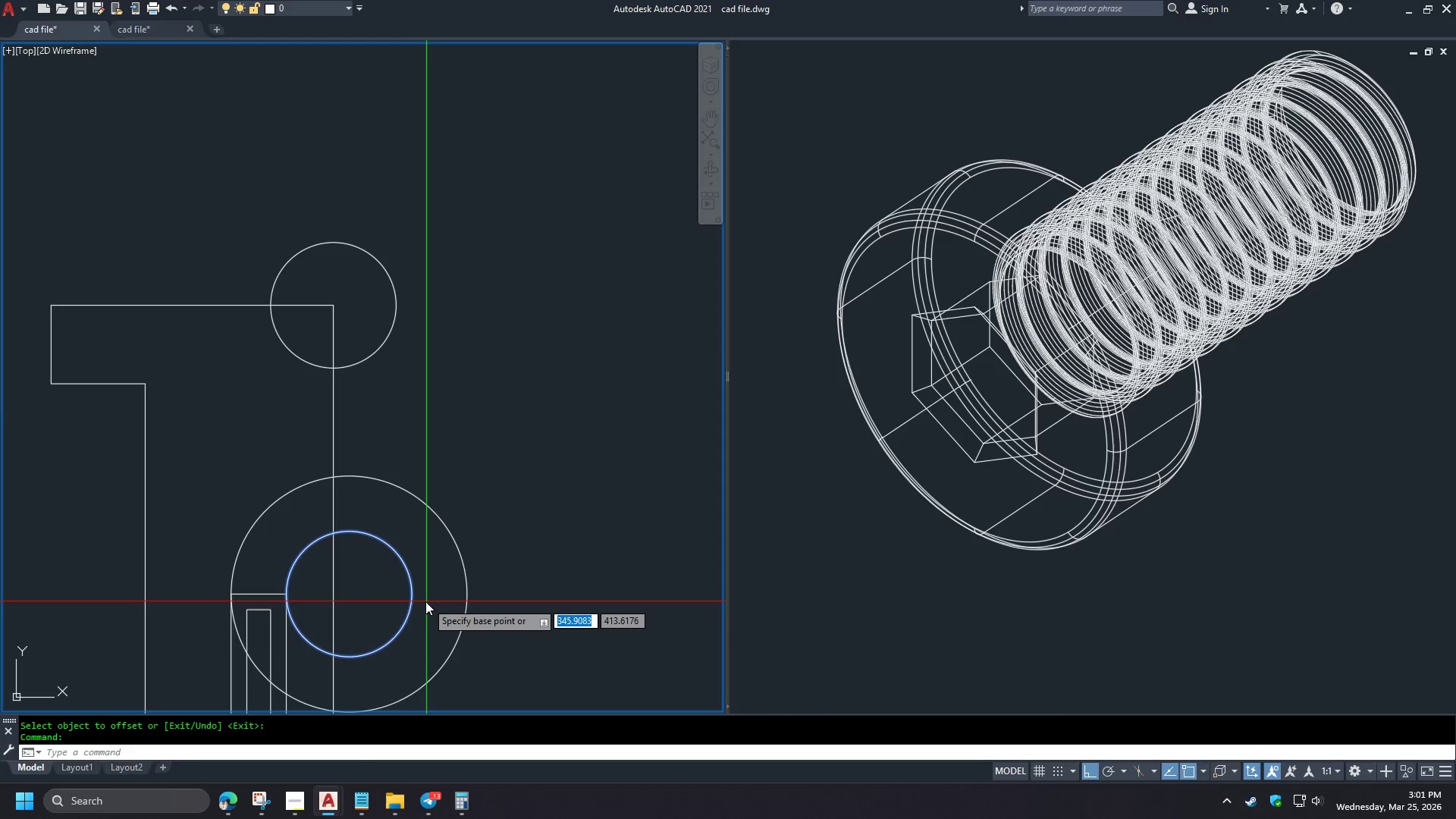 
key(Space)
 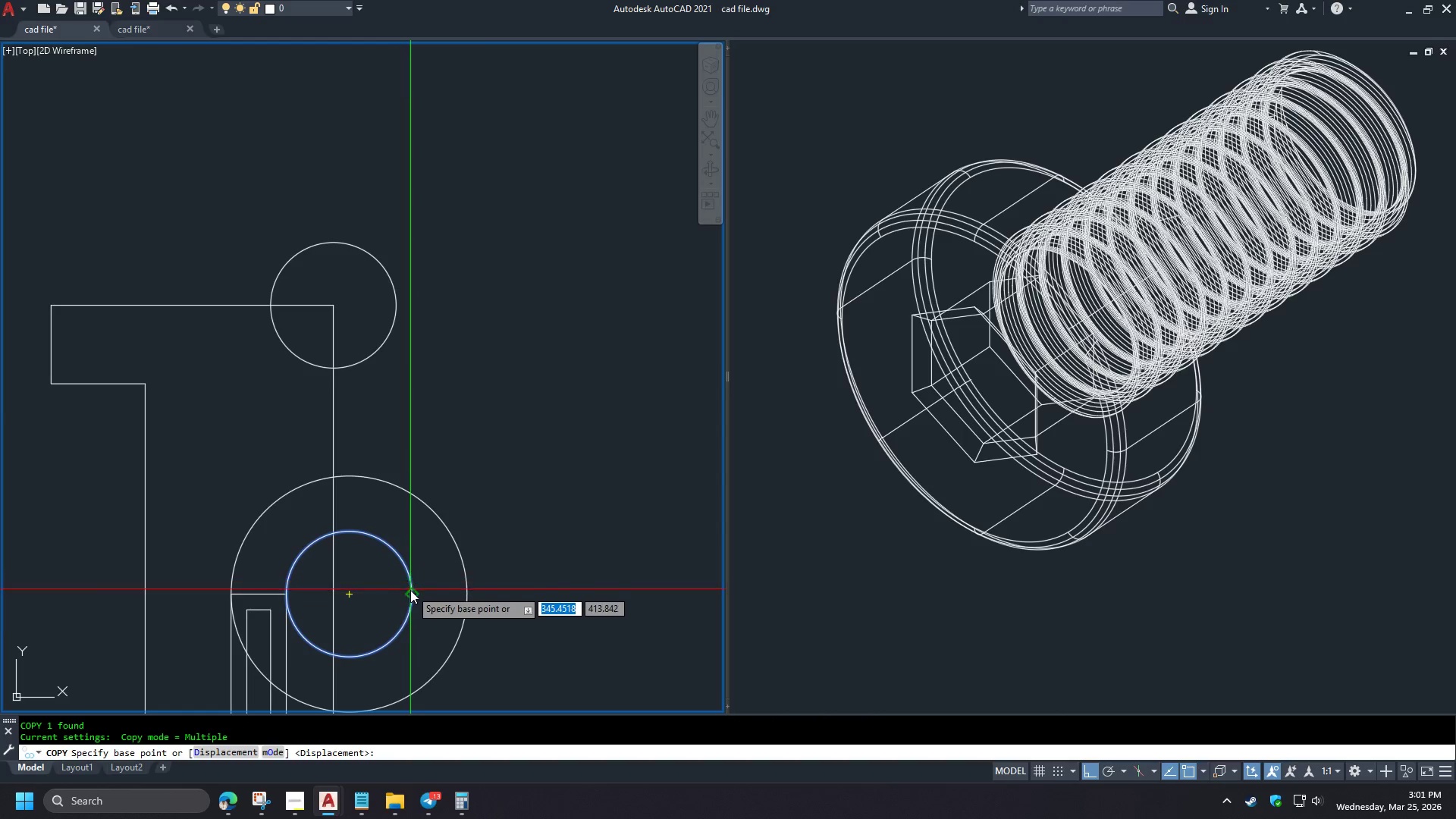 
left_click([410, 595])
 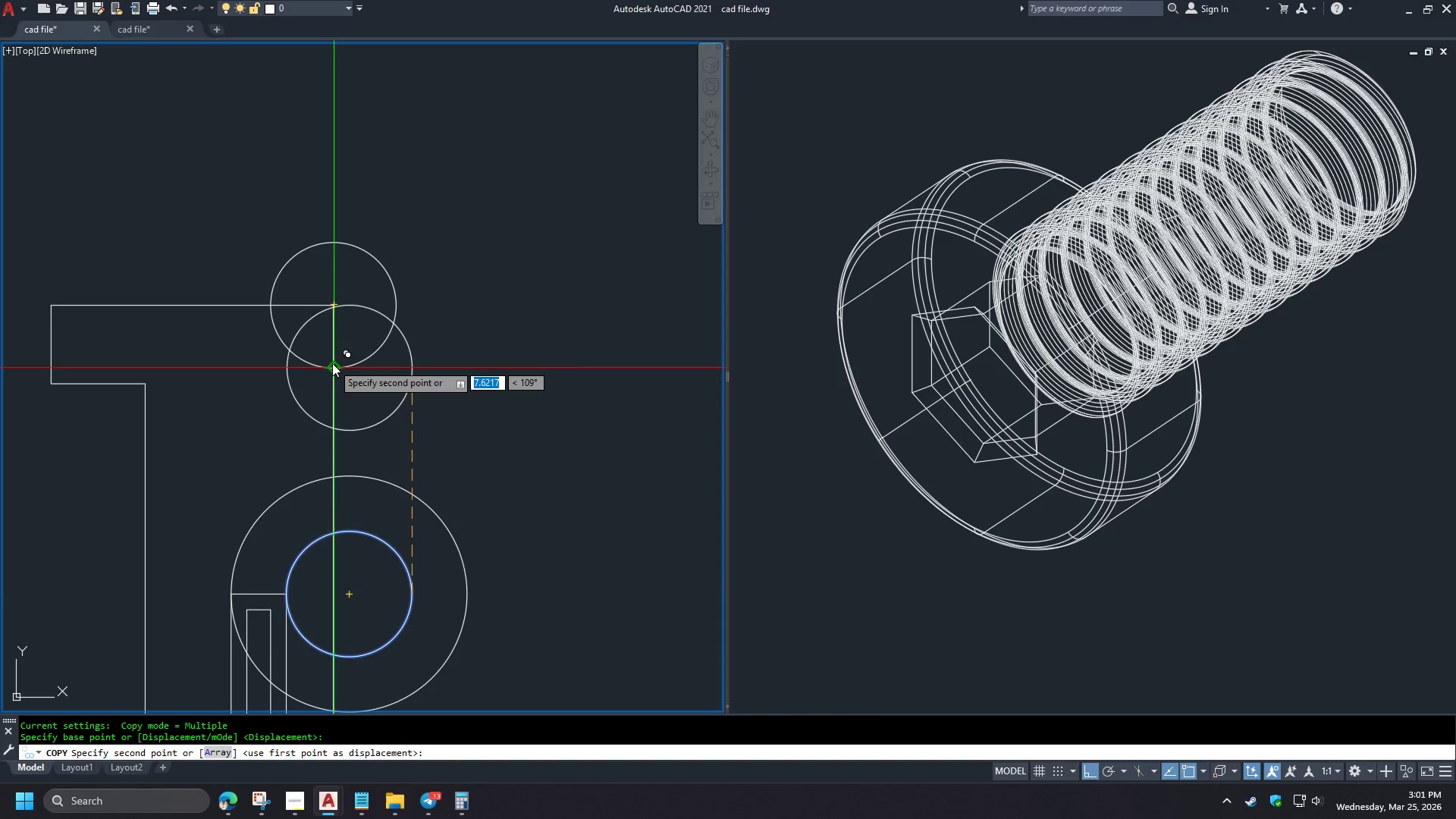 
left_click([332, 363])
 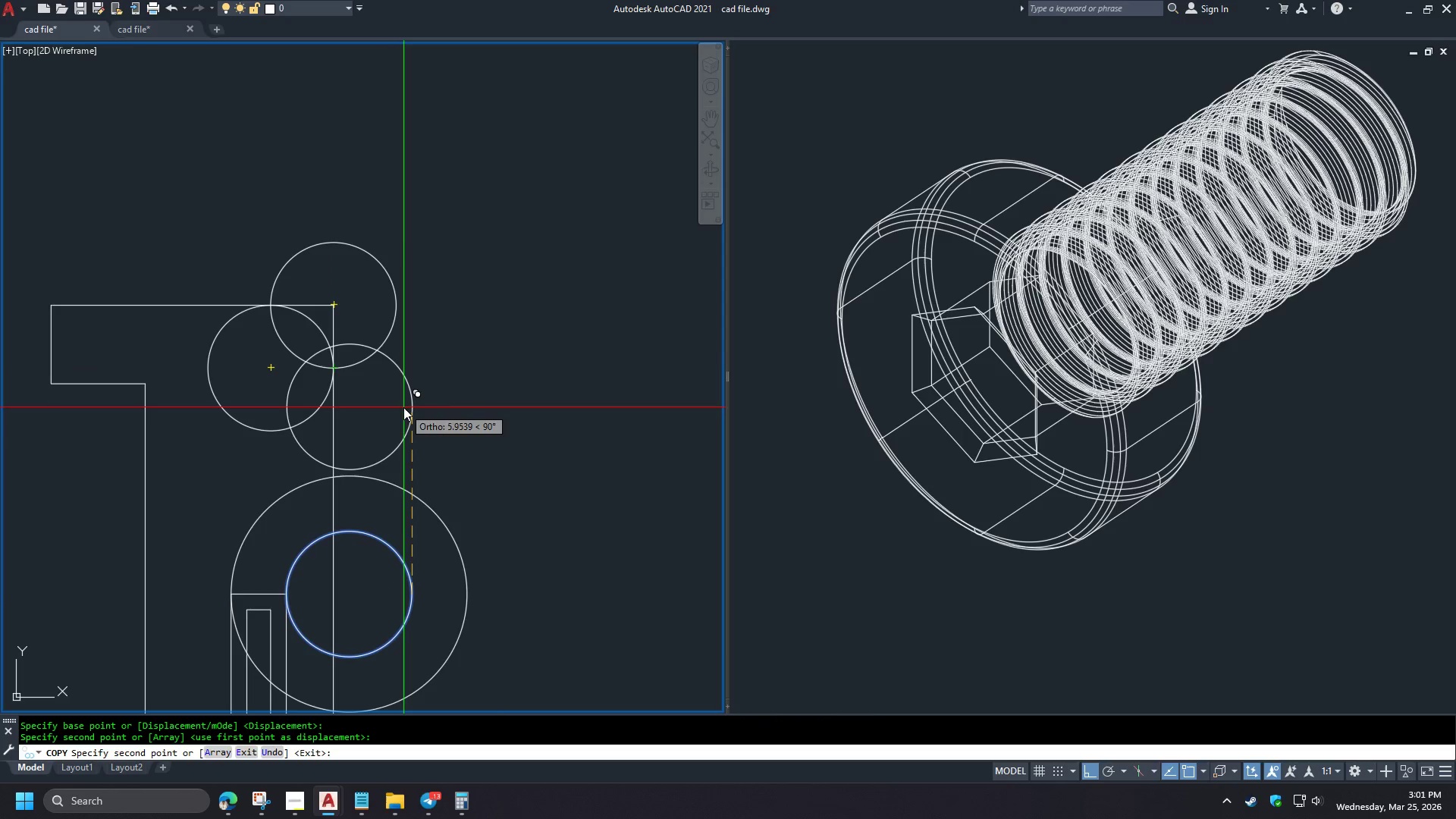 
type( l tan ta)
 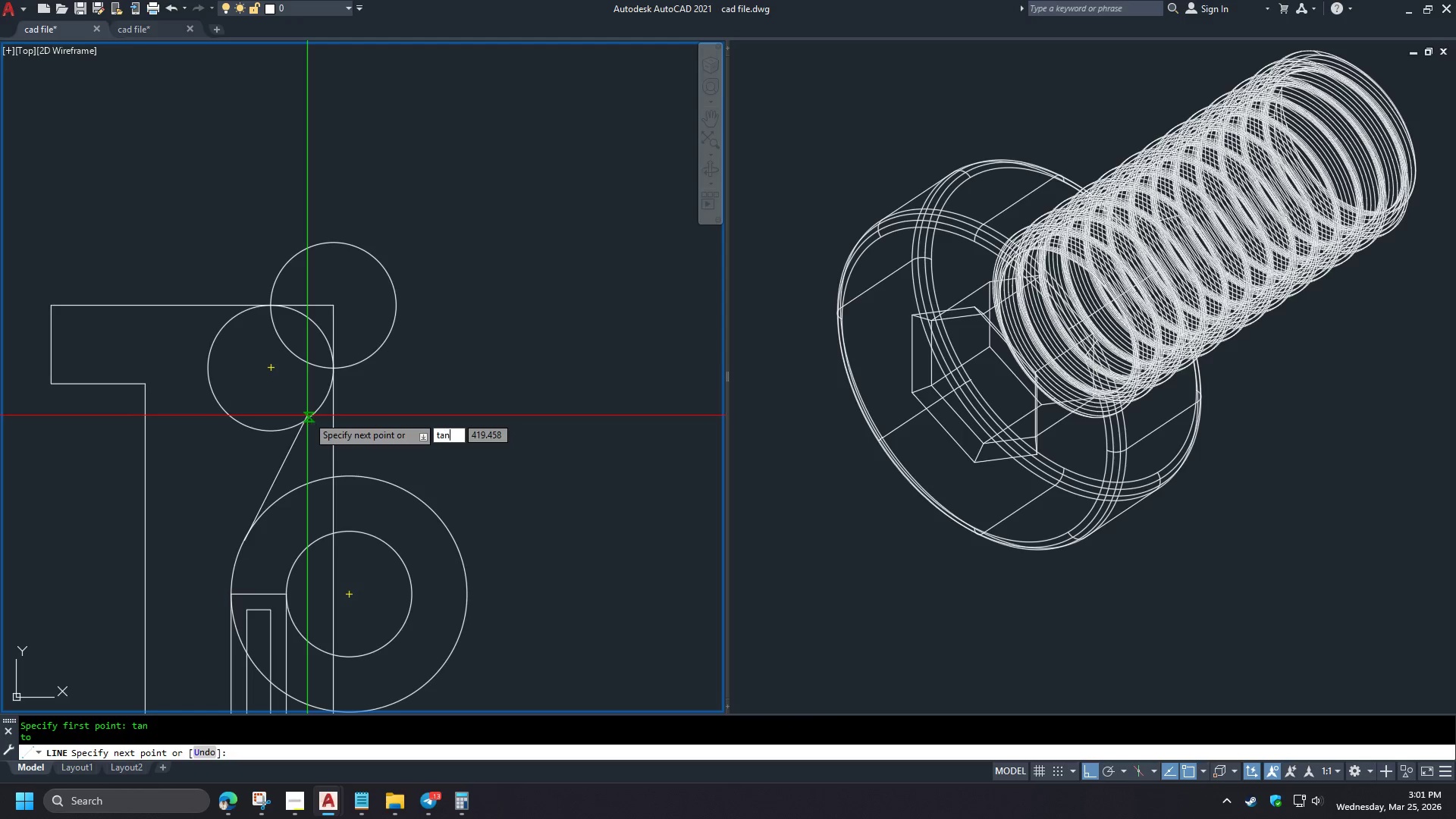 
key(N)
 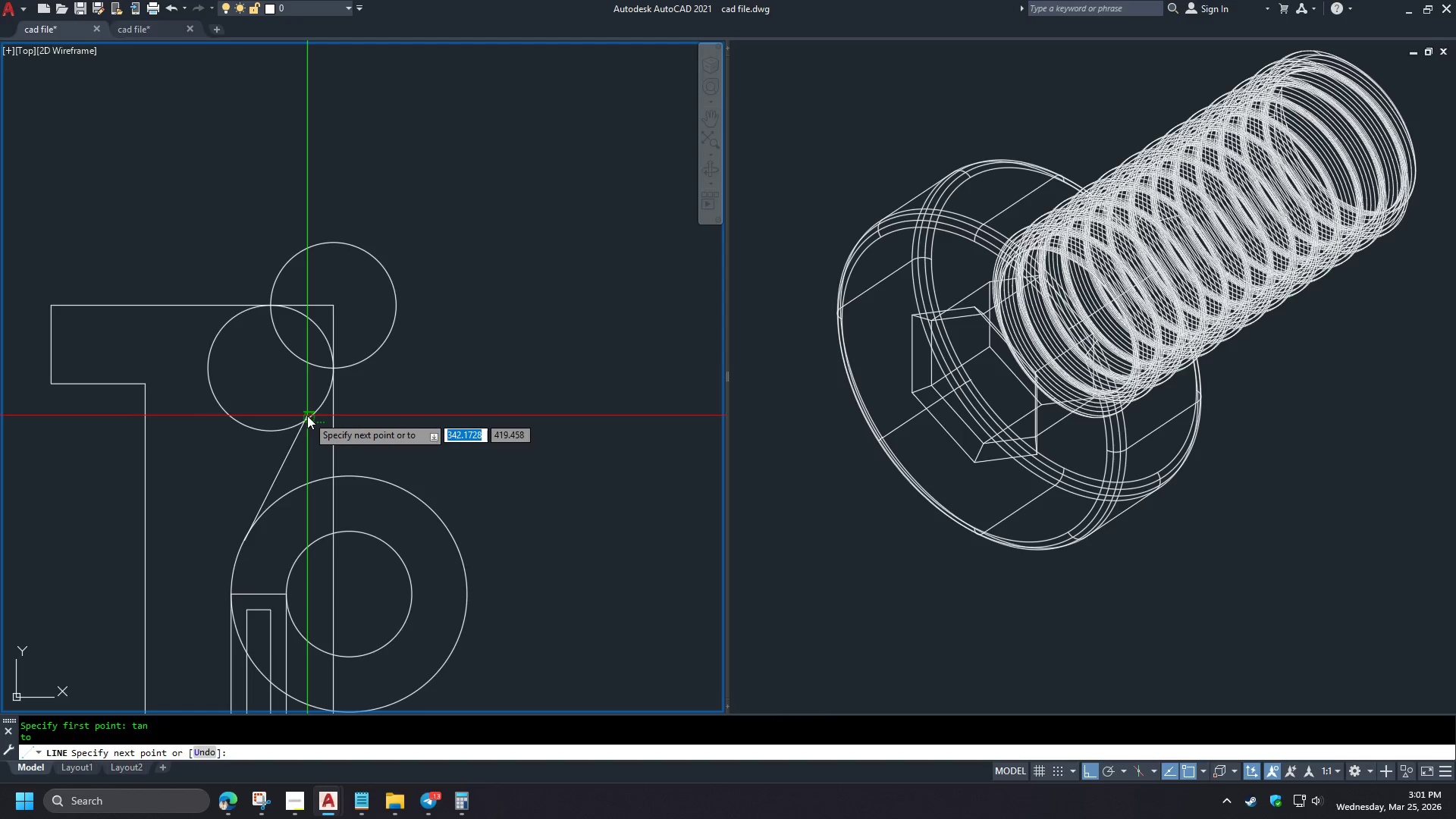 
key(Space)
 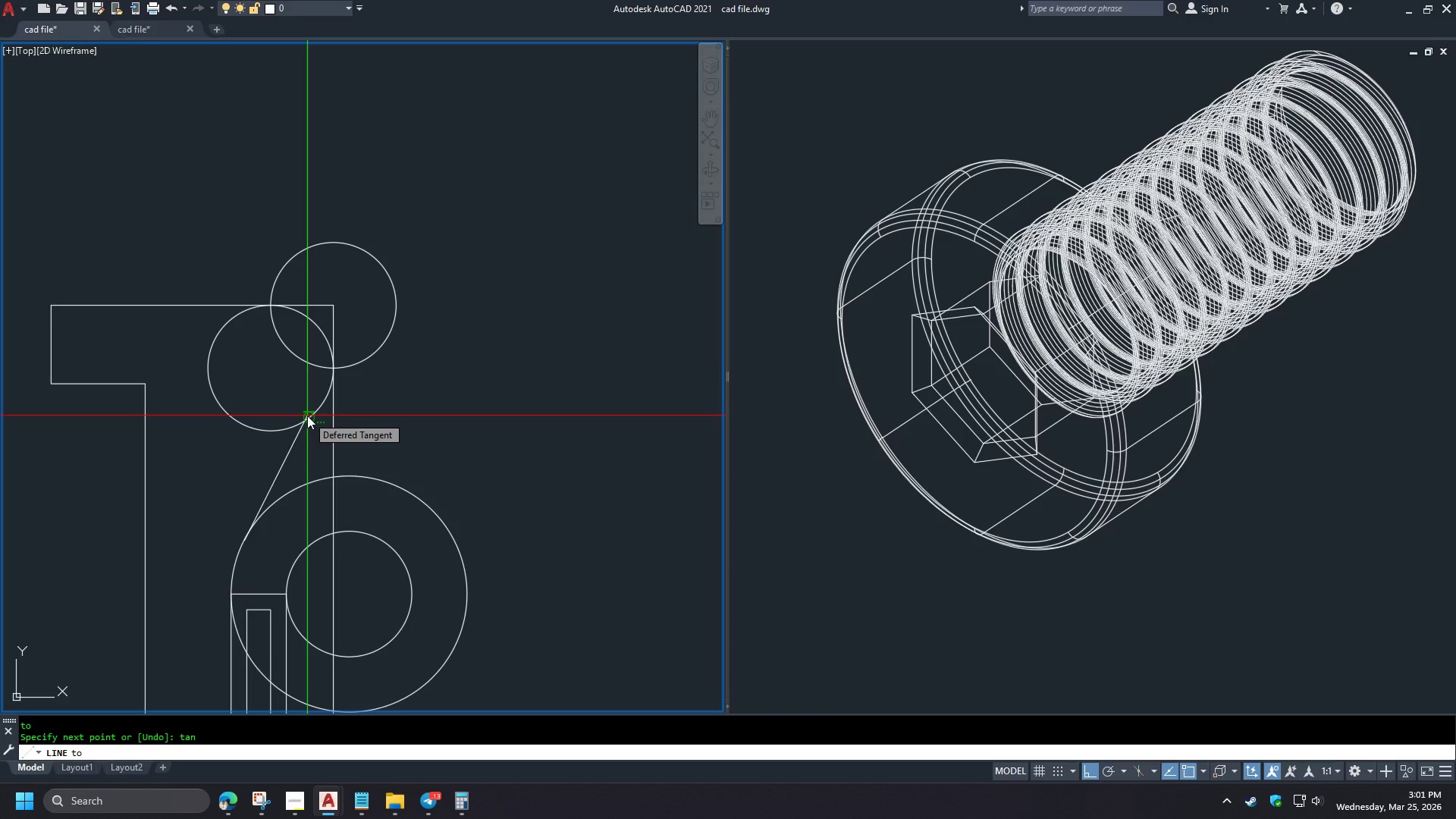 
left_click([307, 416])
 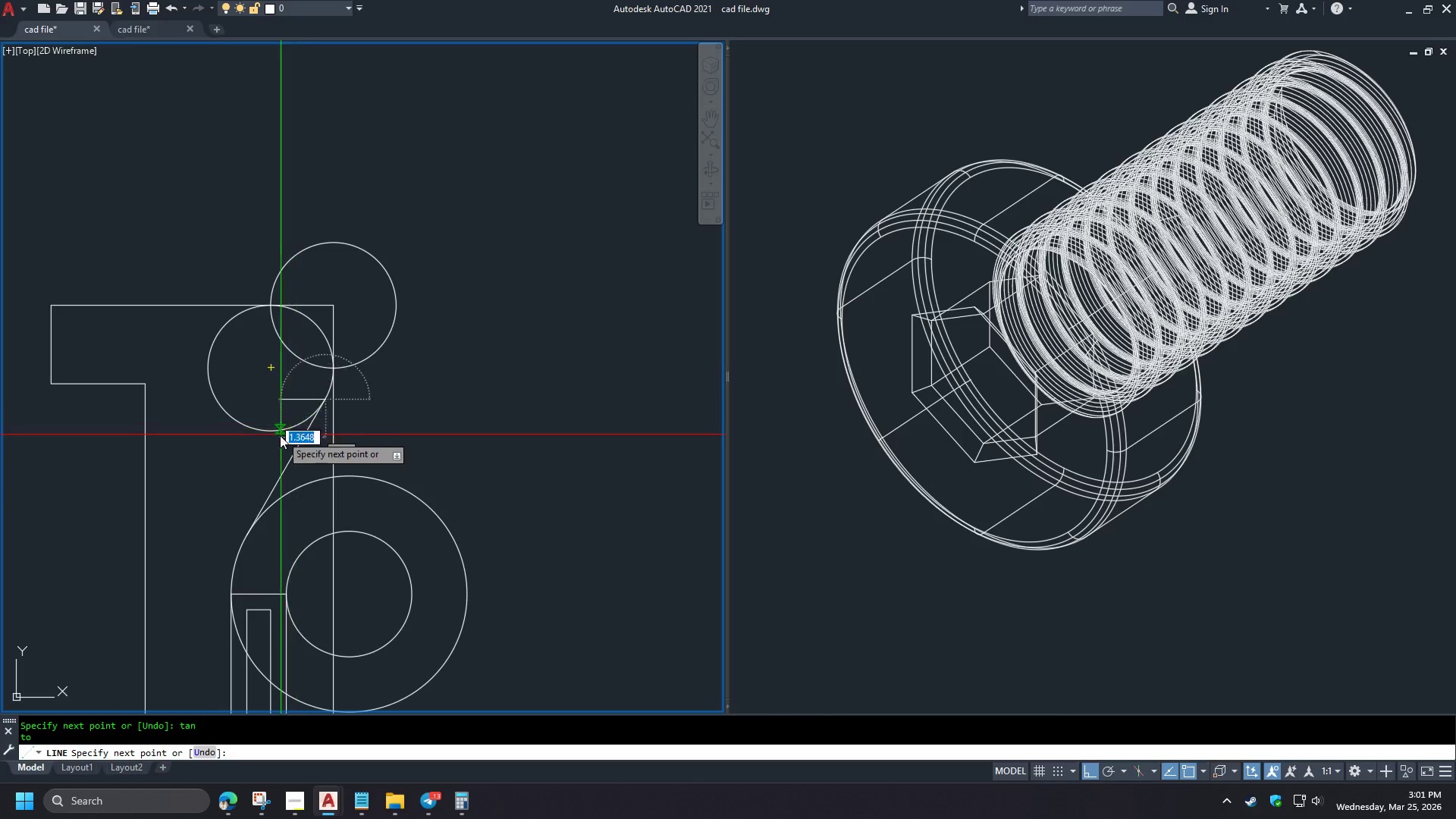 
key(Space)
 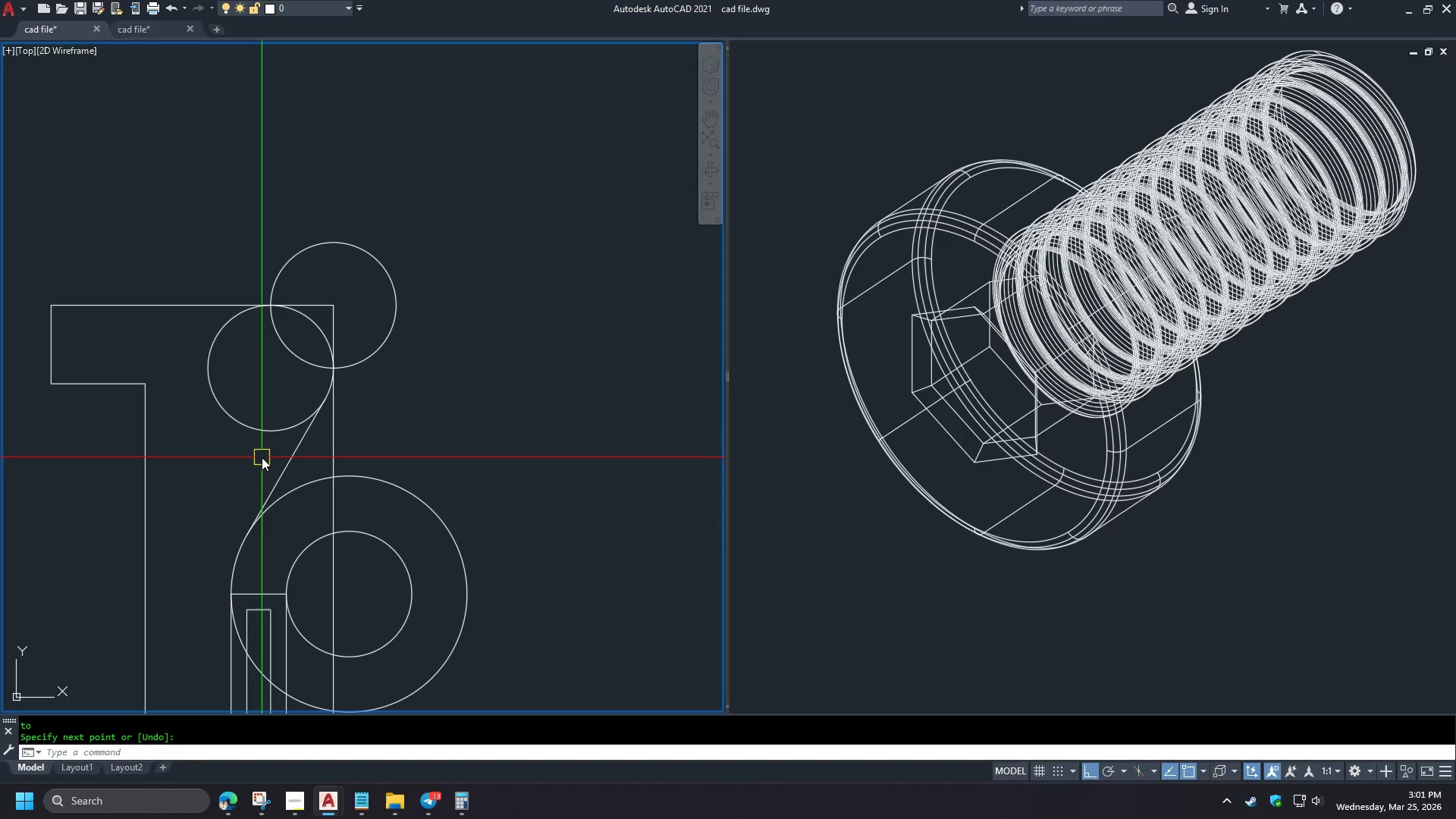 
left_click([268, 432])
 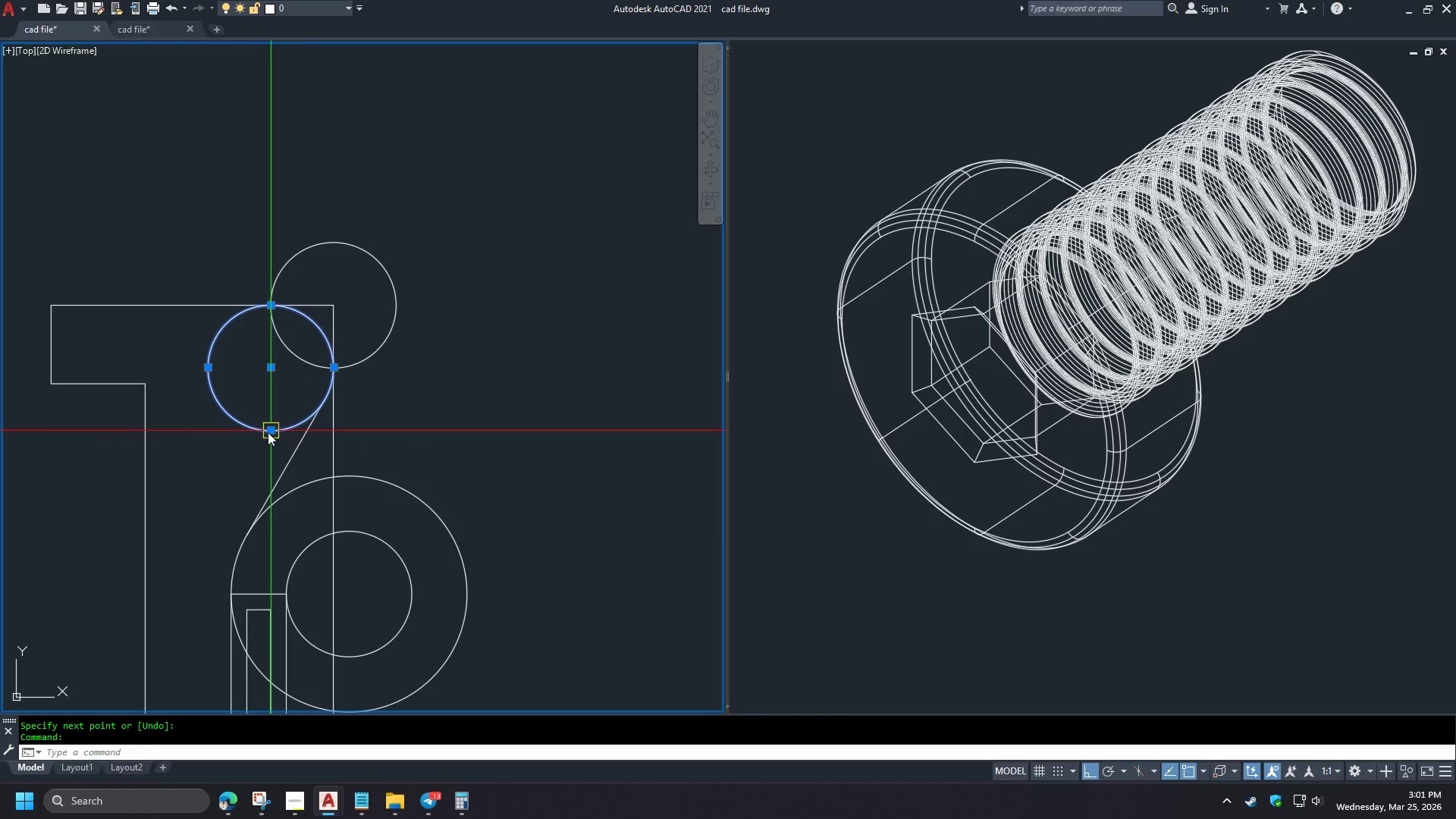 
key(E)
 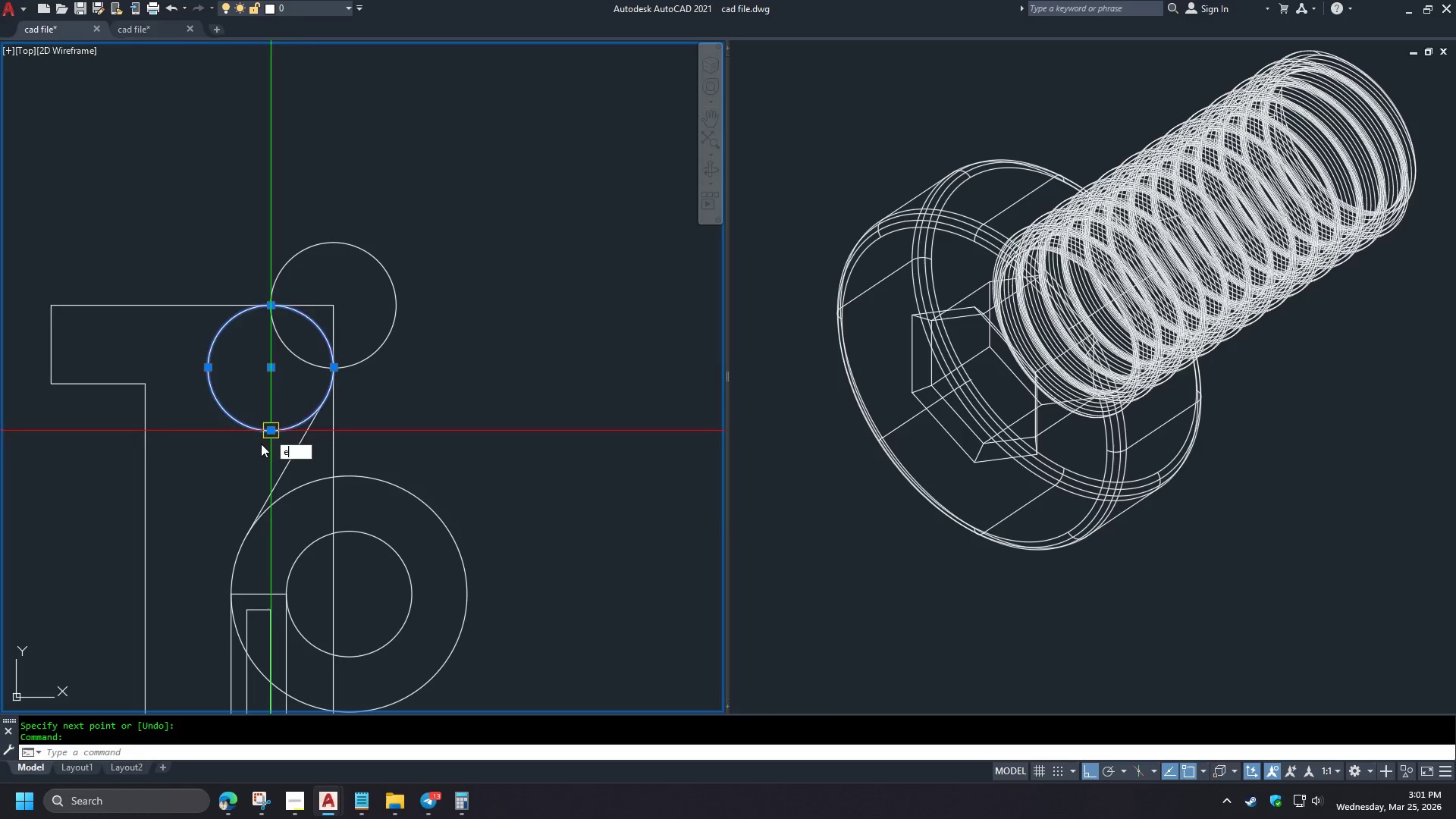 
key(Space)
 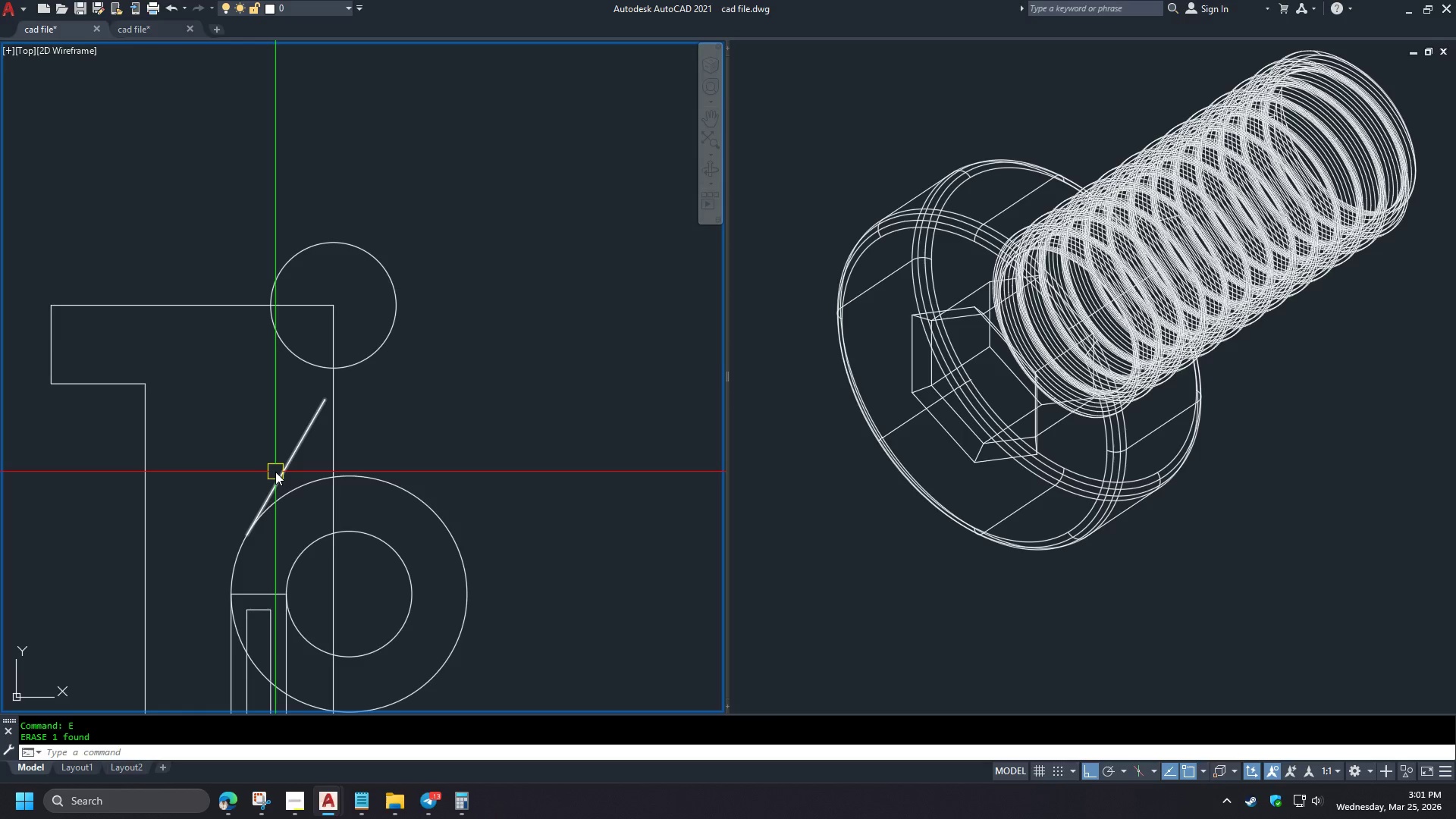 
left_click([275, 472])
 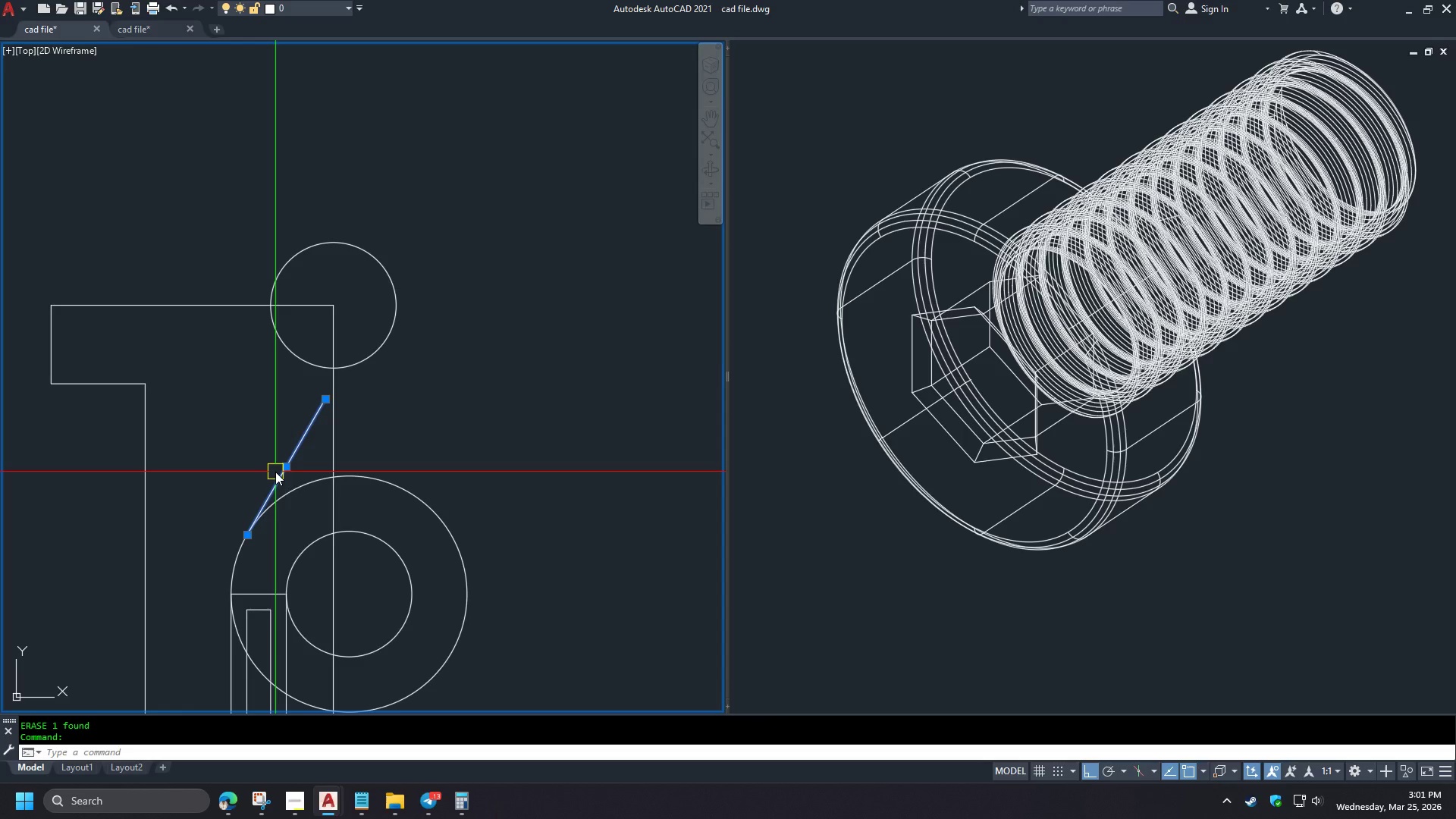 
key(E)
 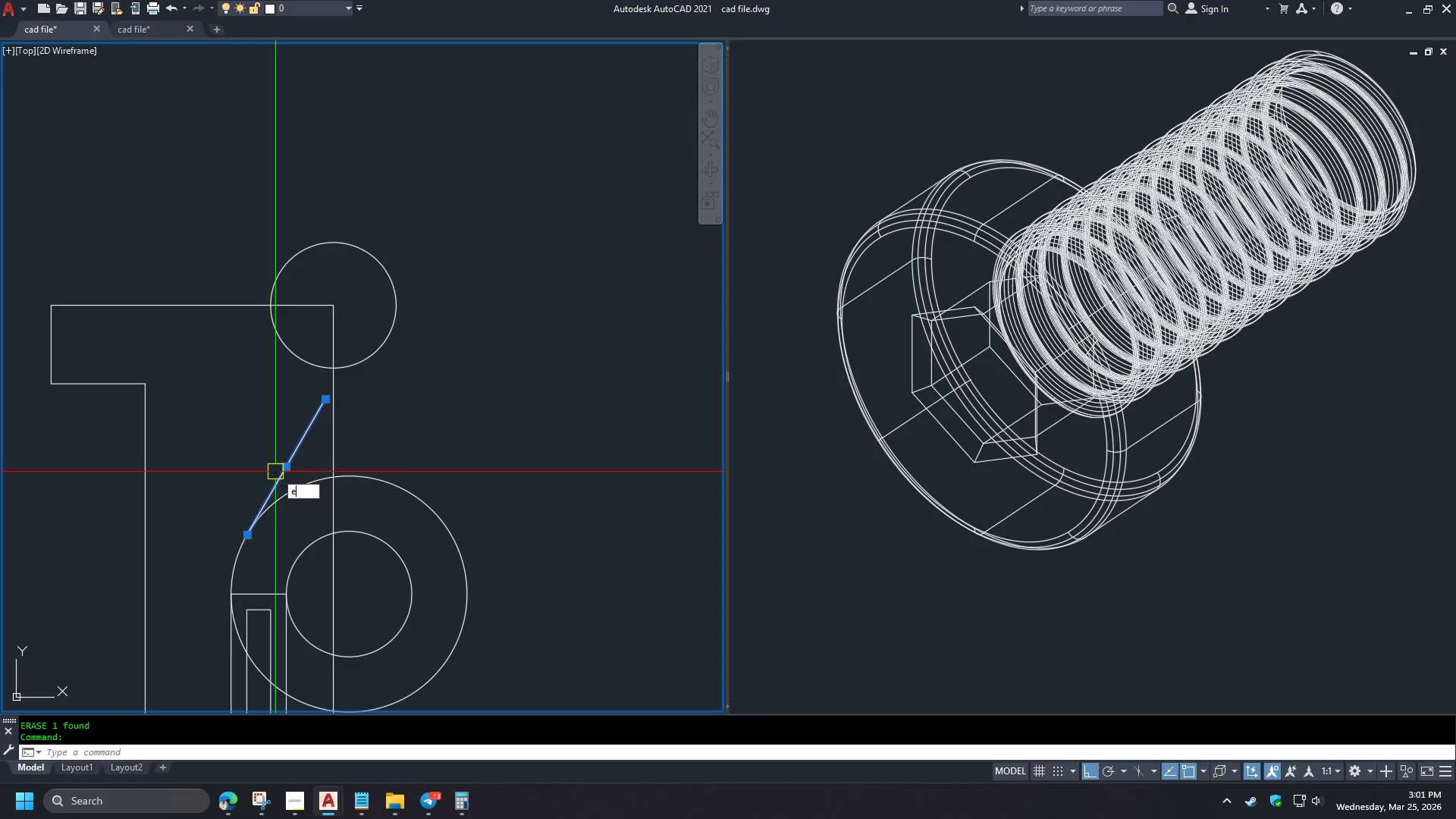 
key(Space)
 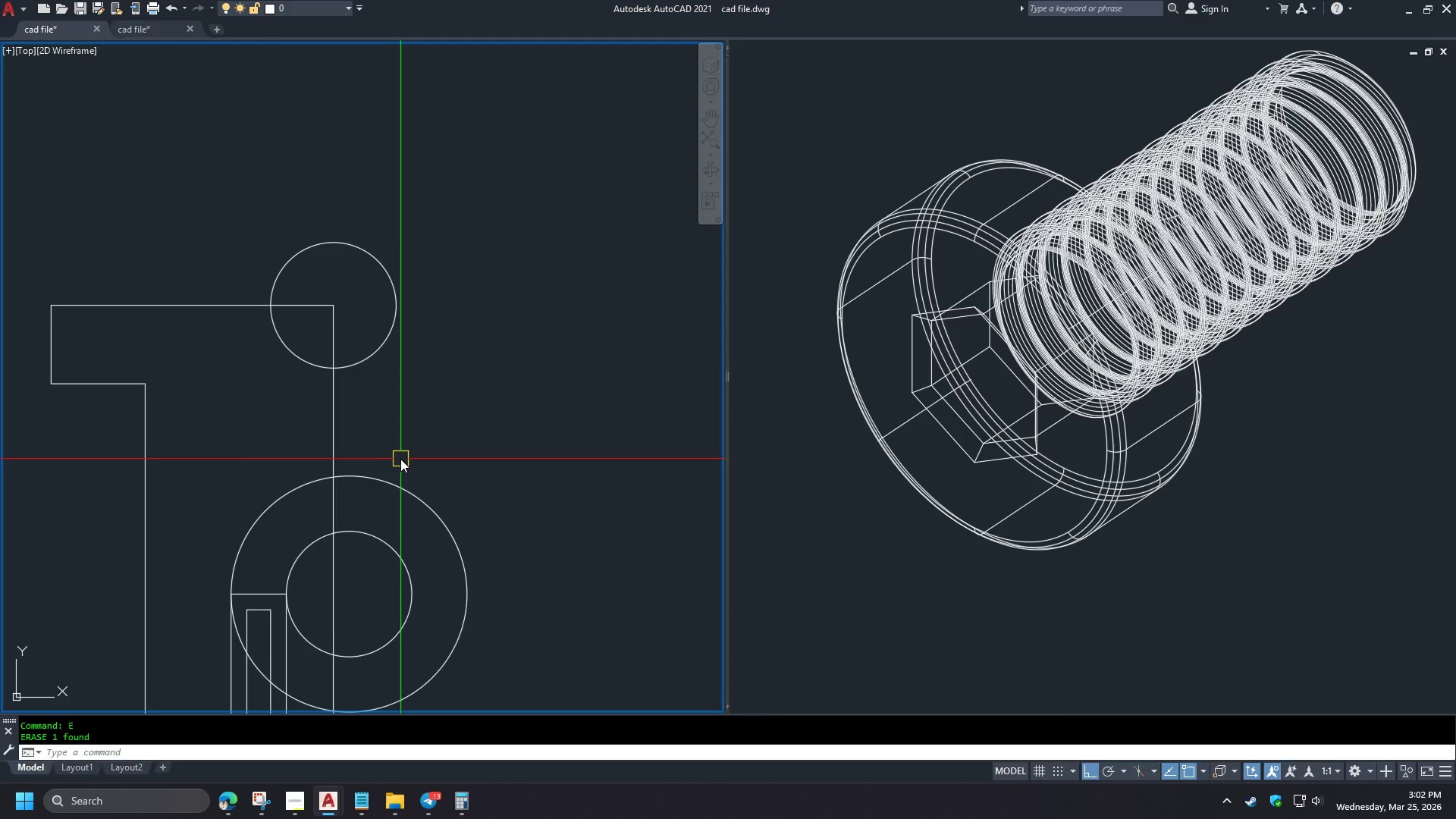 
key(L)
 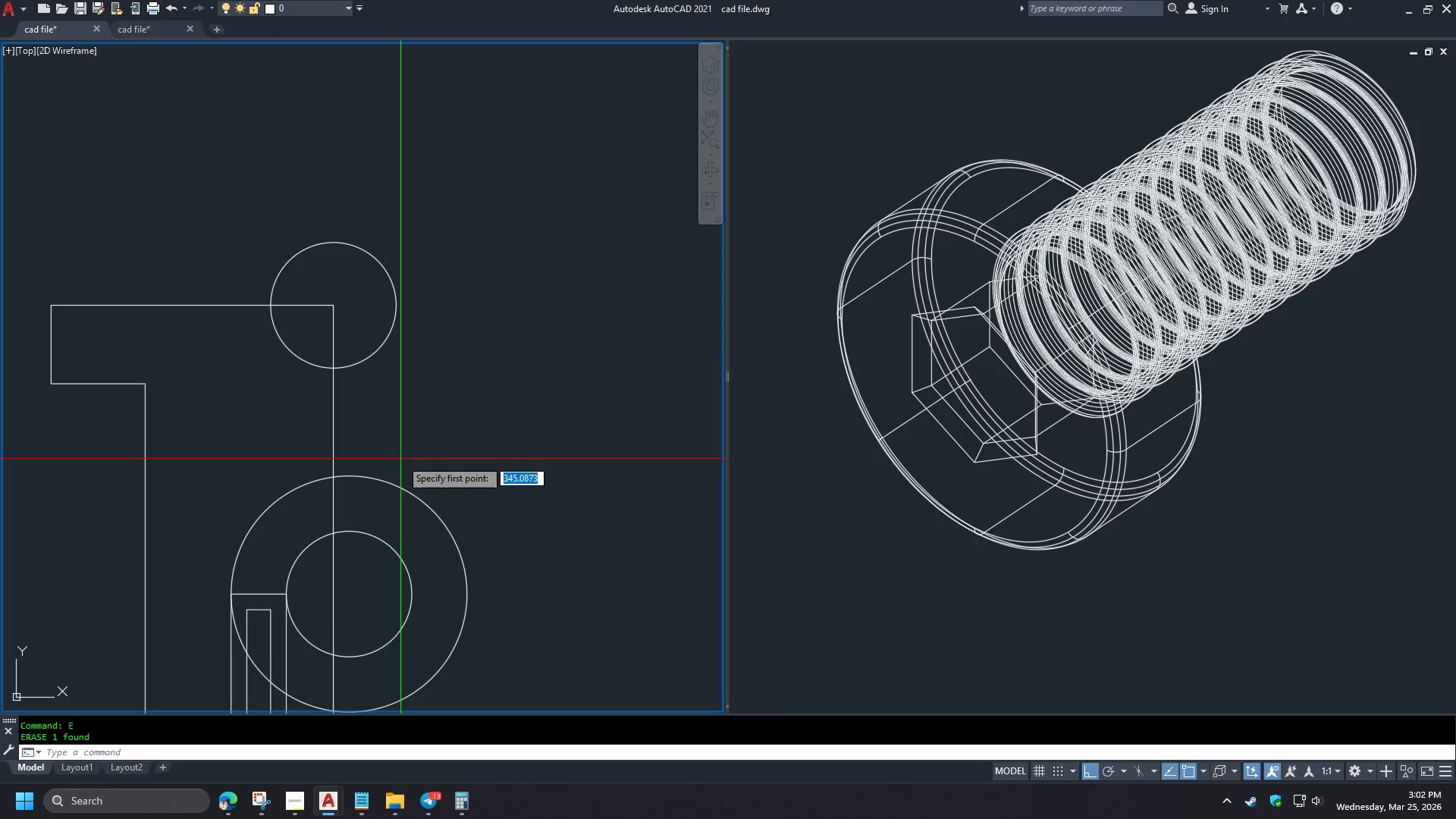 
key(Space)
 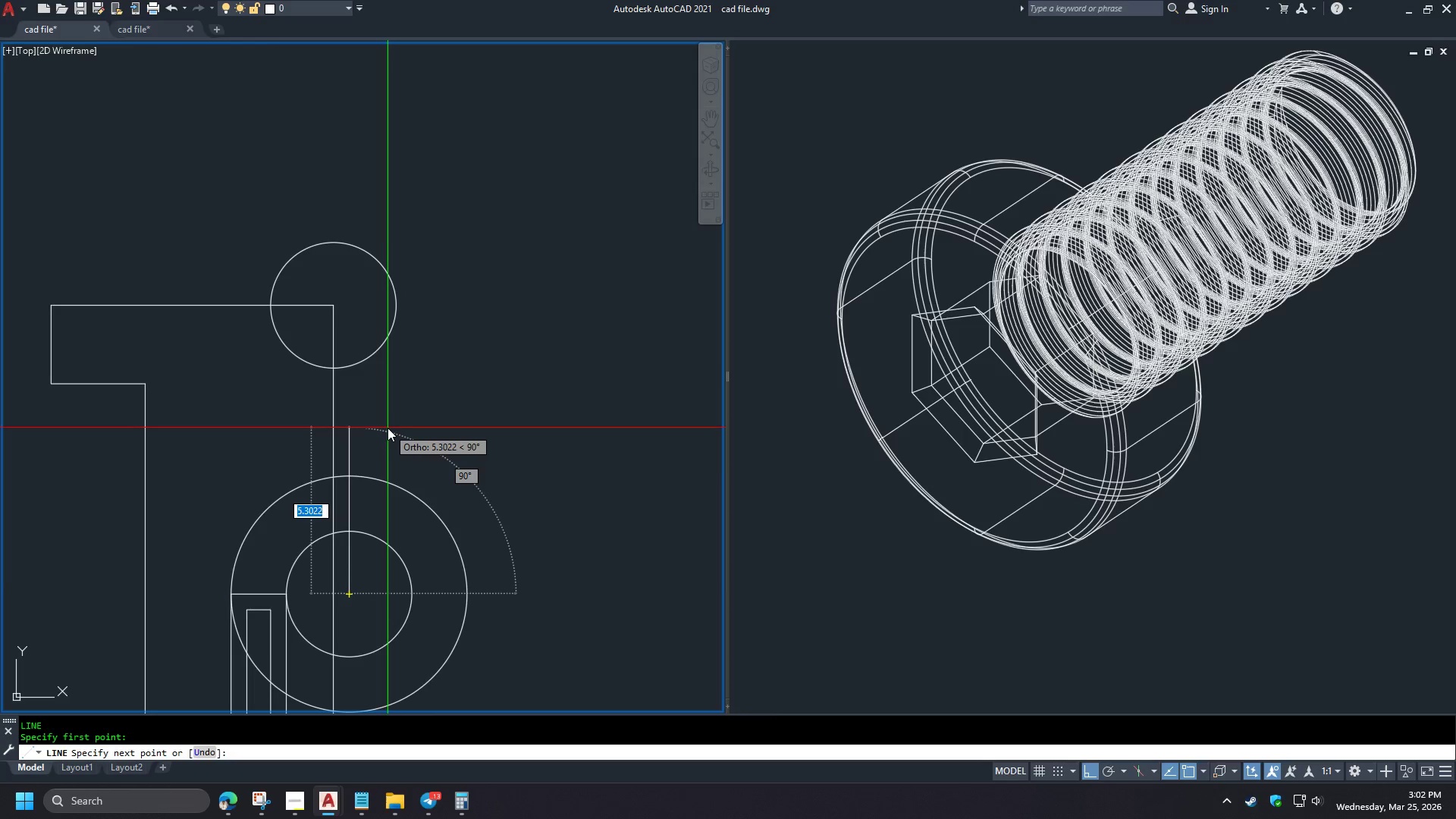 
left_click([388, 428])
 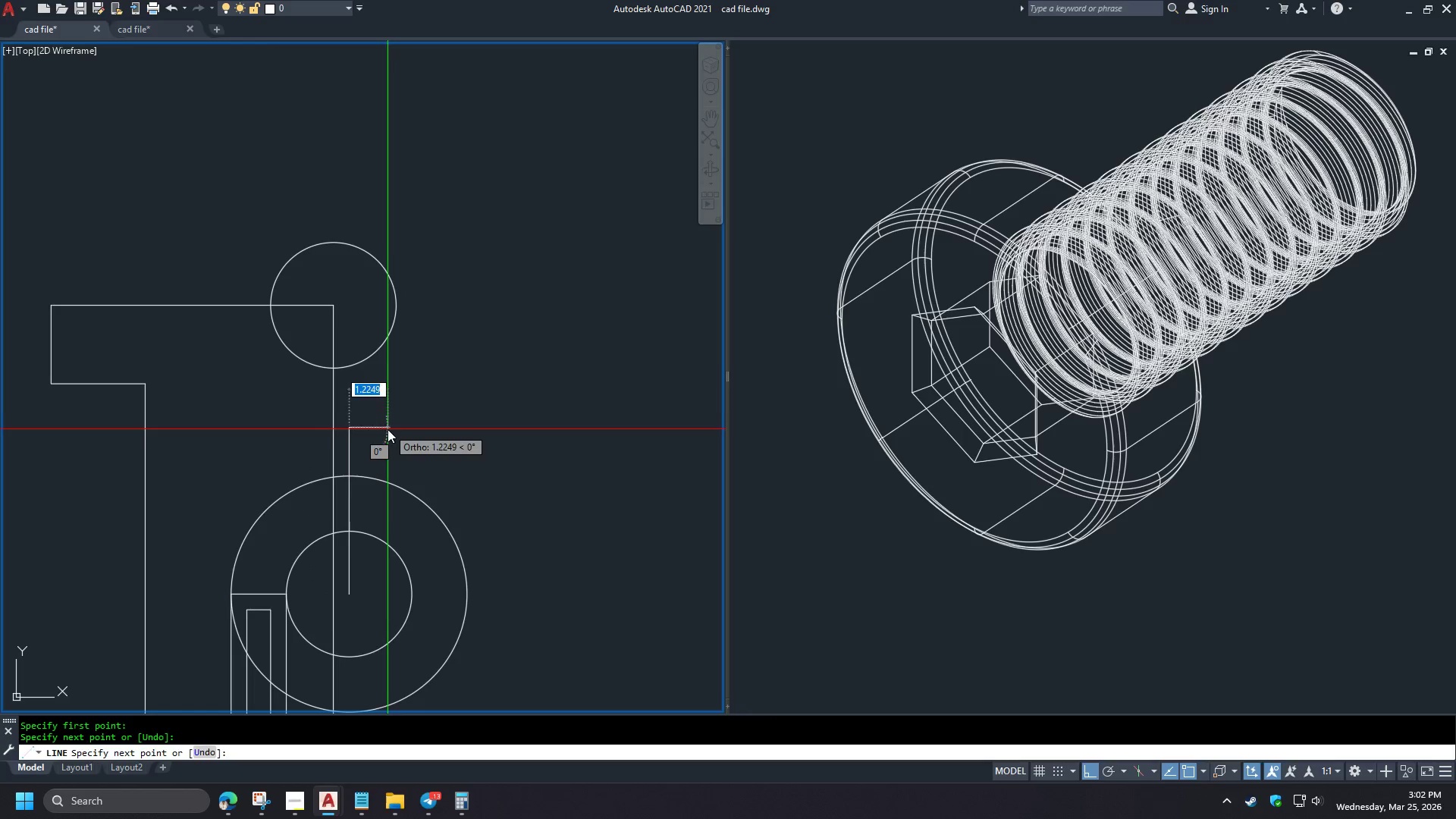 
key(Space)
 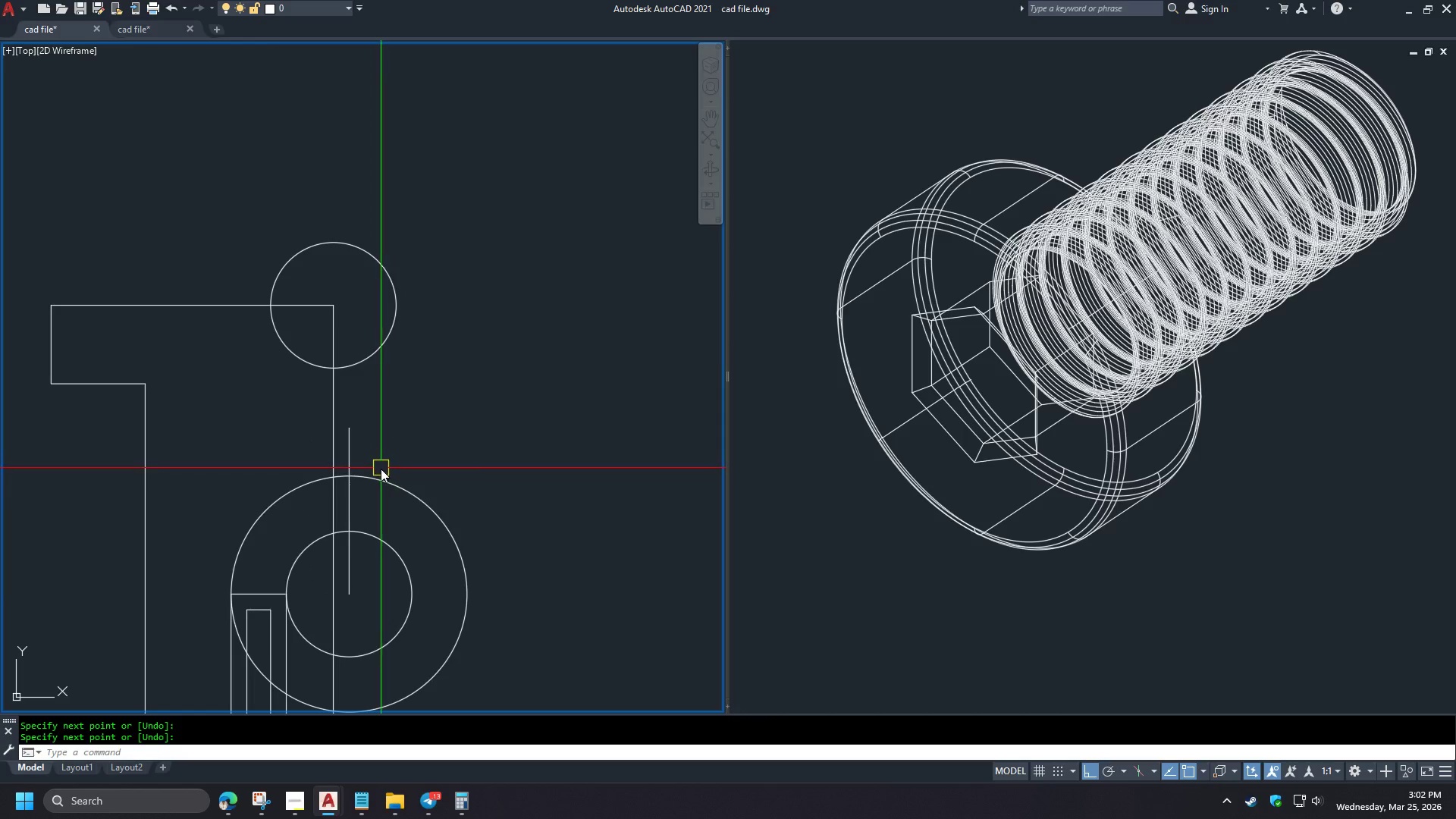 
mouse_move([388, 447])
 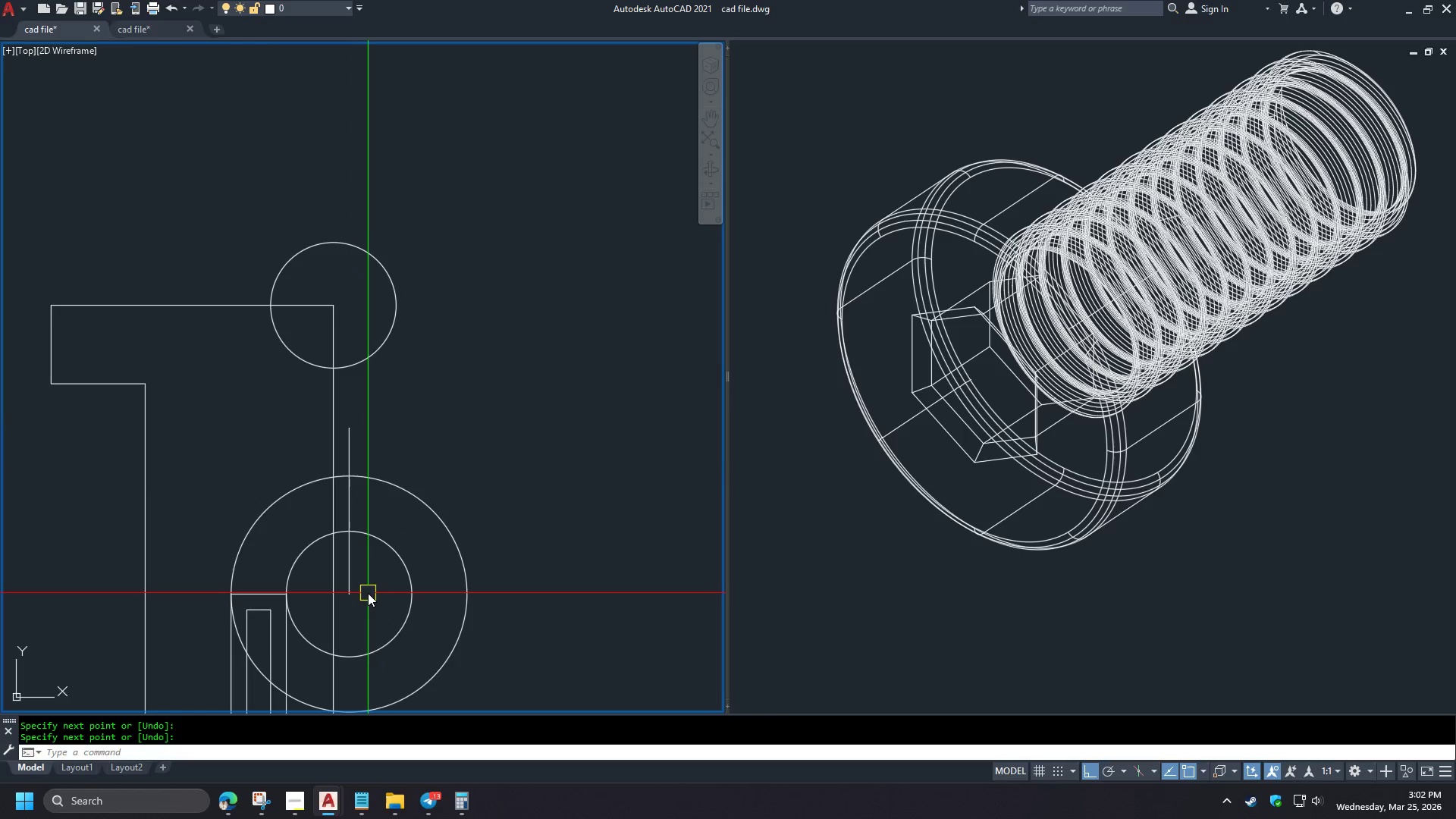 
type(di )
 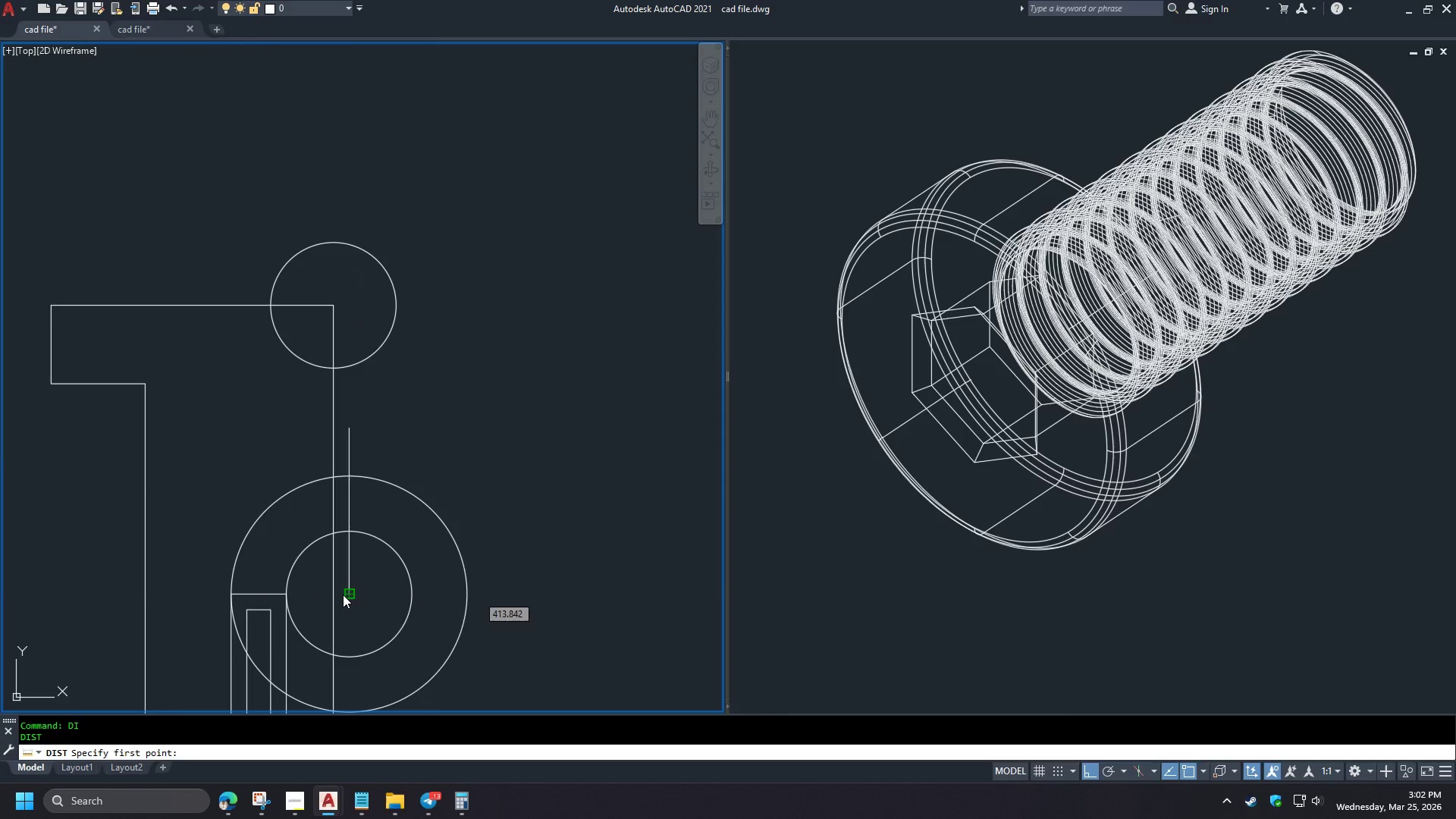 
left_click([343, 595])
 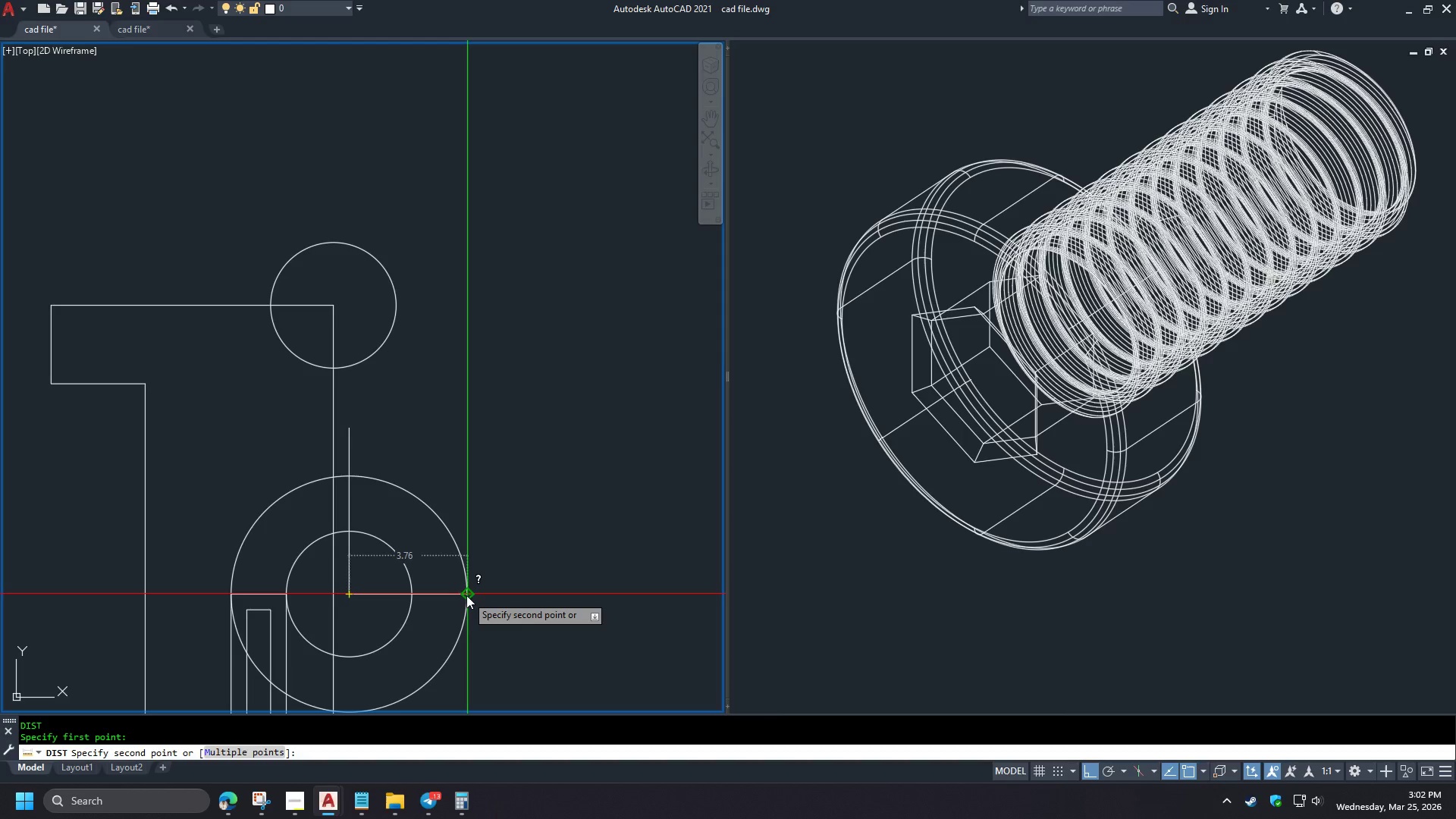 
key(Escape)
 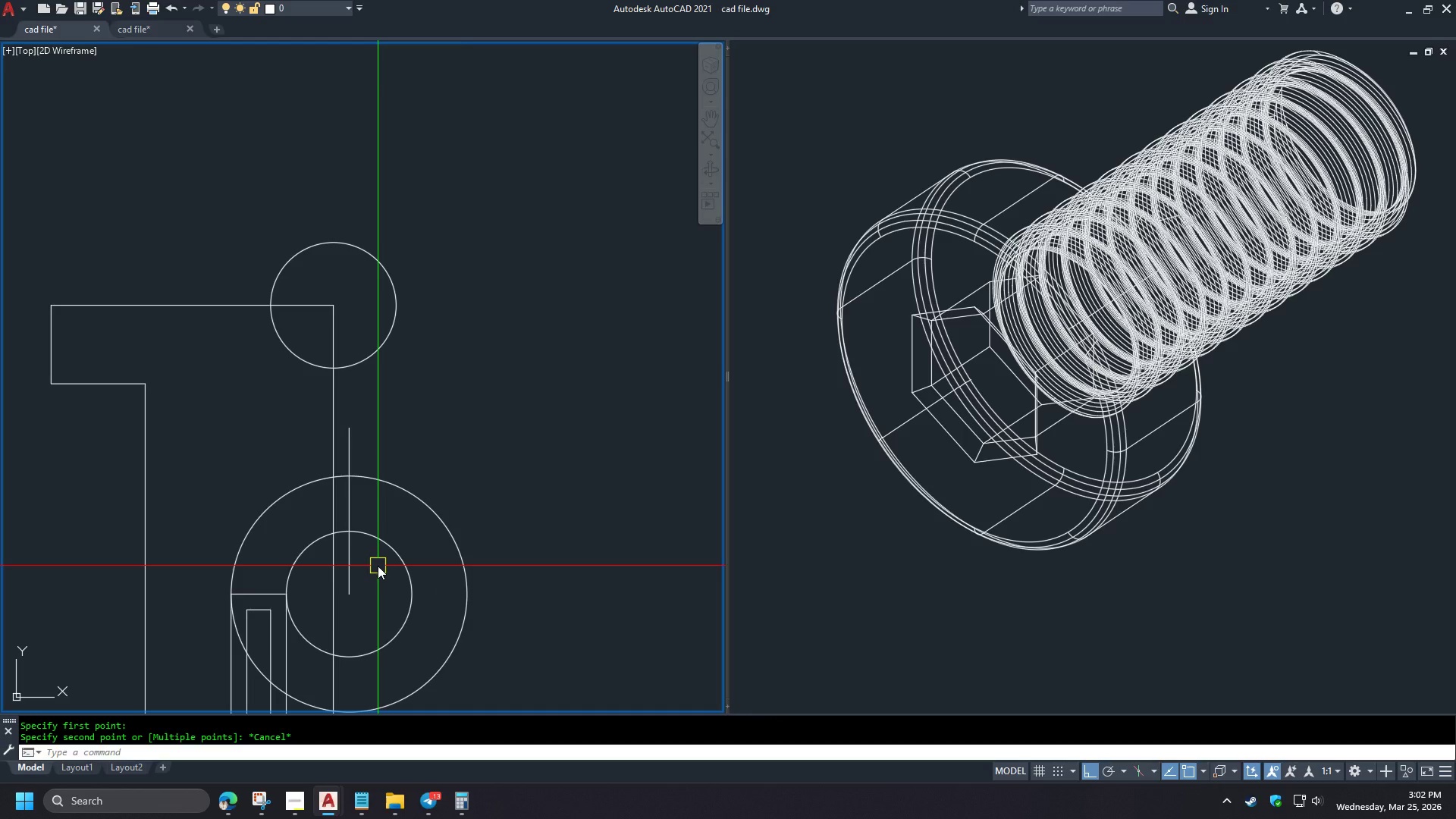 
key(O)
 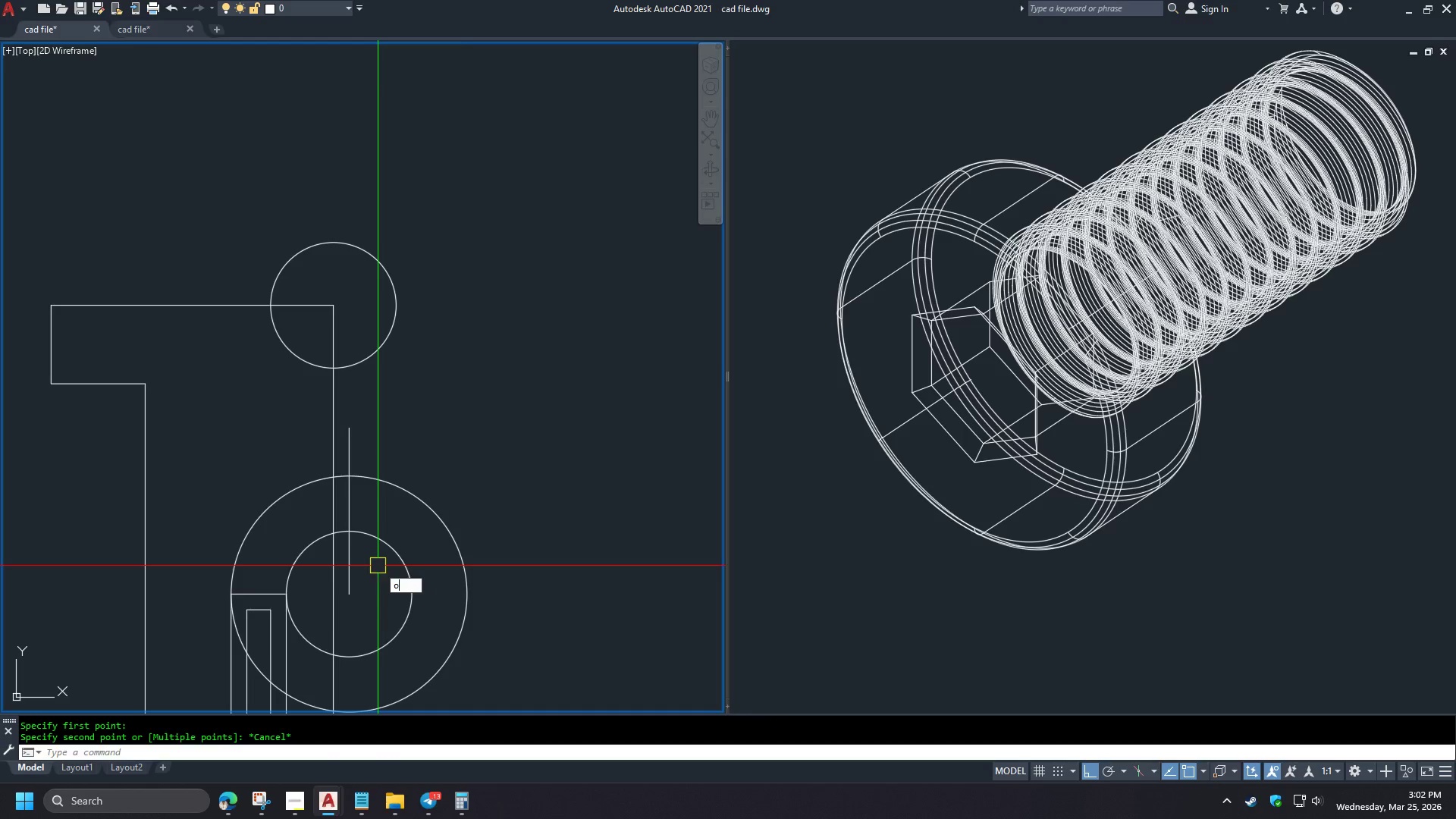 
key(Space)
 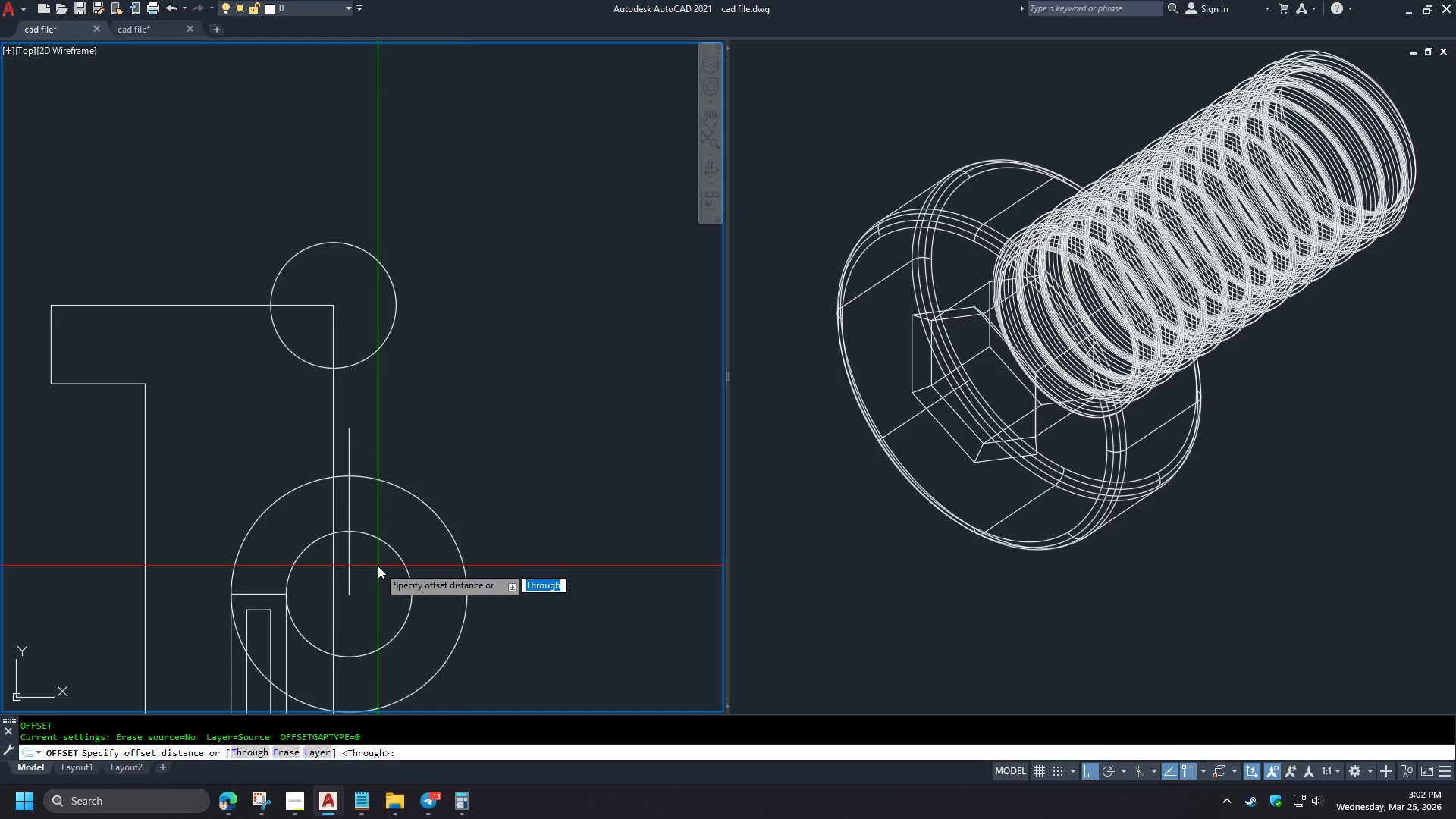 
key(T)
 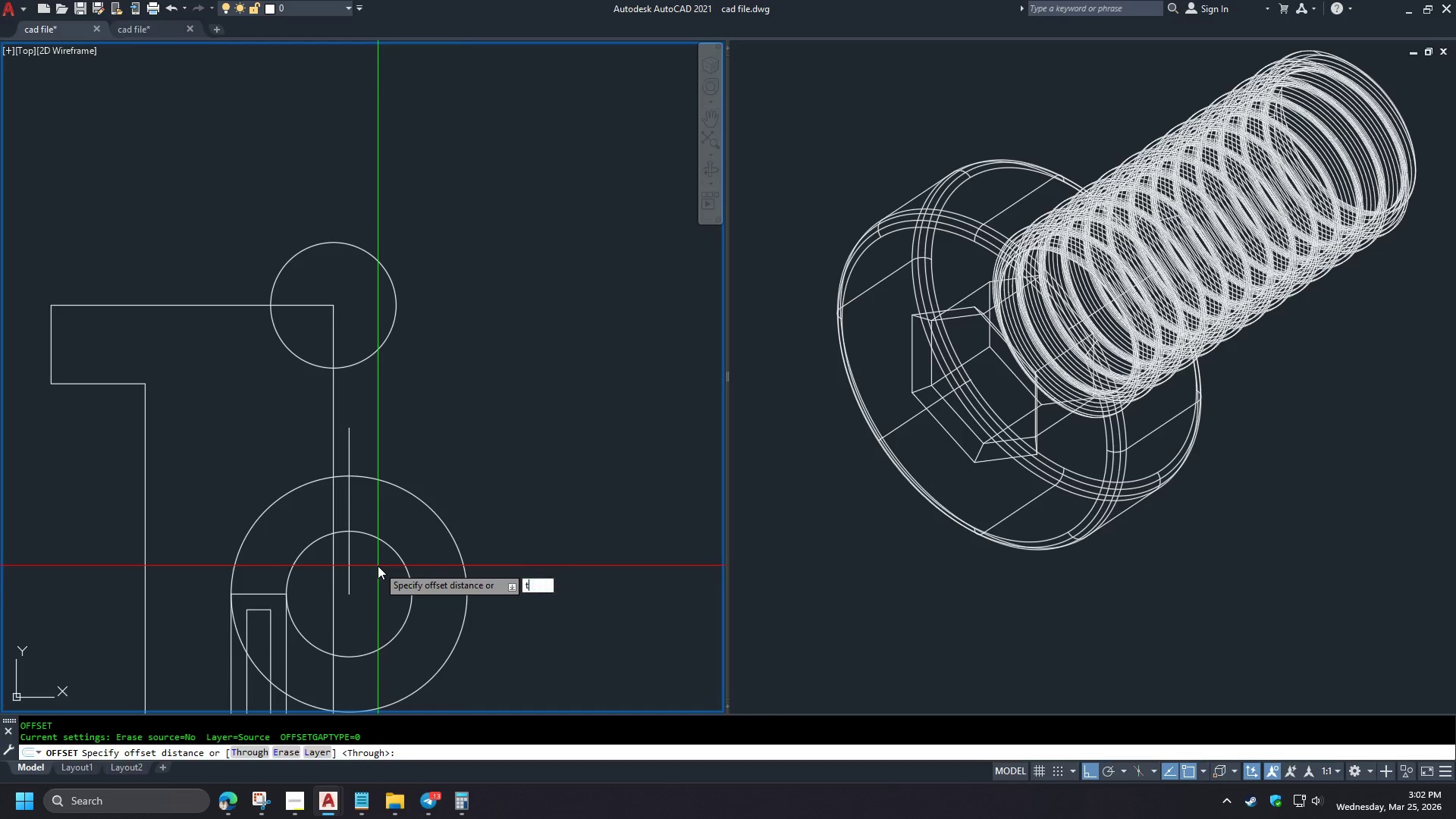 
key(Space)
 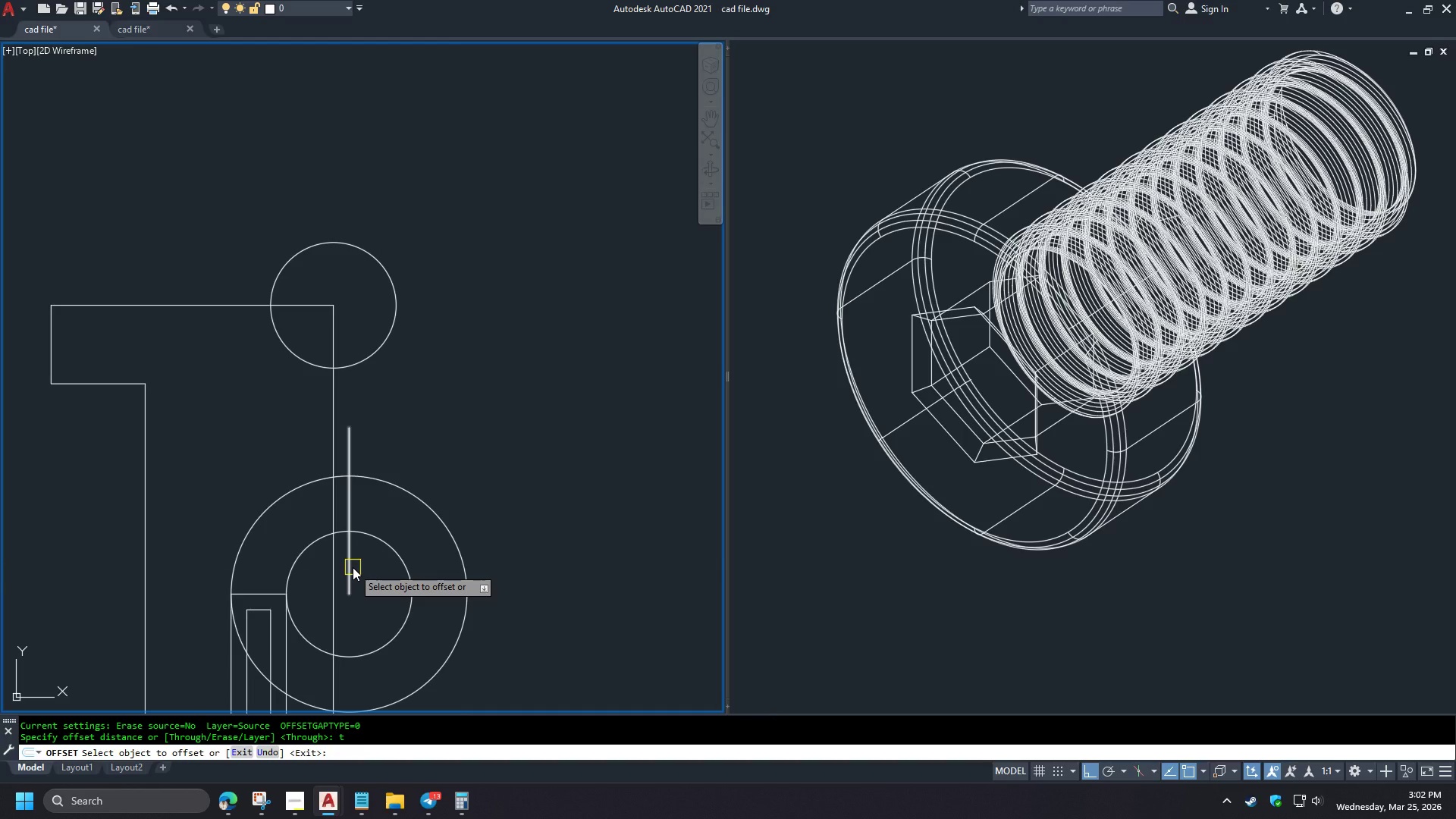 
wait(7.3)
 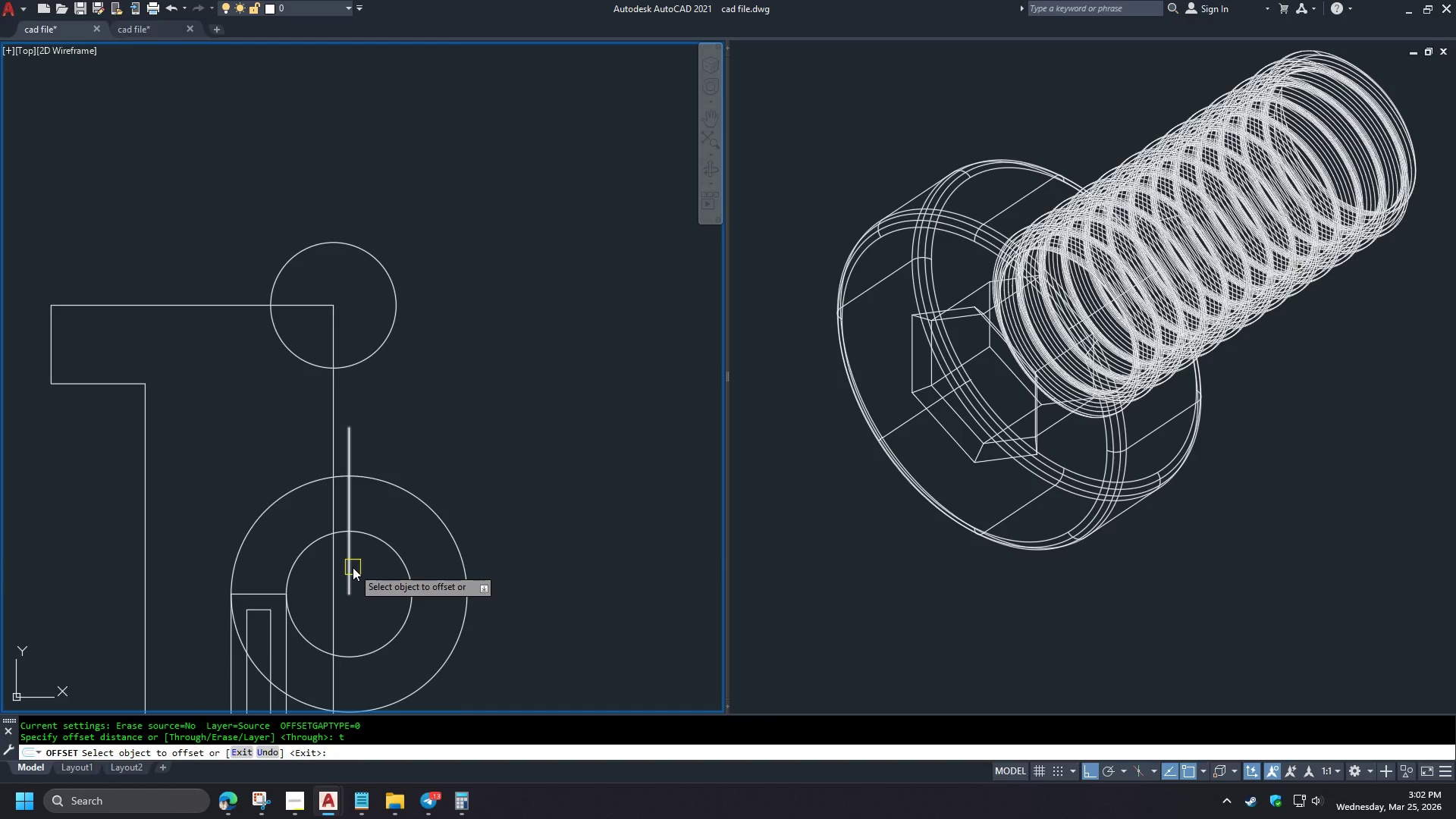 
left_click([353, 567])
 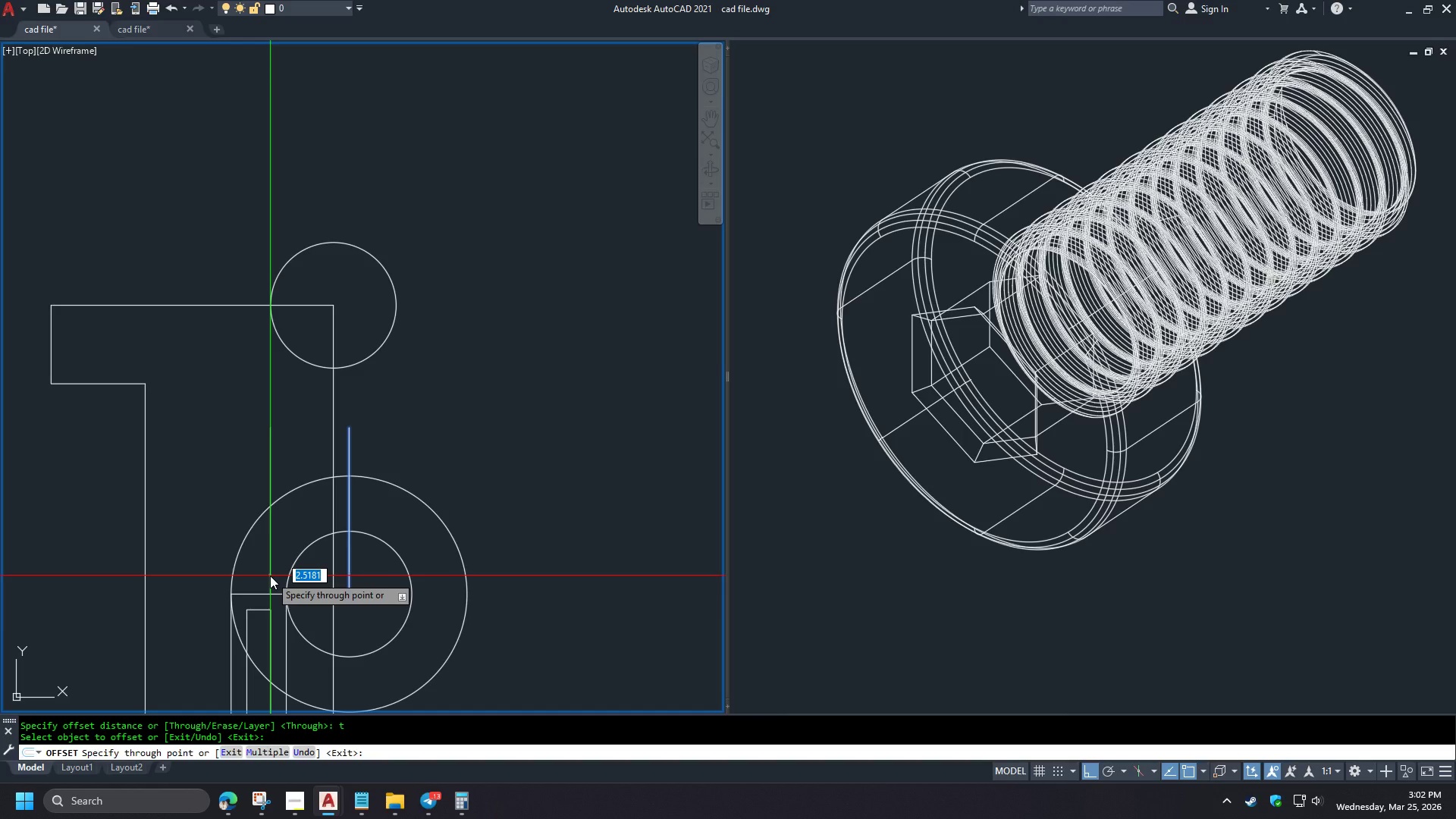 
wait(6.22)
 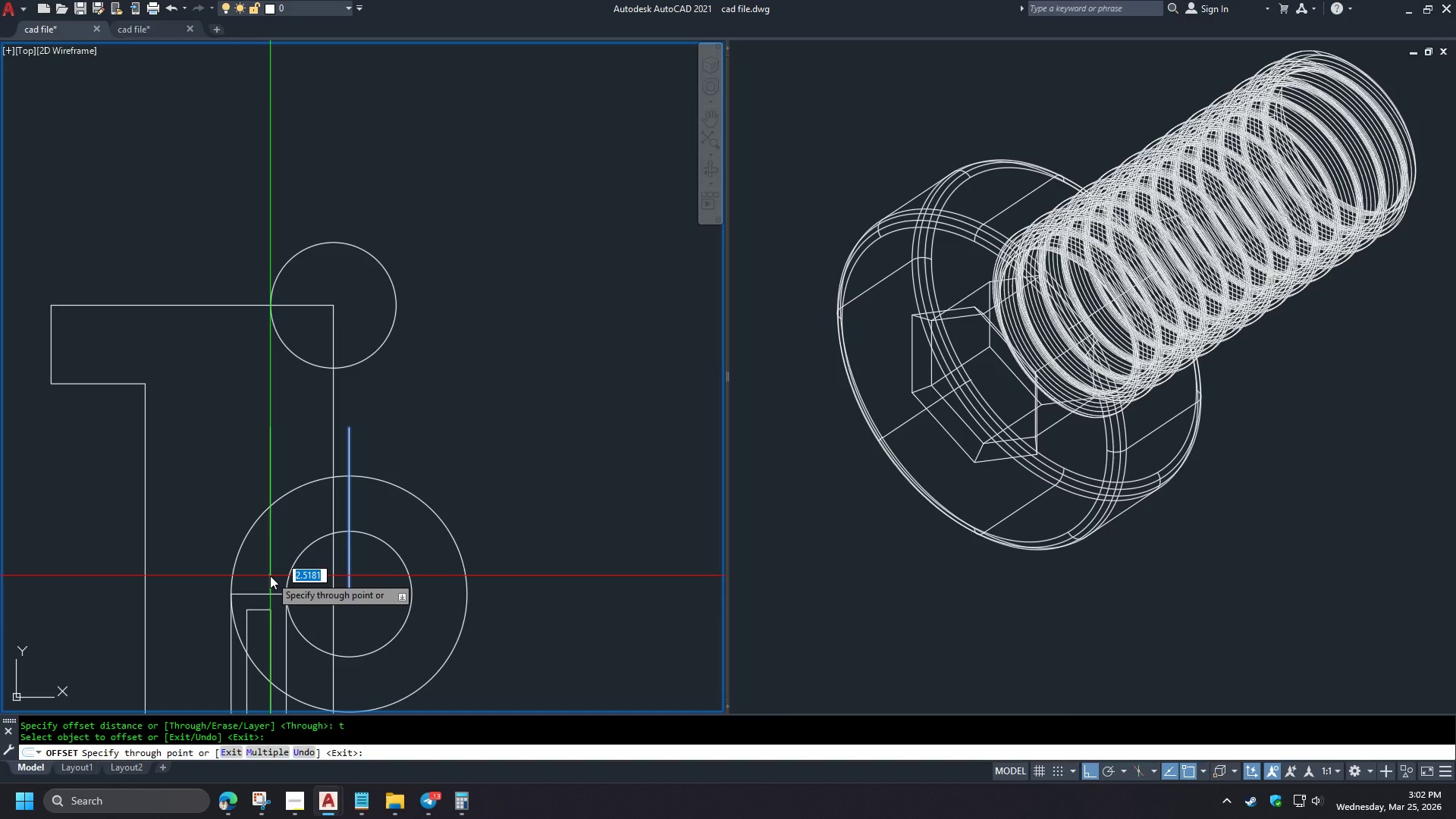 
type(e)
key(Backspace)
type(qua )
 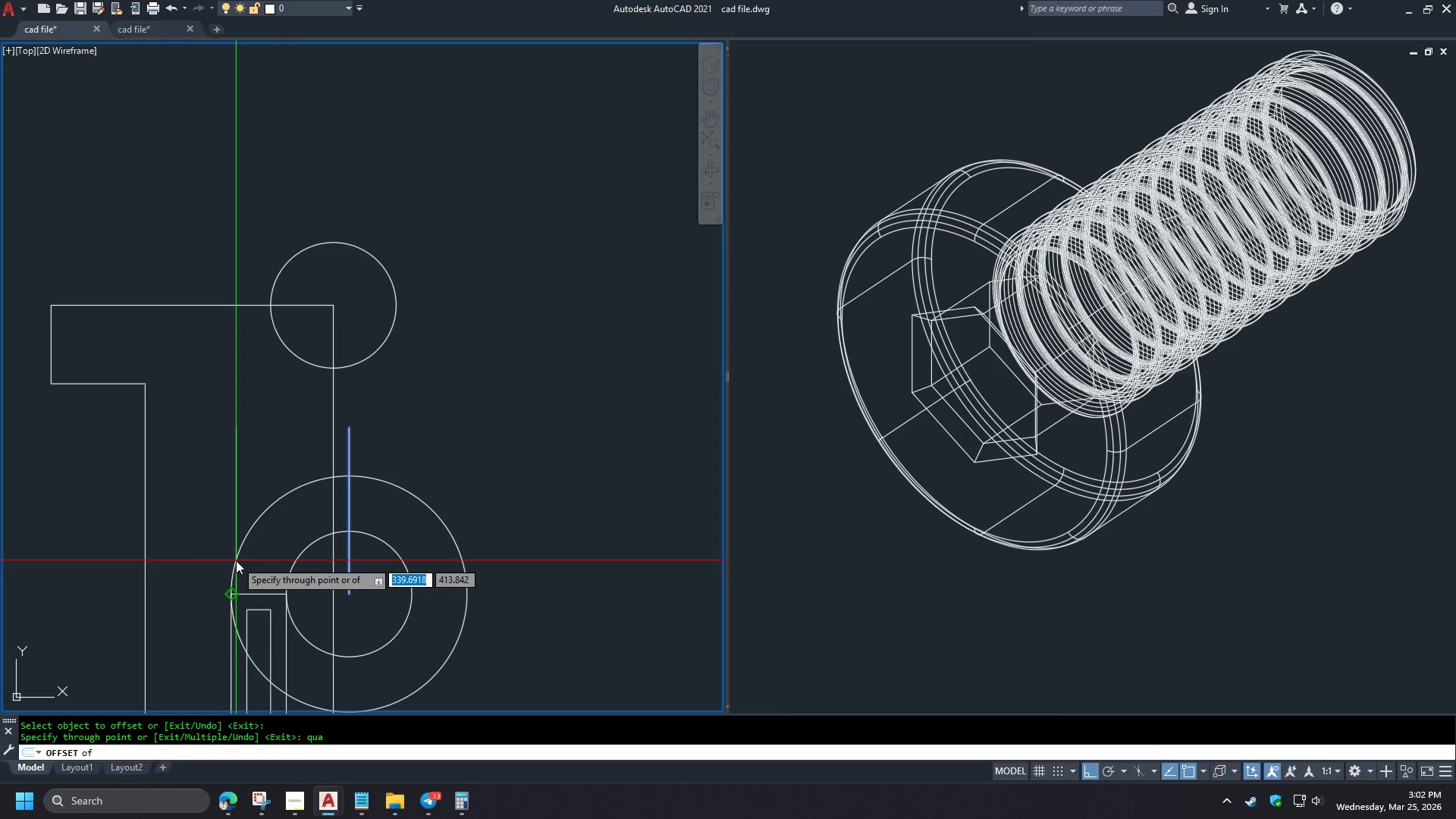 
middle_click([236, 560])
 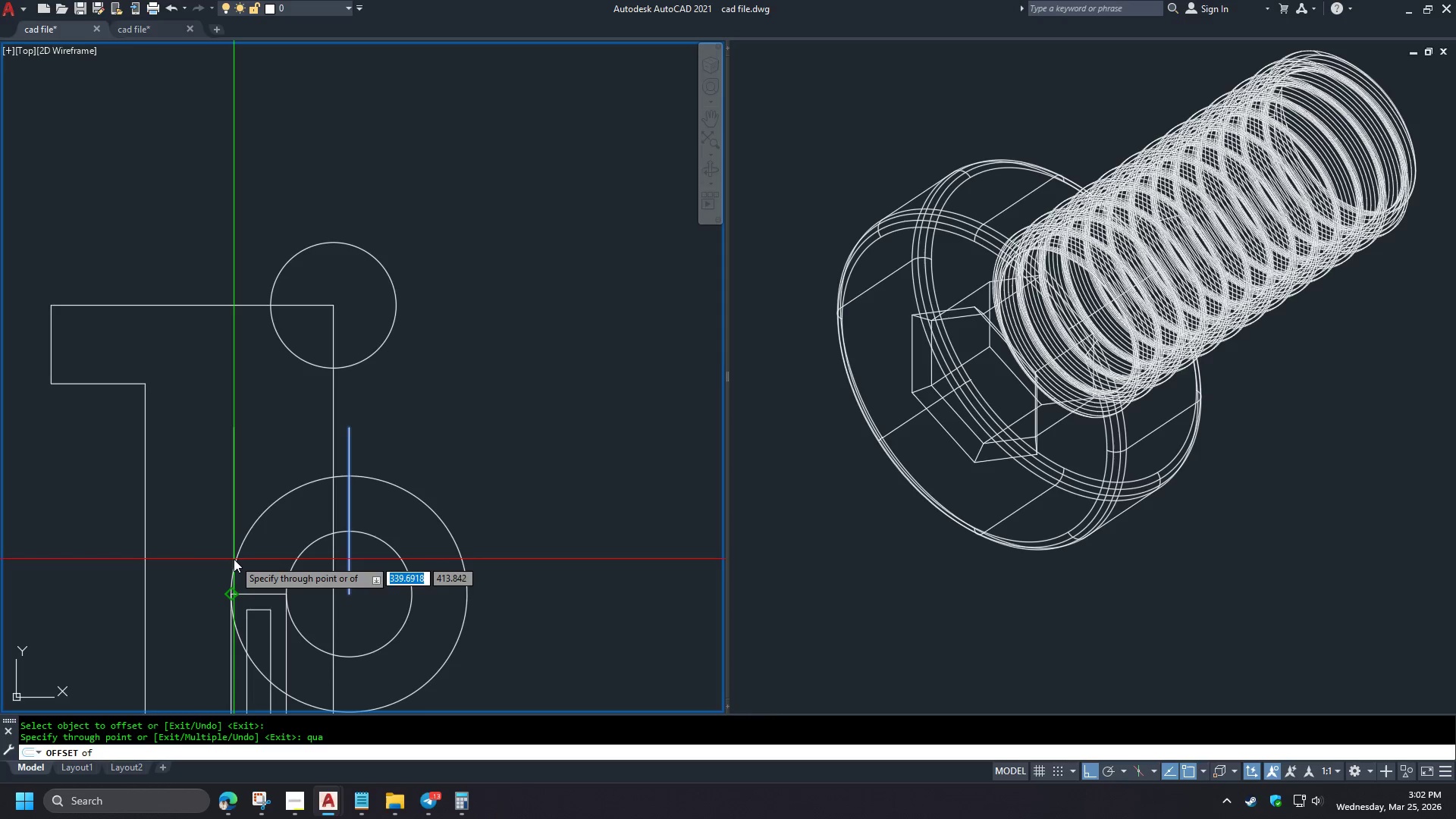 
left_click([234, 559])
 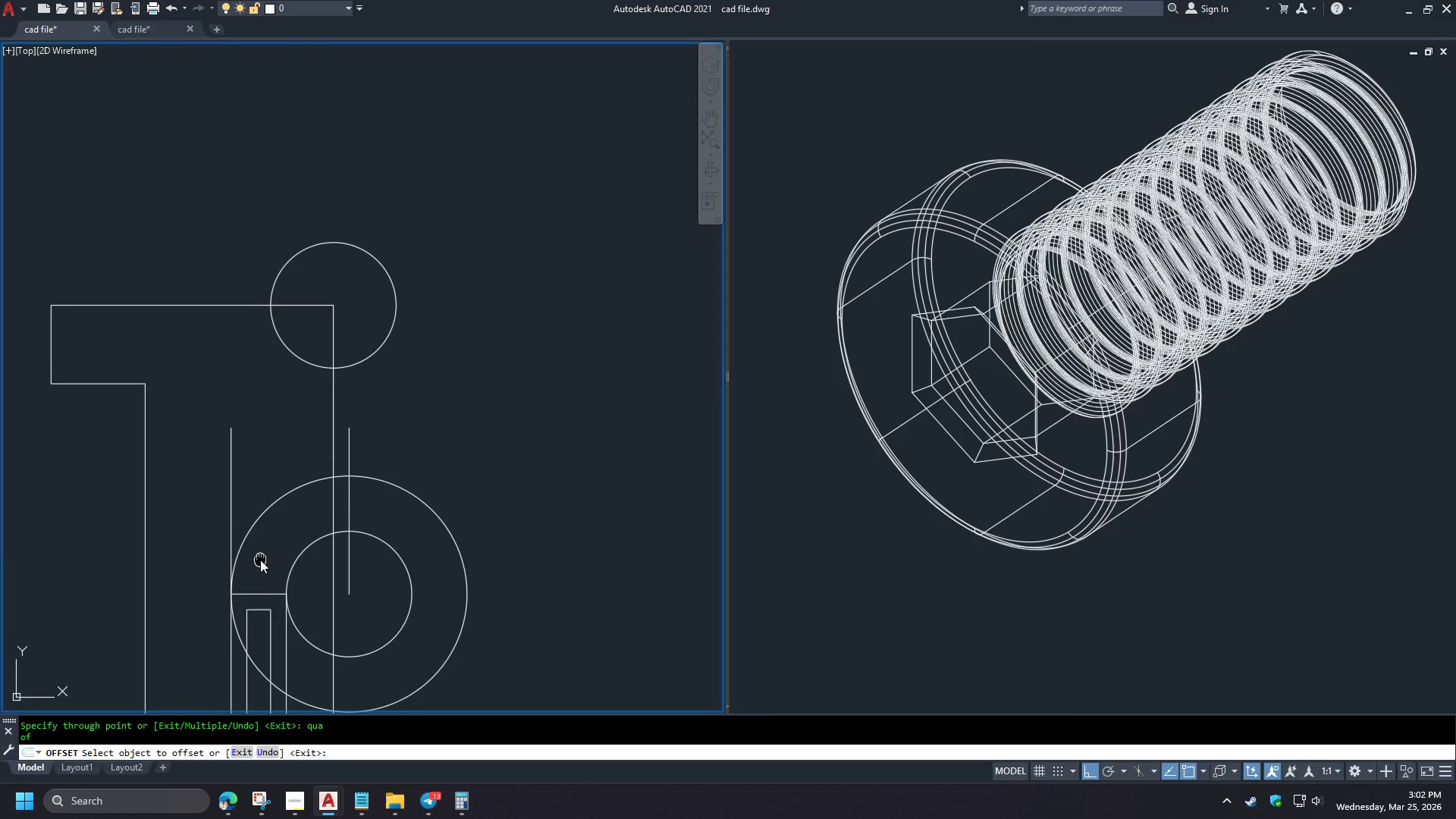 
key(Space)
 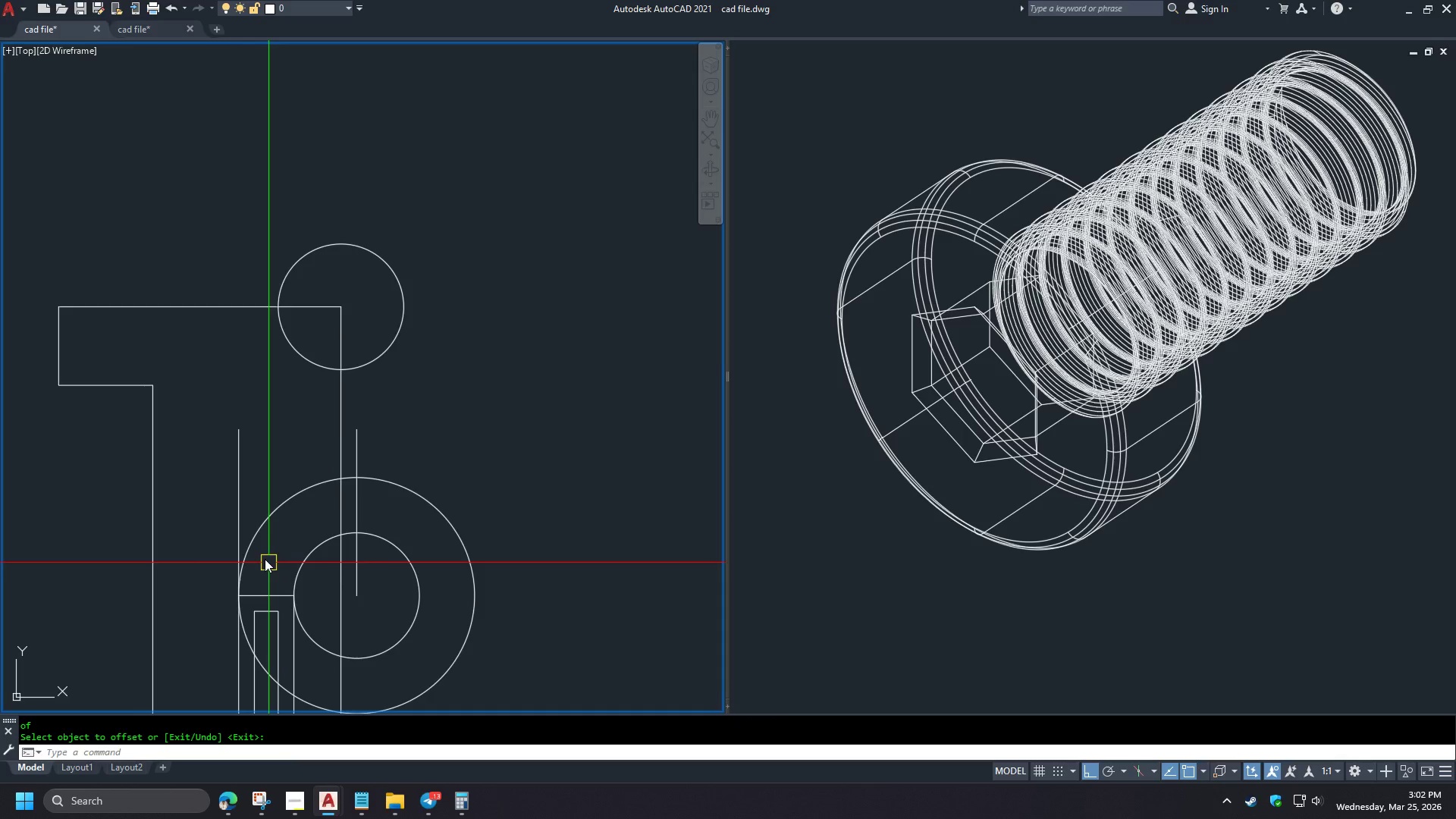 
left_click([243, 531])
 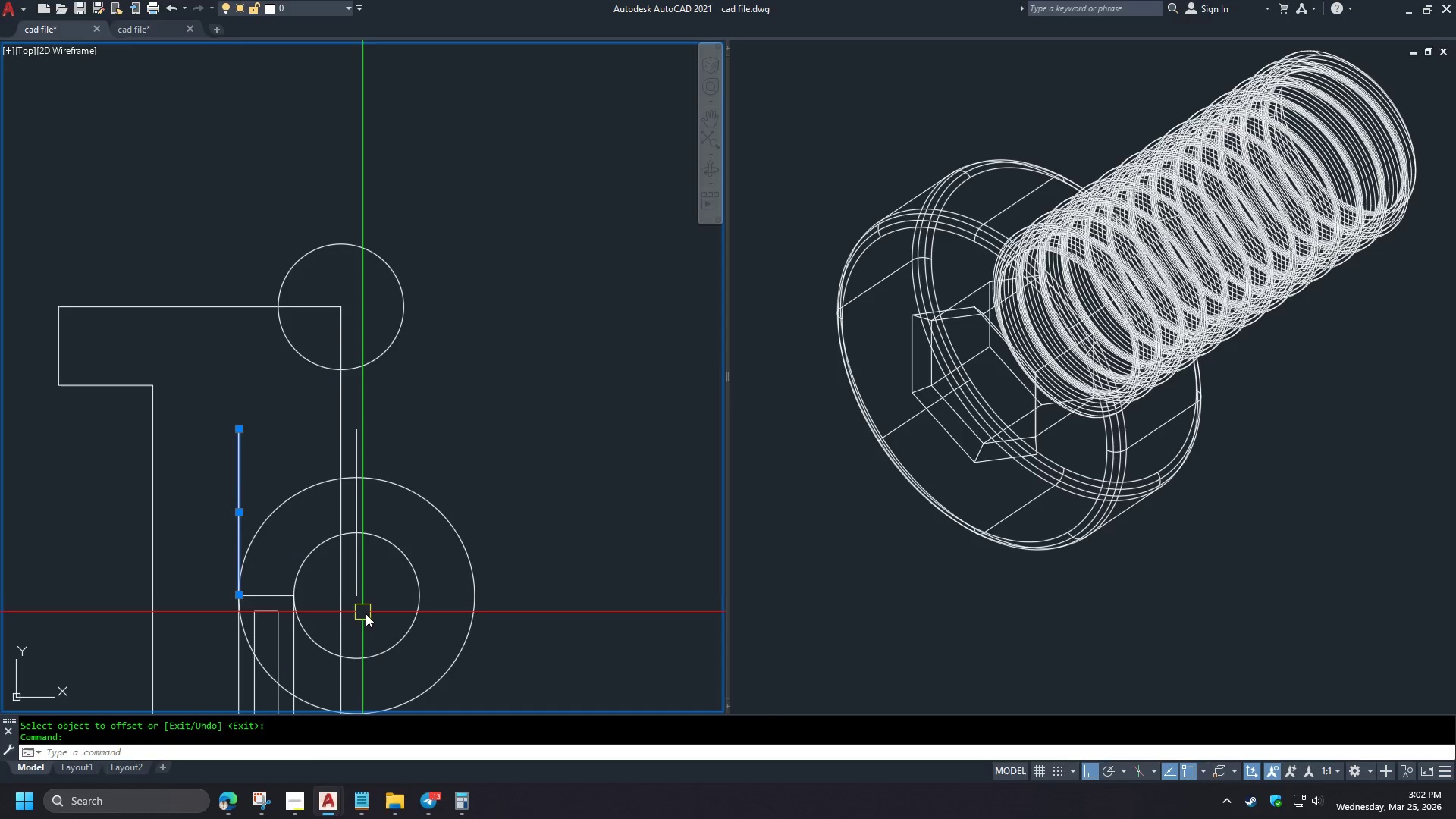 
type(ro )
 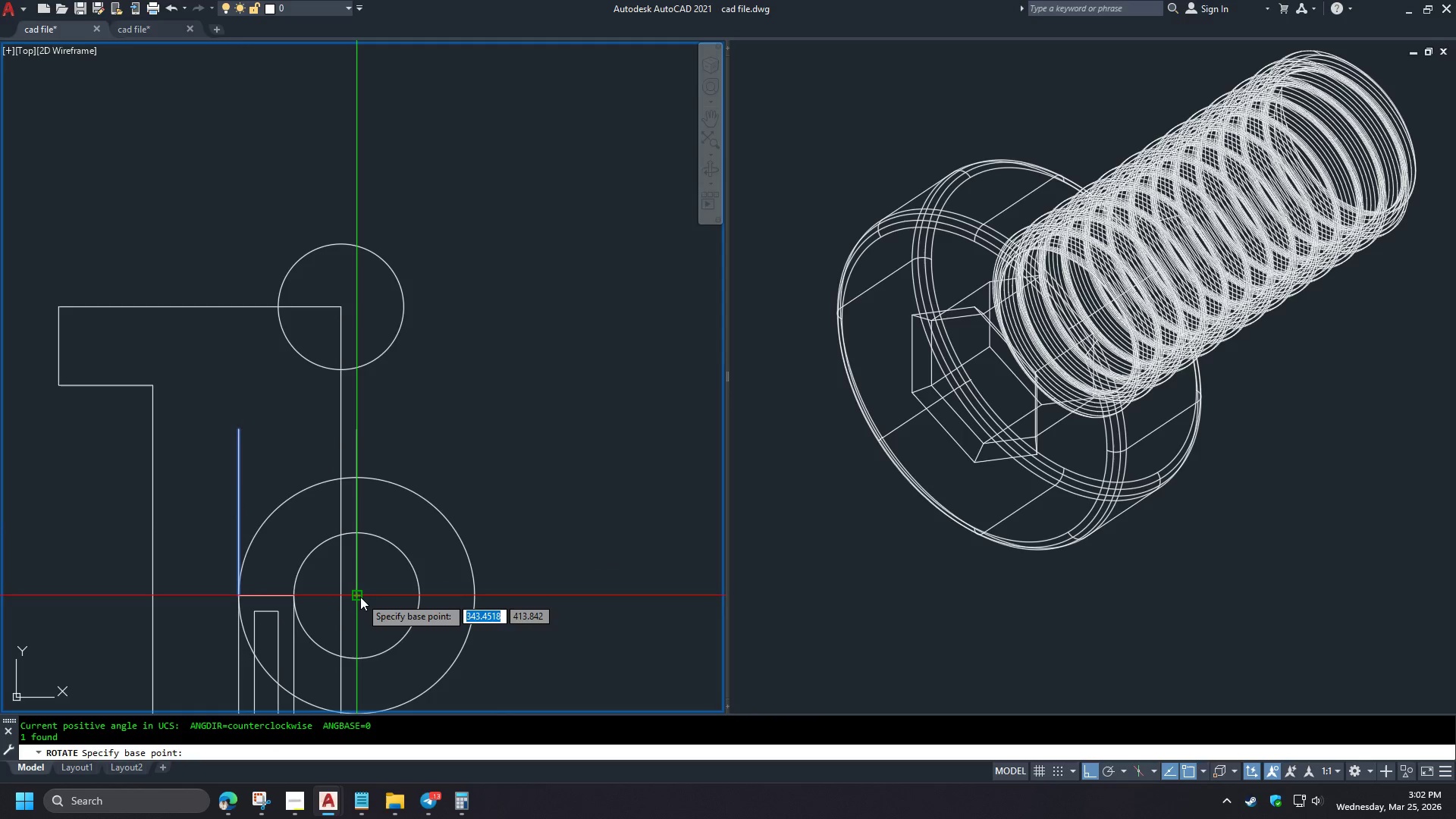 
left_click([360, 597])
 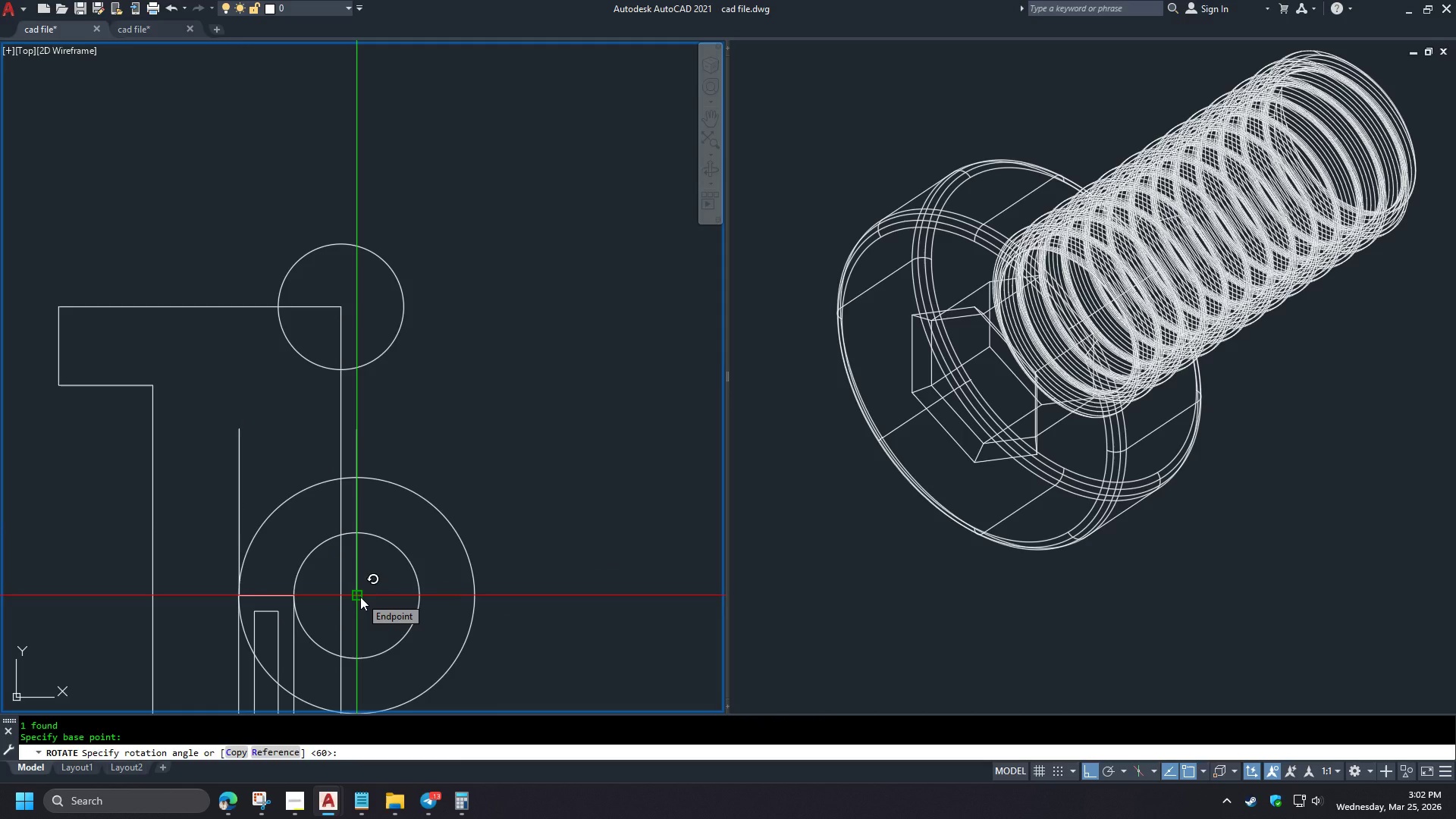 
key(C)
 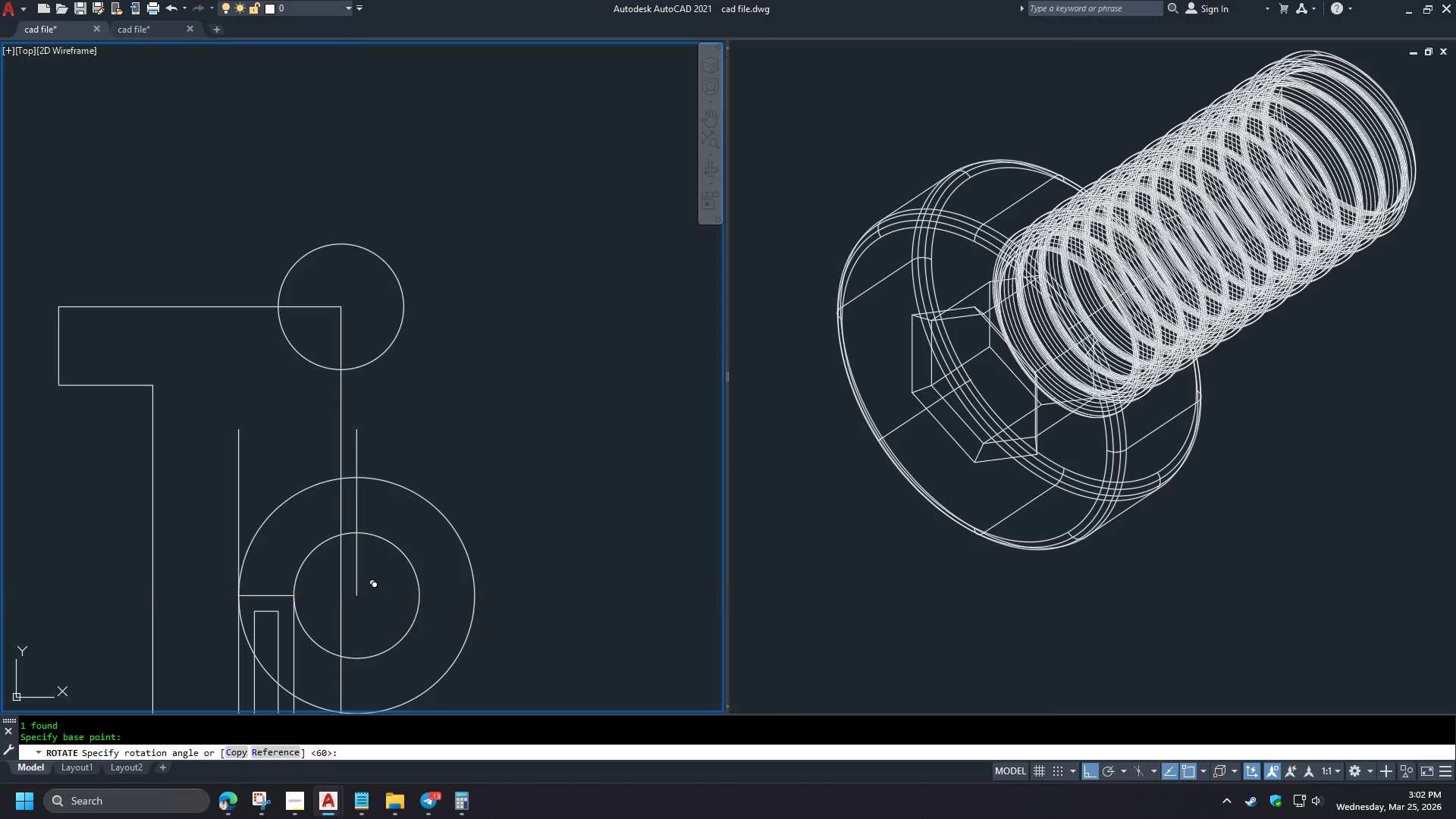 
key(Space)
 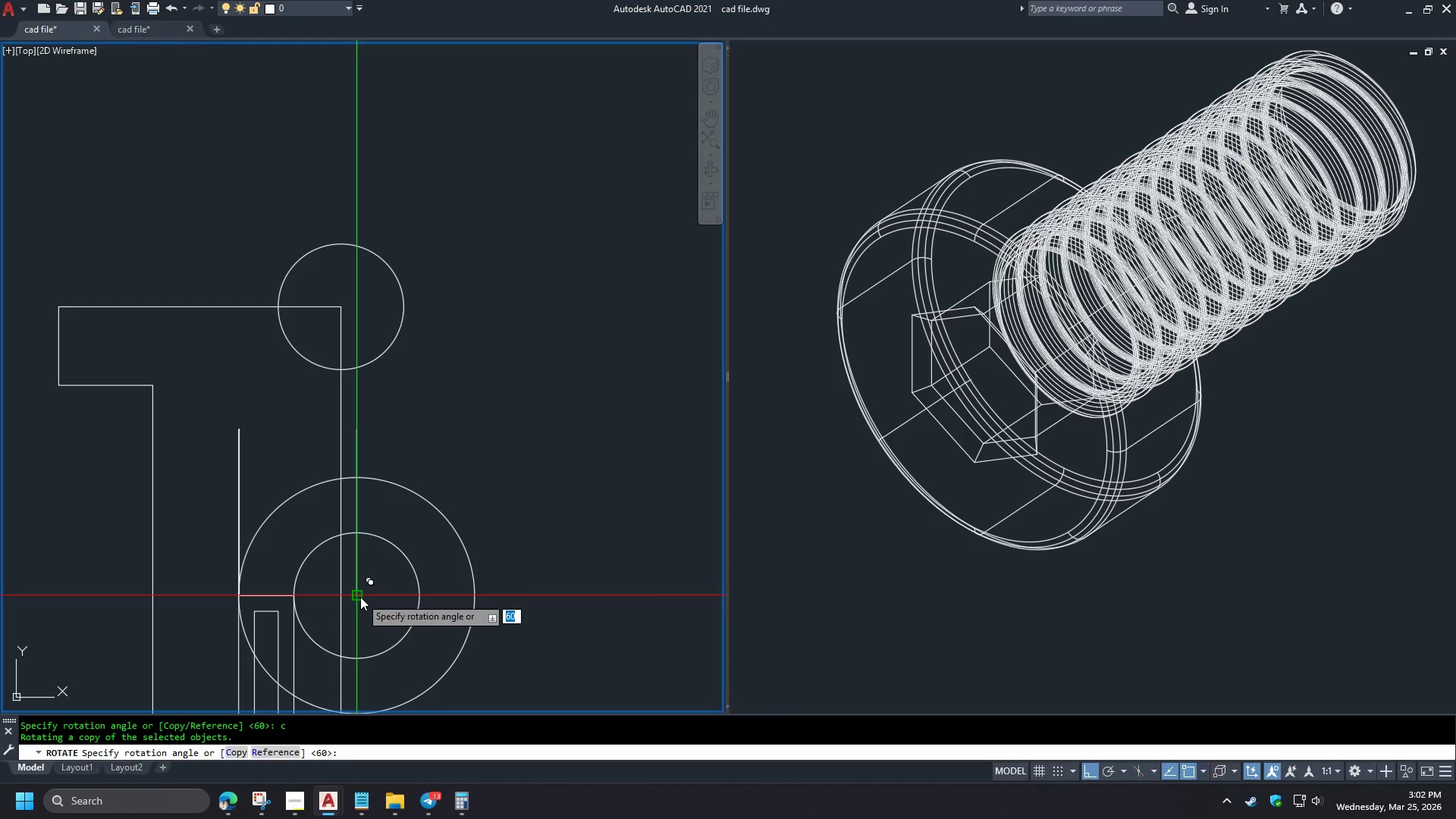 
key(Numpad6)
 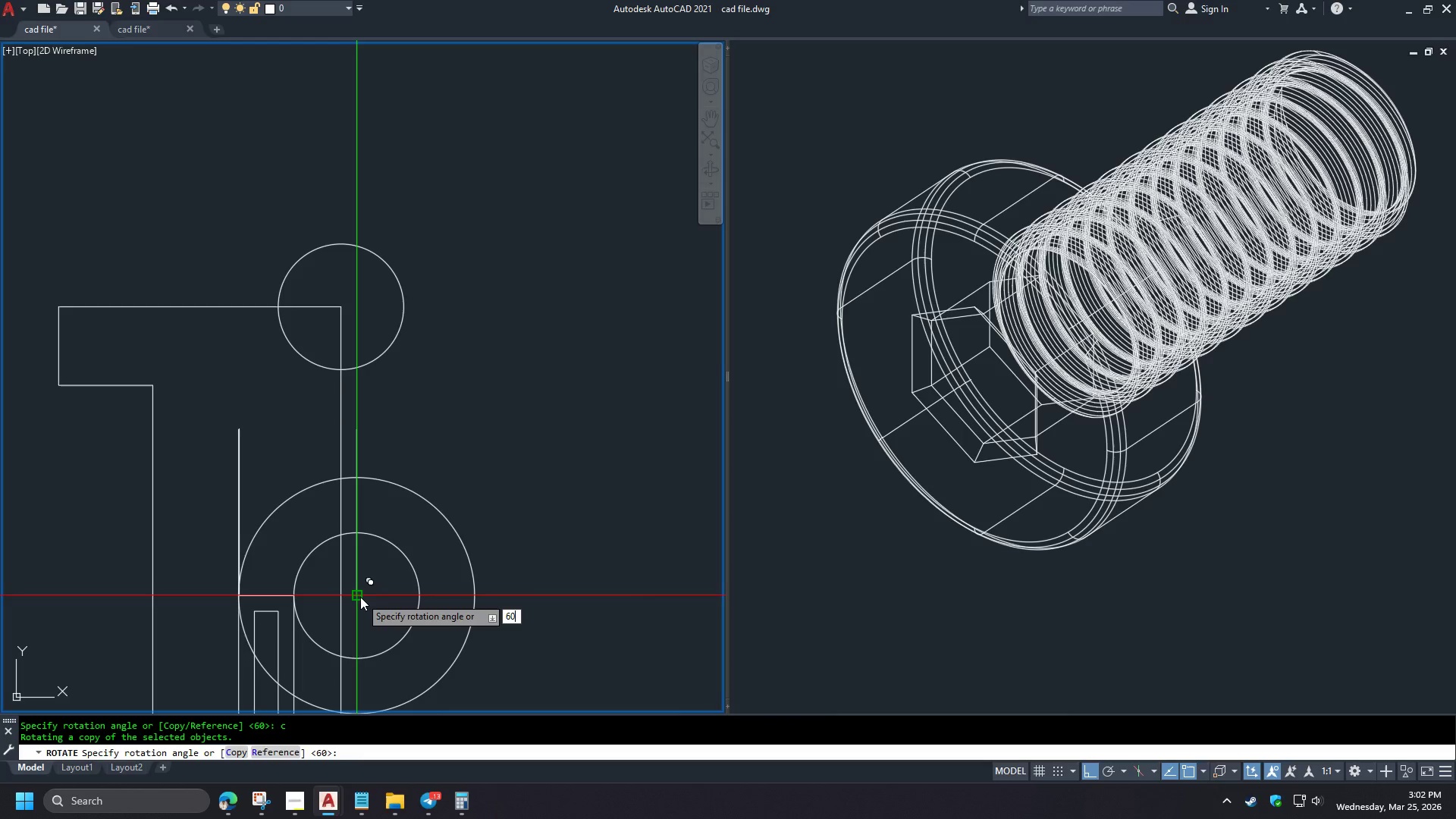 
key(Numpad0)
 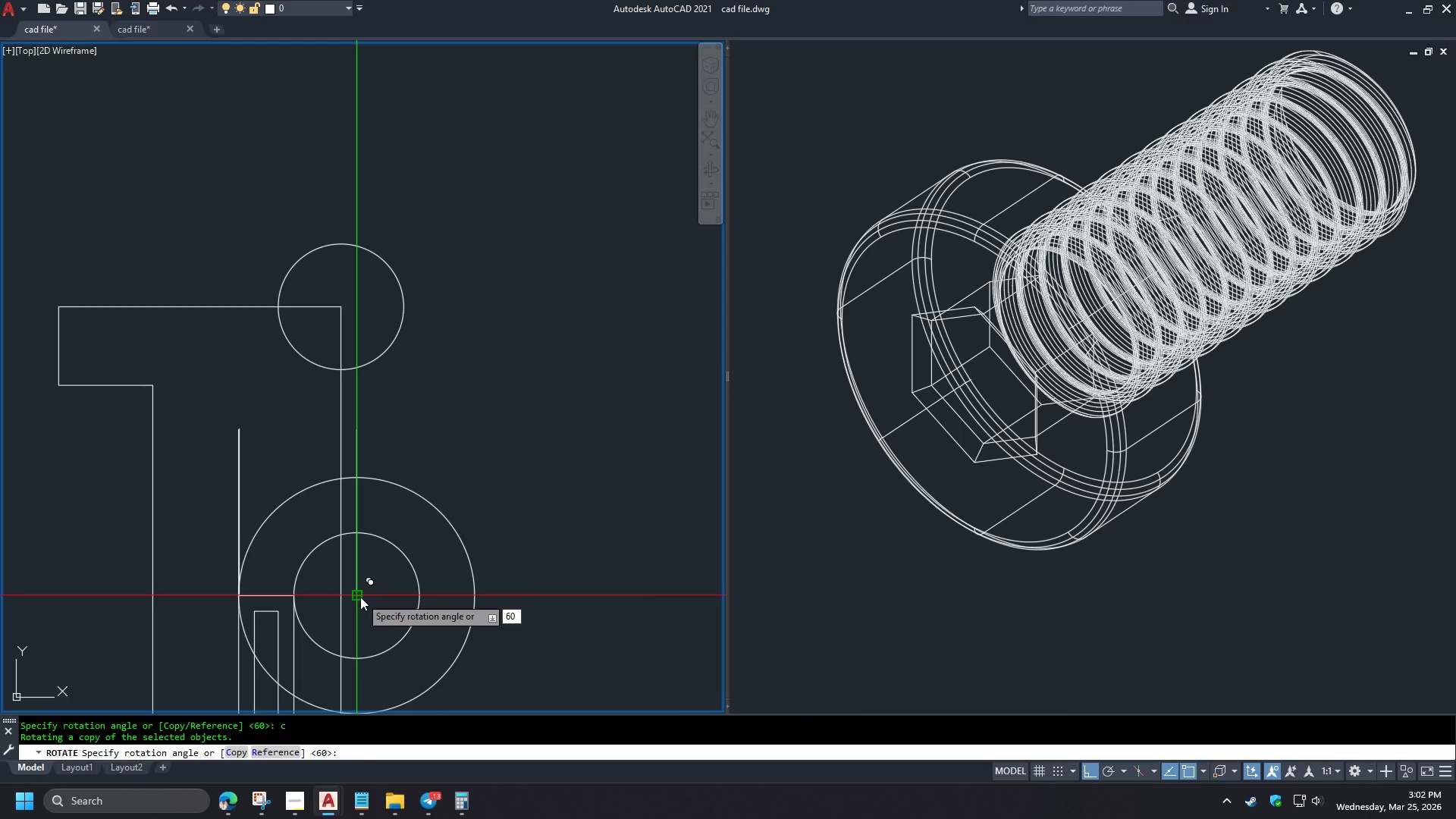 
key(Backspace)
 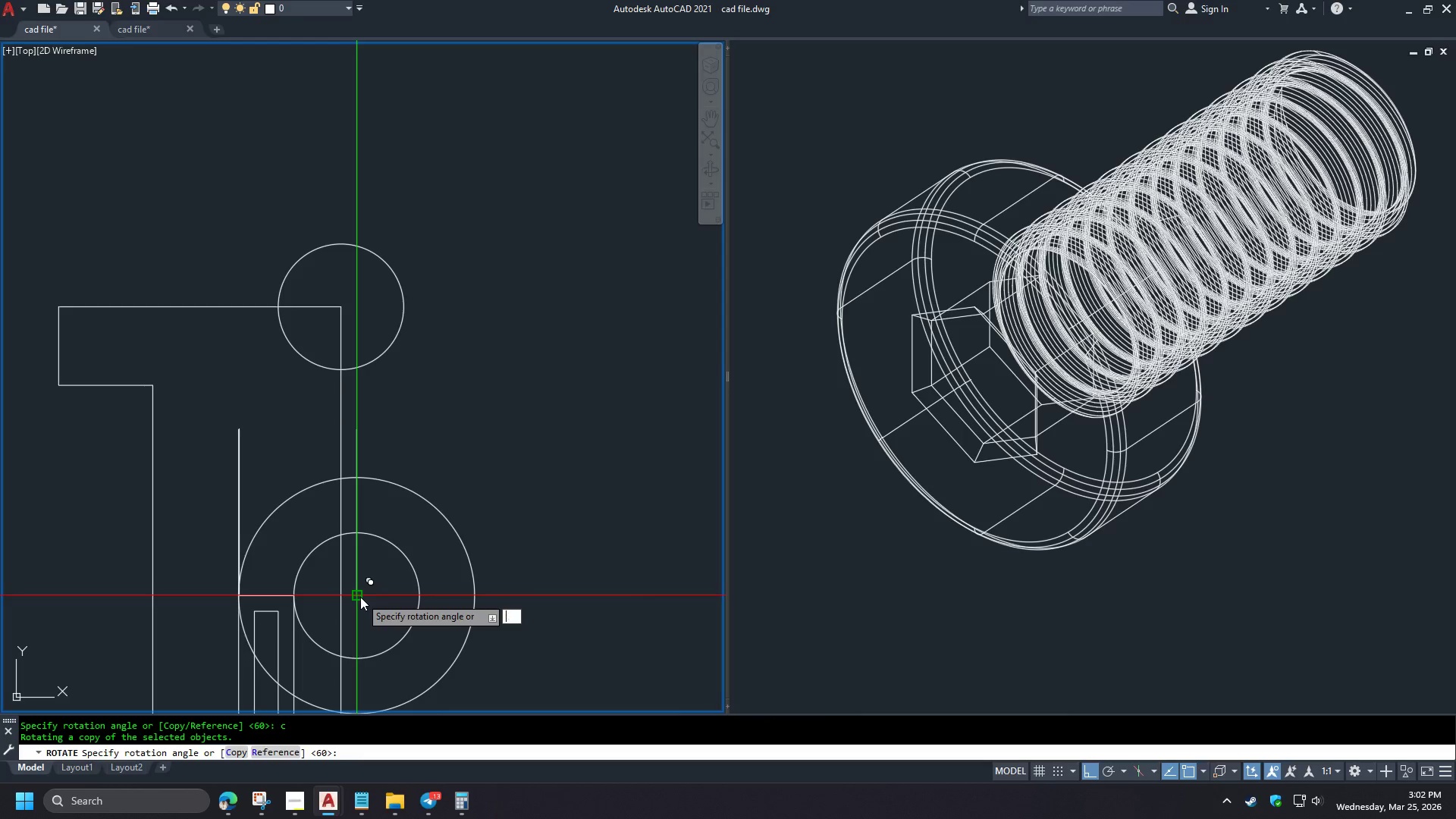 
key(Backspace)
 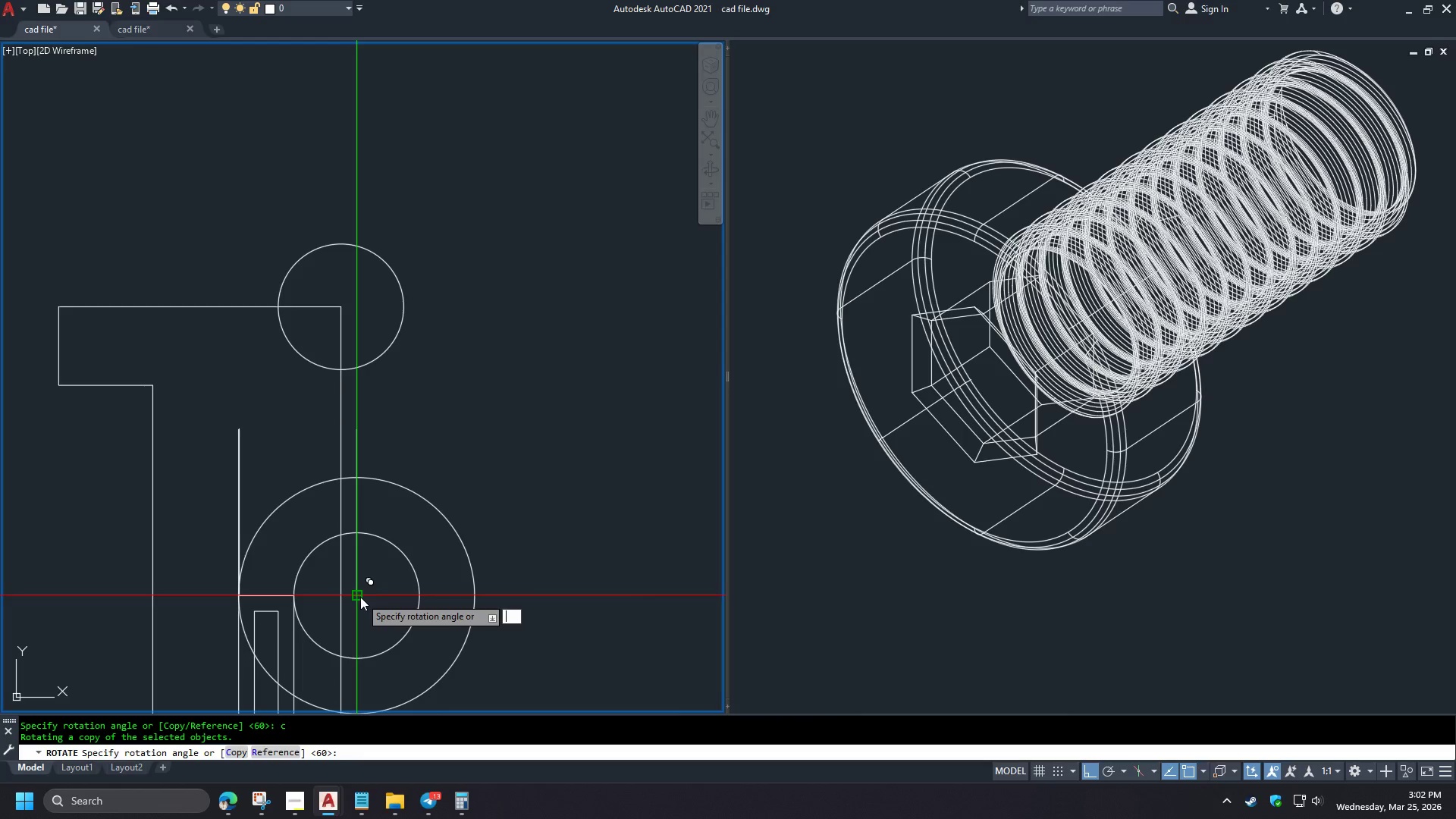 
key(NumpadSubtract)
 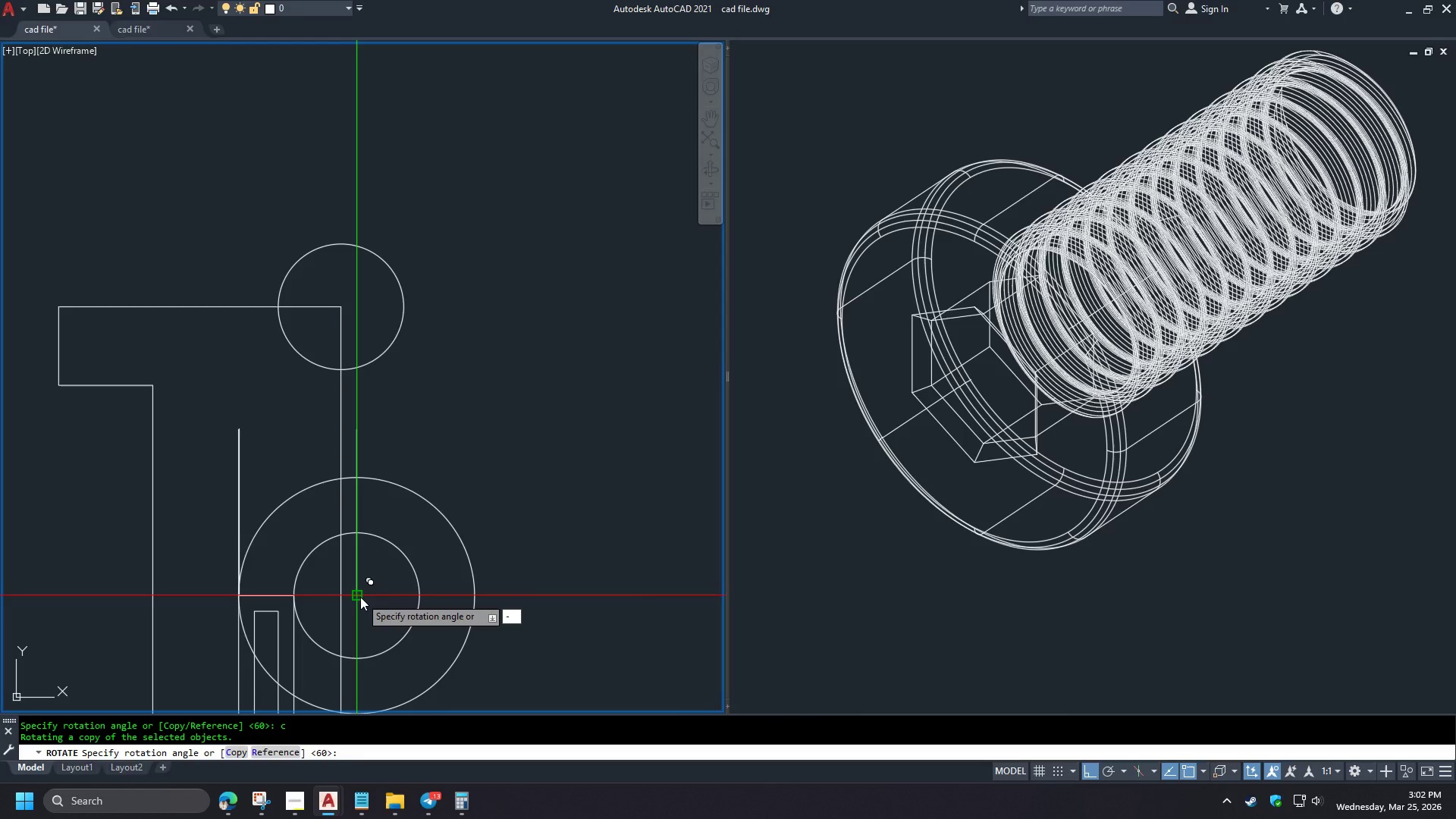 
key(Numpad6)
 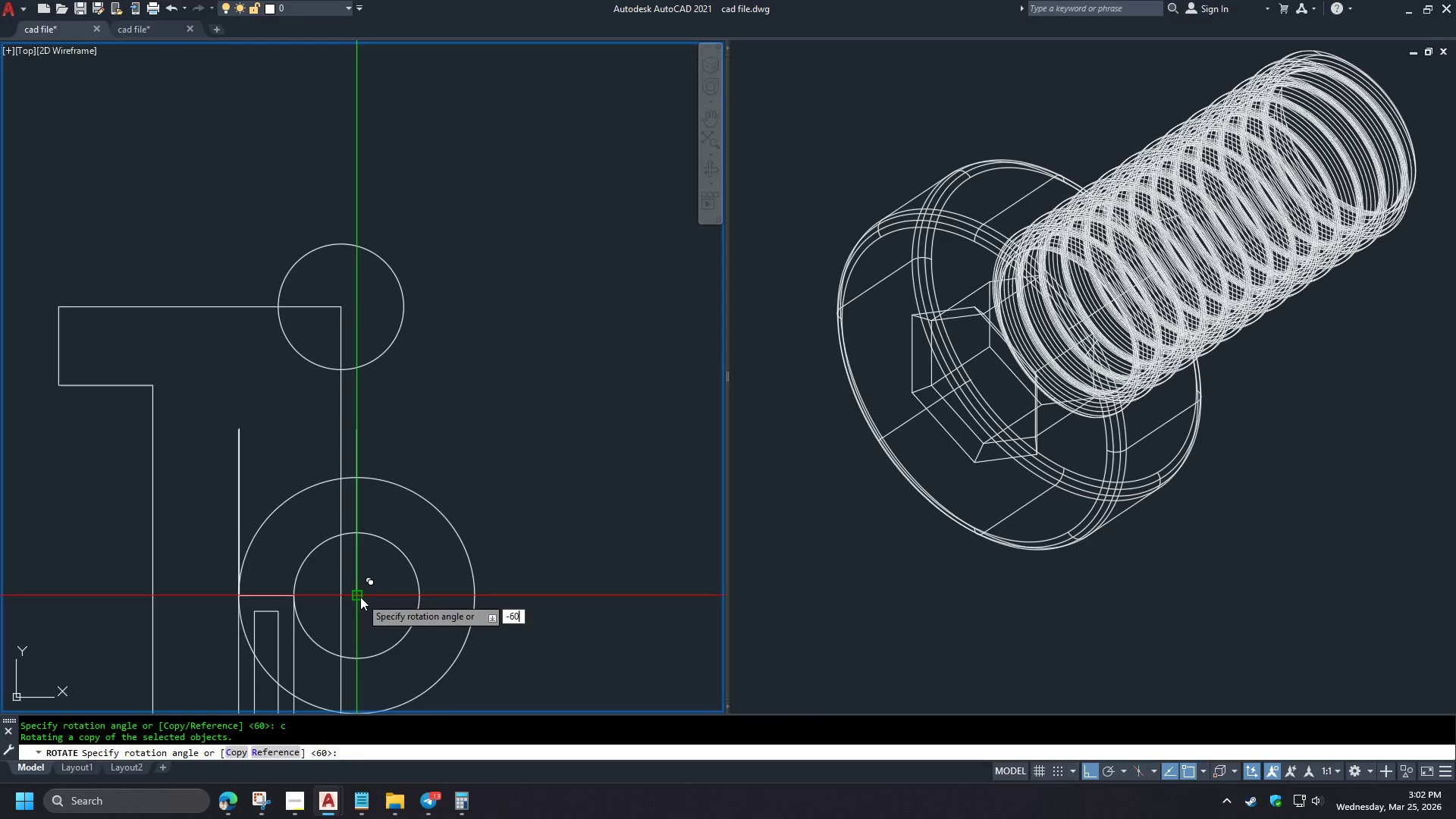 
key(Numpad0)
 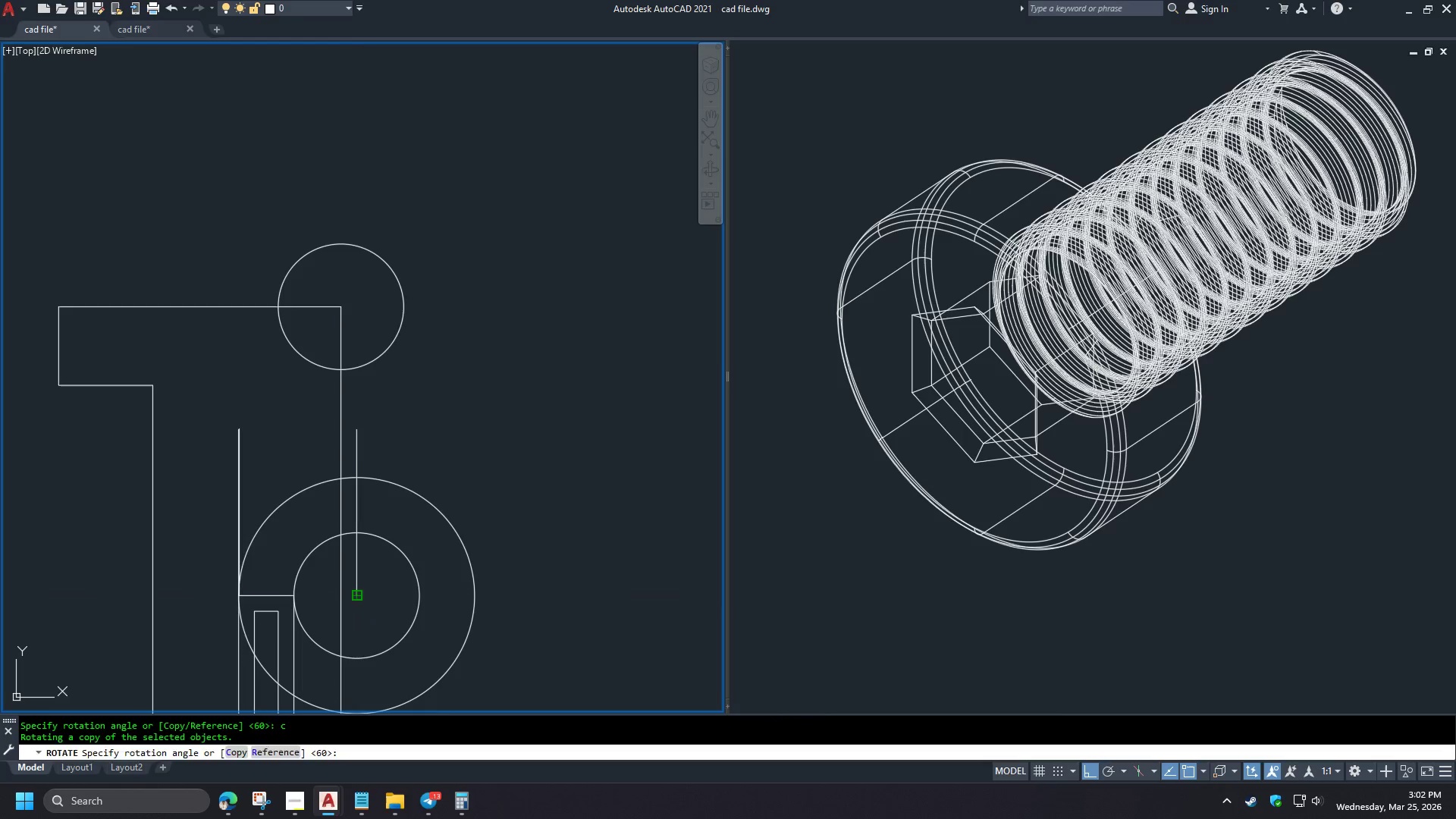 
key(NumpadEnter)
 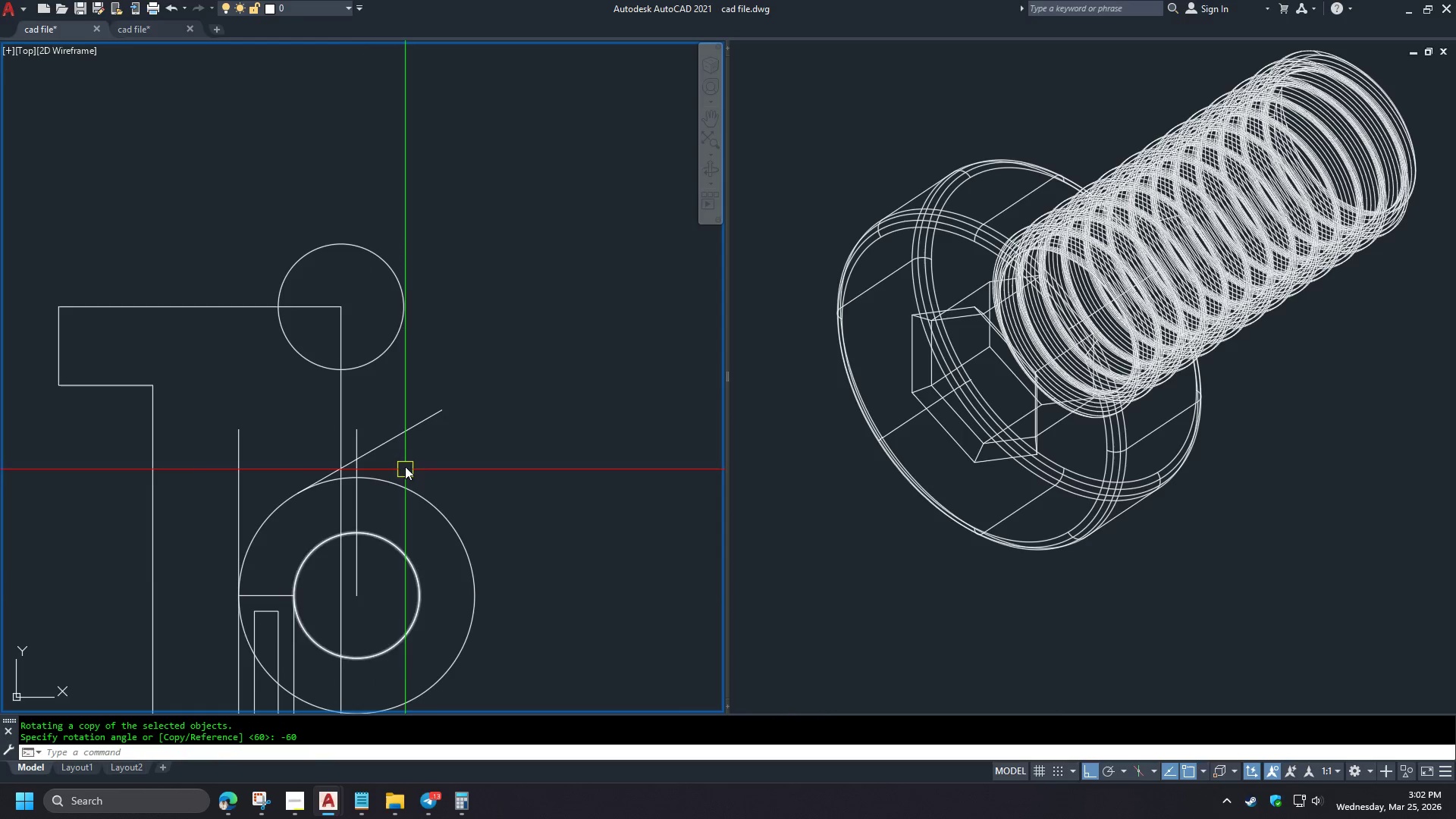 
left_click([394, 442])
 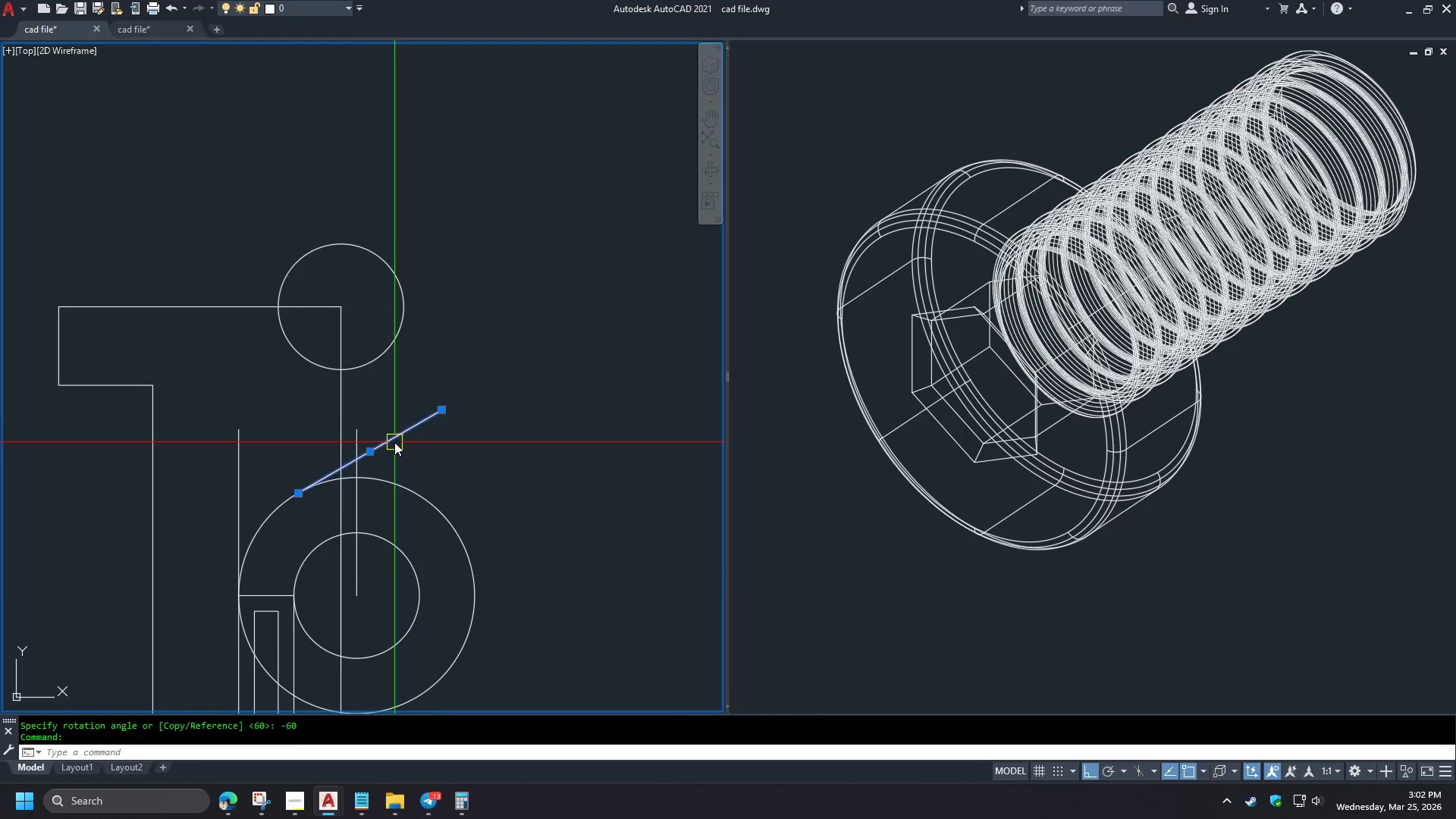 
key(E)
 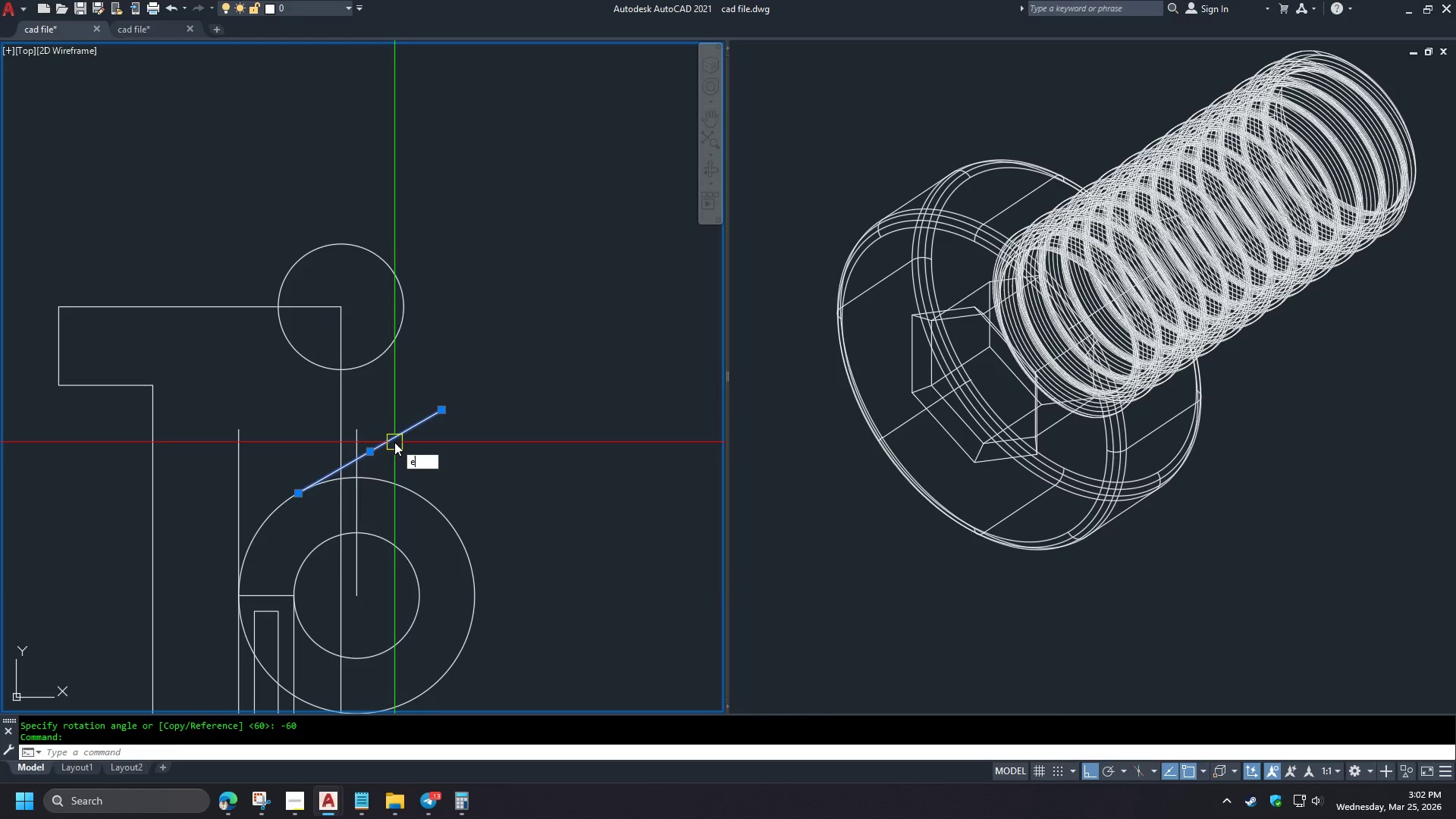 
key(Space)
 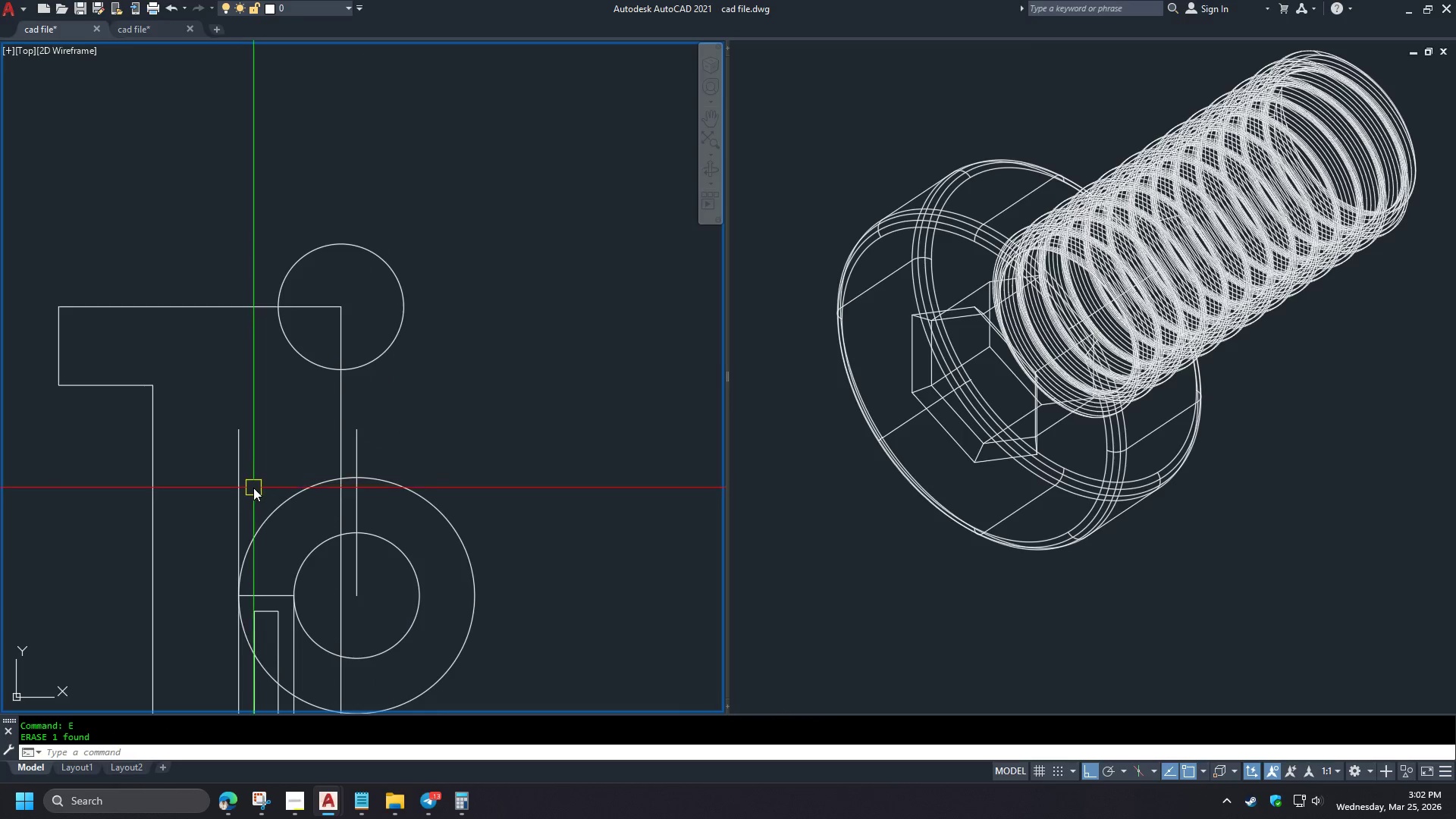 
left_click([246, 492])
 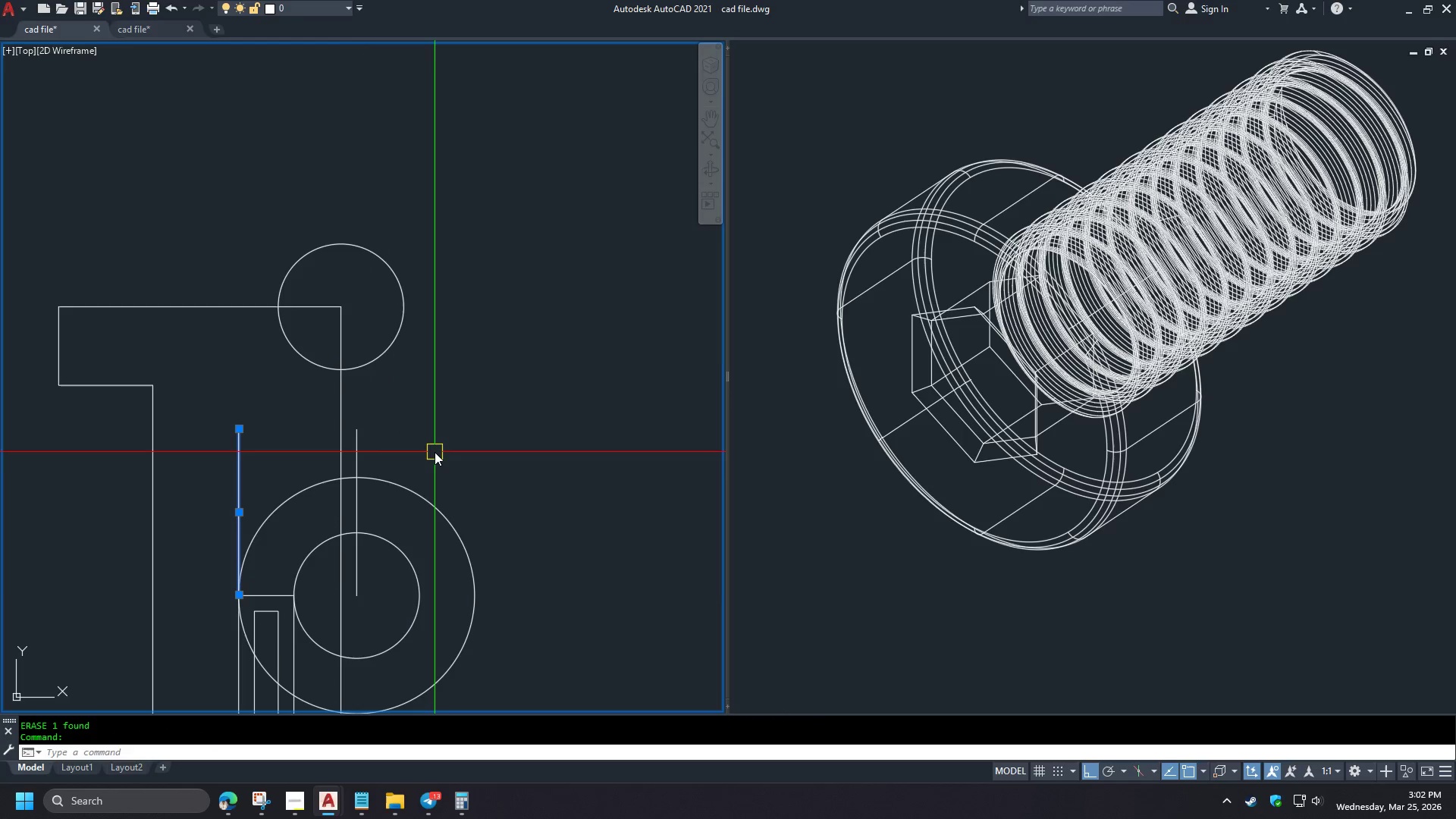 
key(R)
 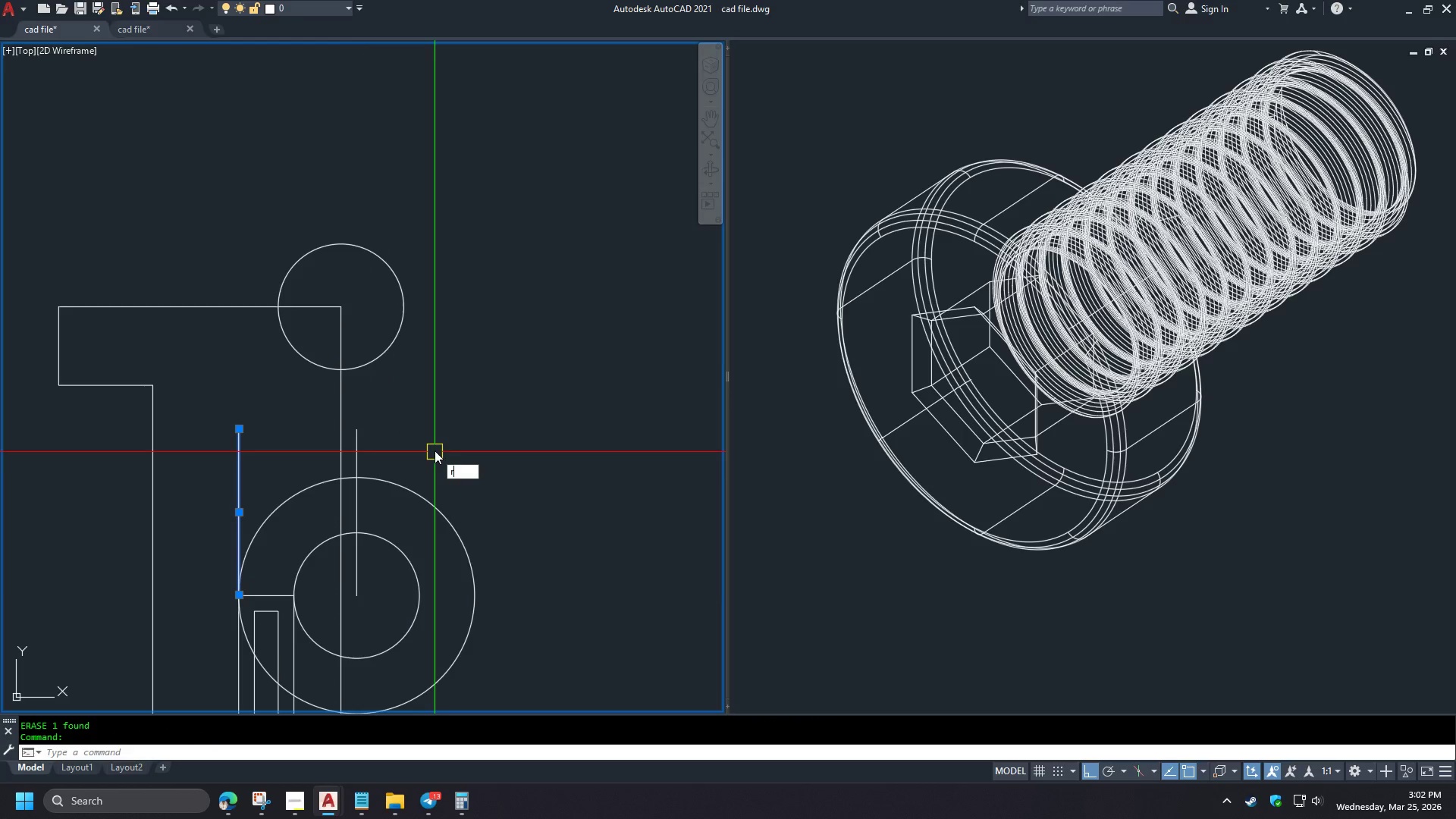 
key(O)
 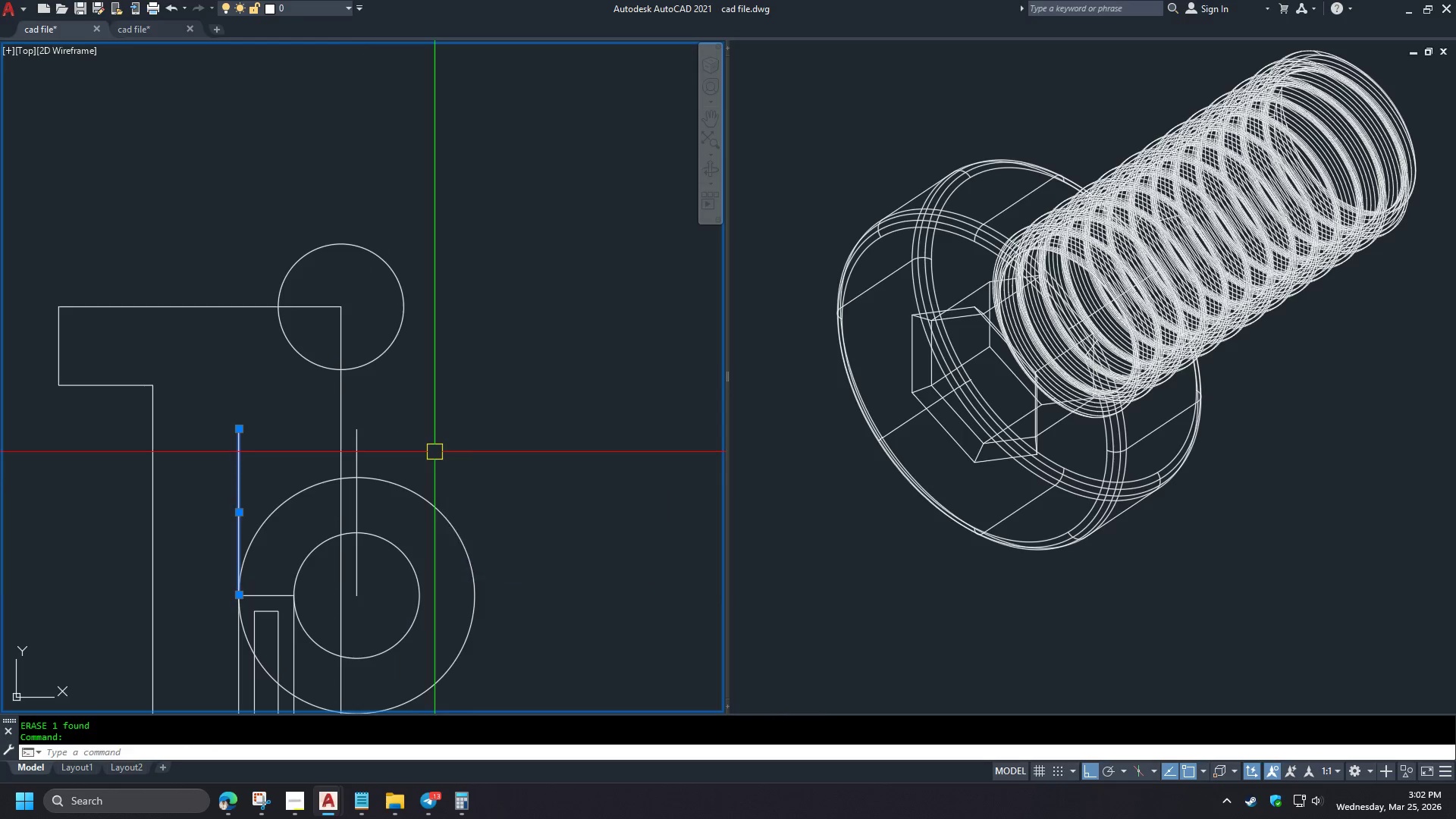 
key(Space)
 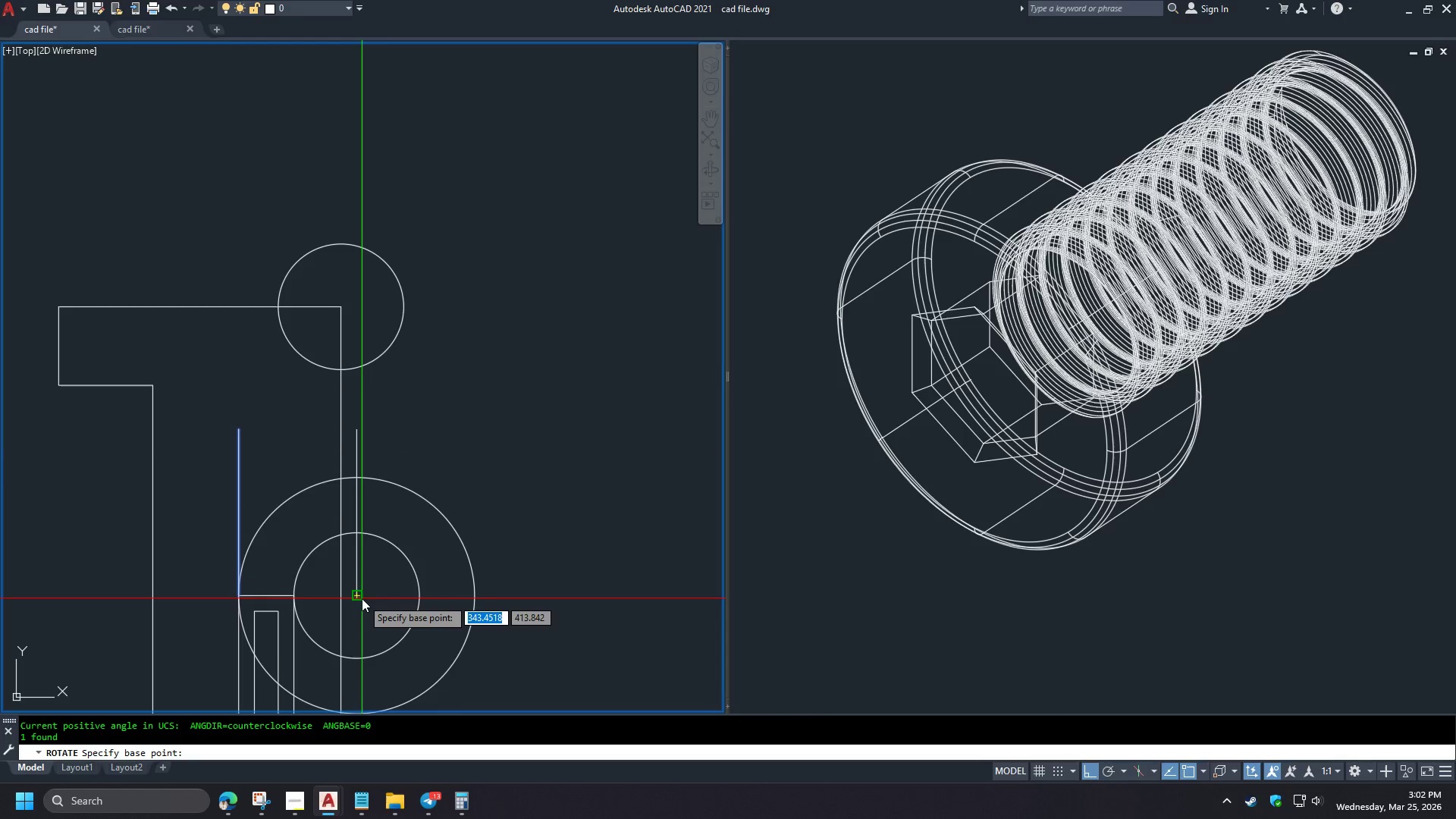 
left_click([362, 598])
 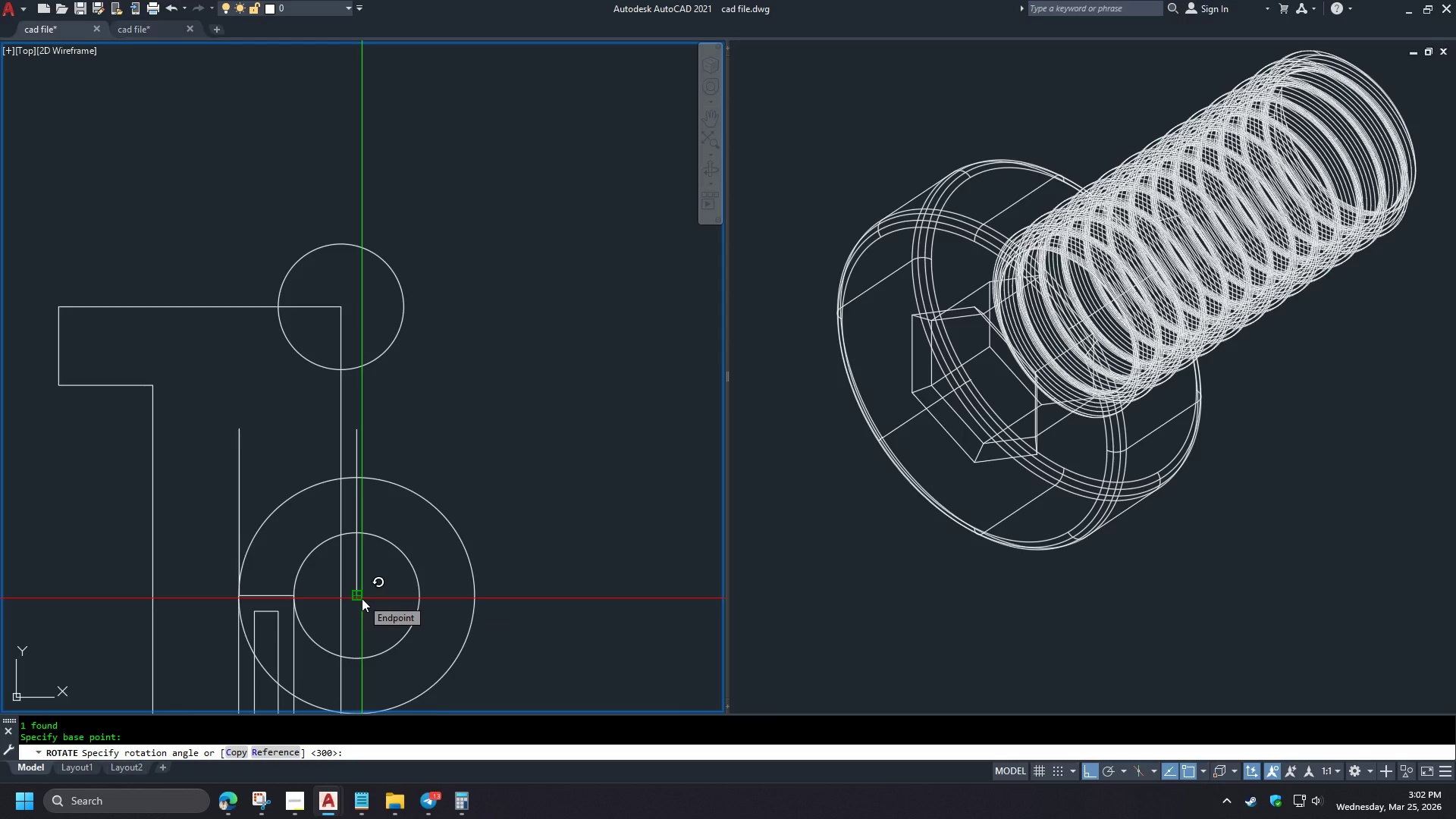 
key(C)
 